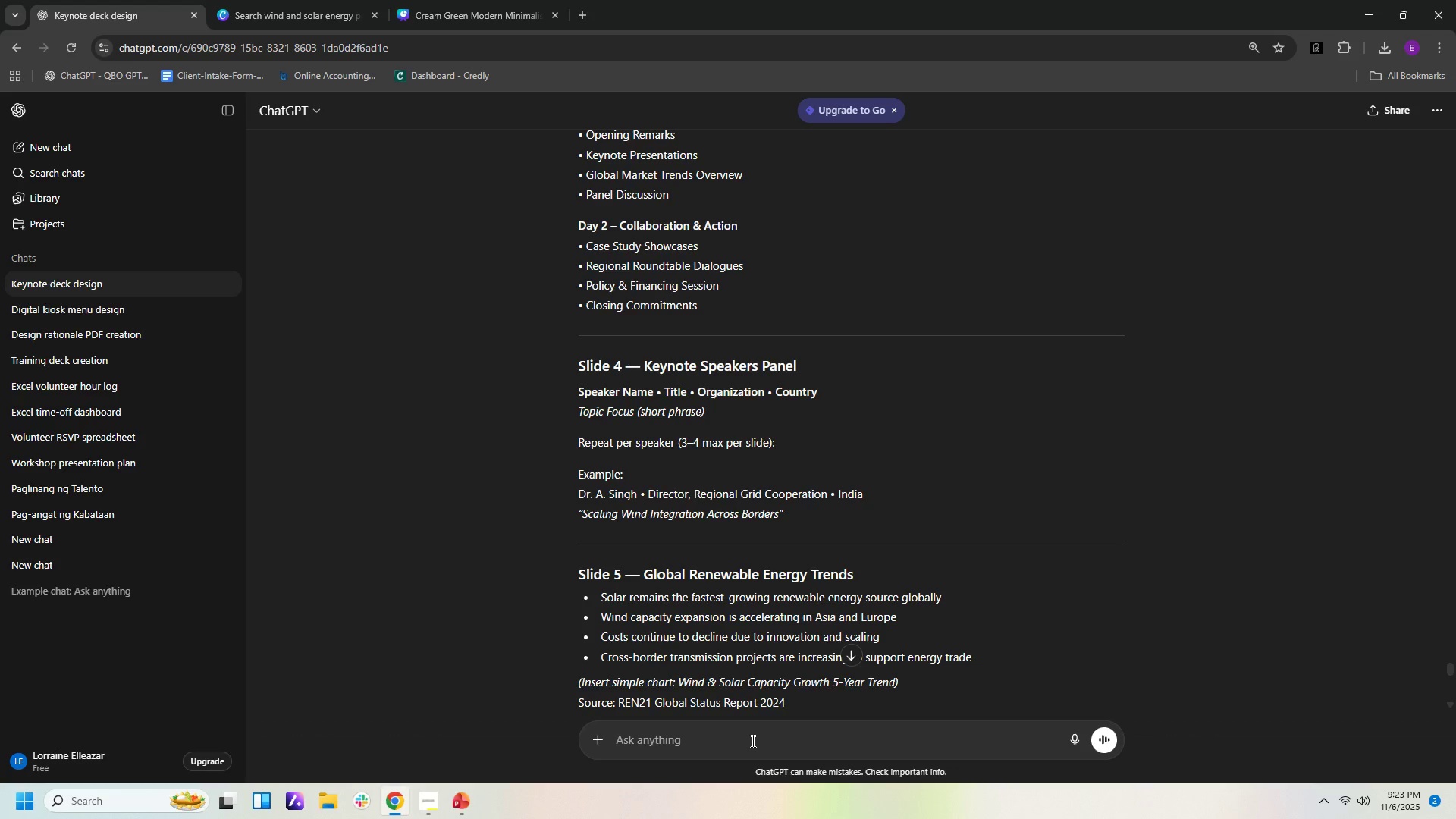 
left_click([752, 741])
 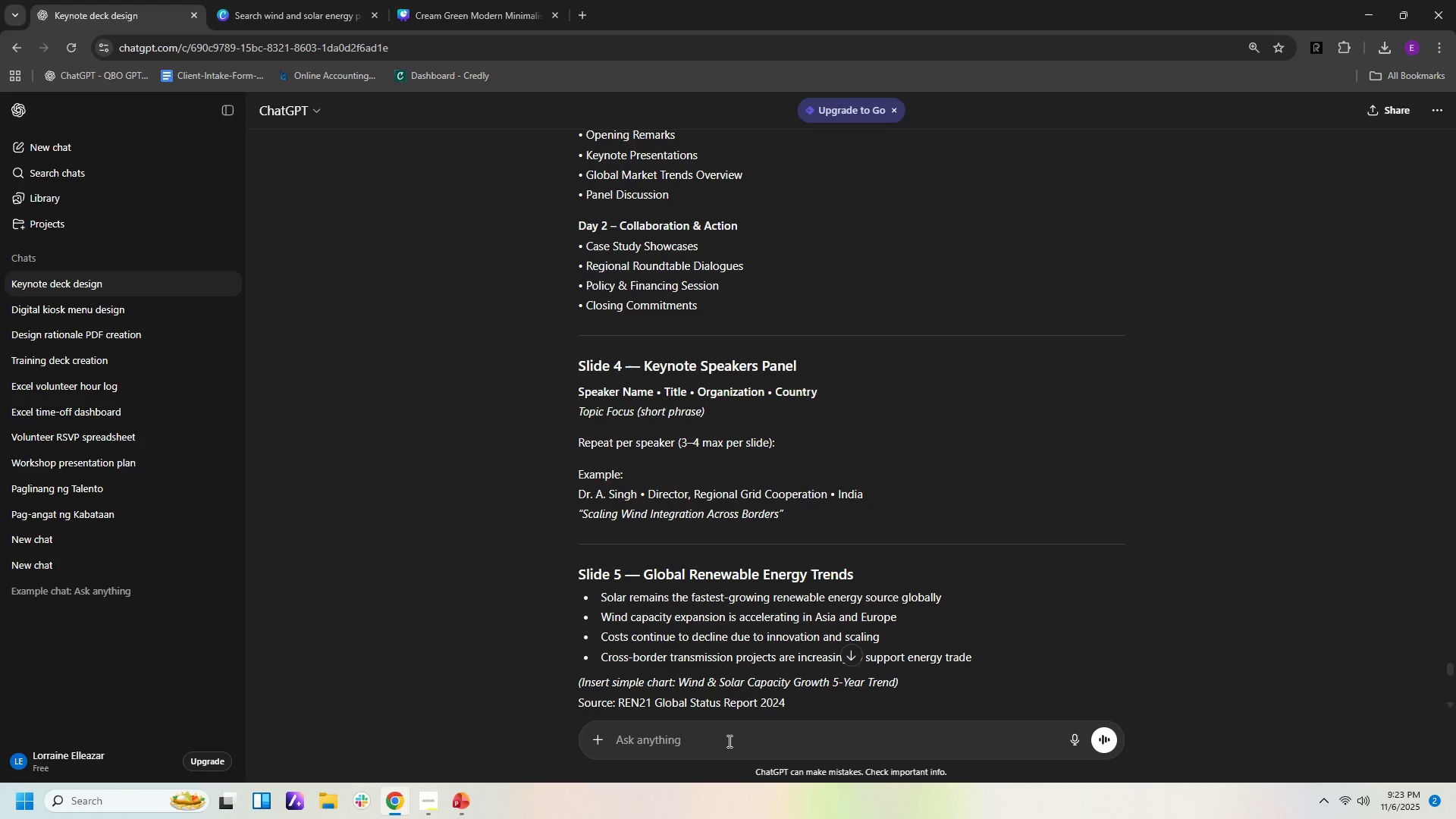 
type(samples of )
 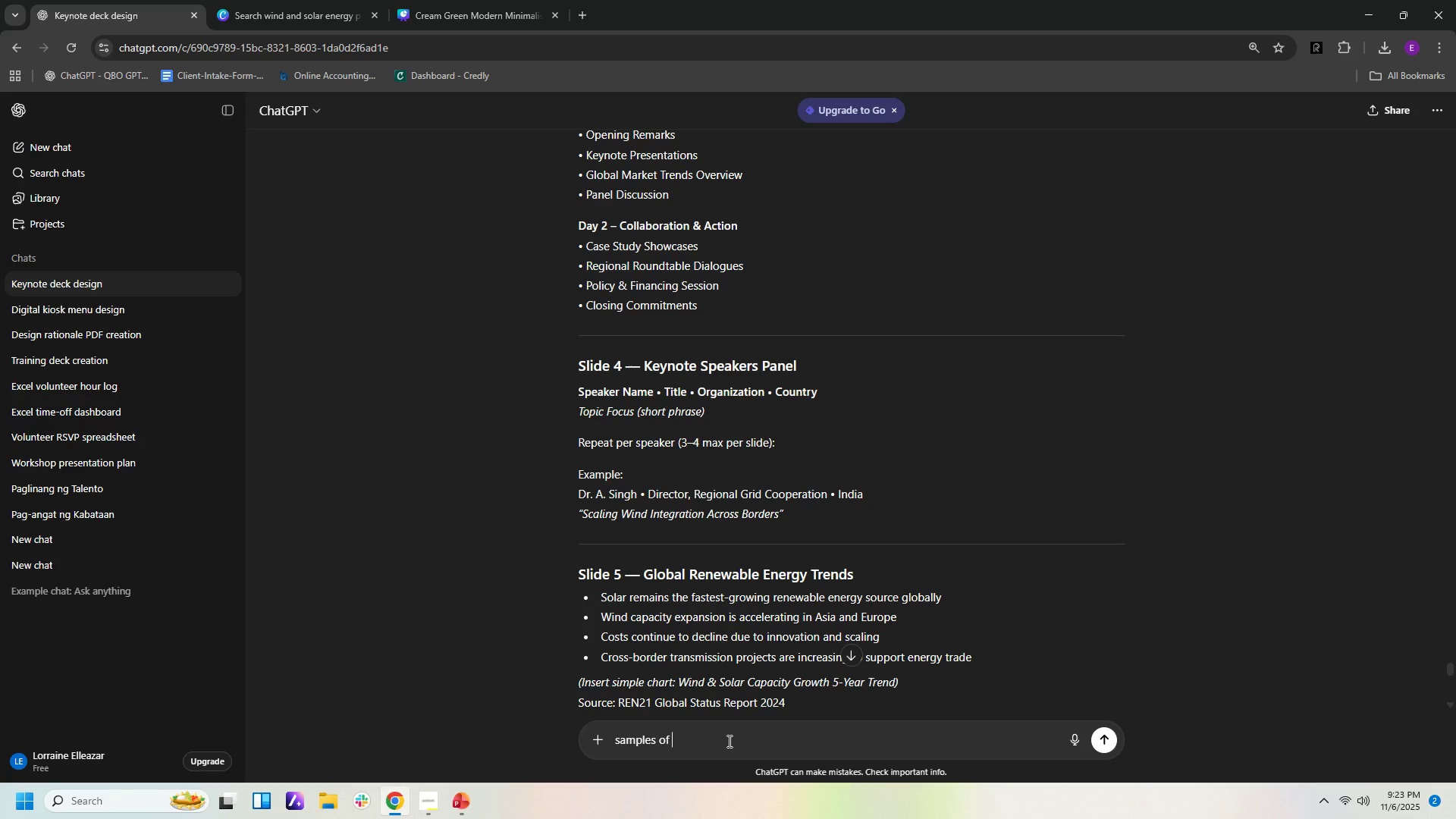 
type(jet)
key(Backspace)
key(Backspace)
key(Backspace)
type(keynote peaekrs panel in skk)
key(Backspace)
key(Backspace)
type(li 4)
 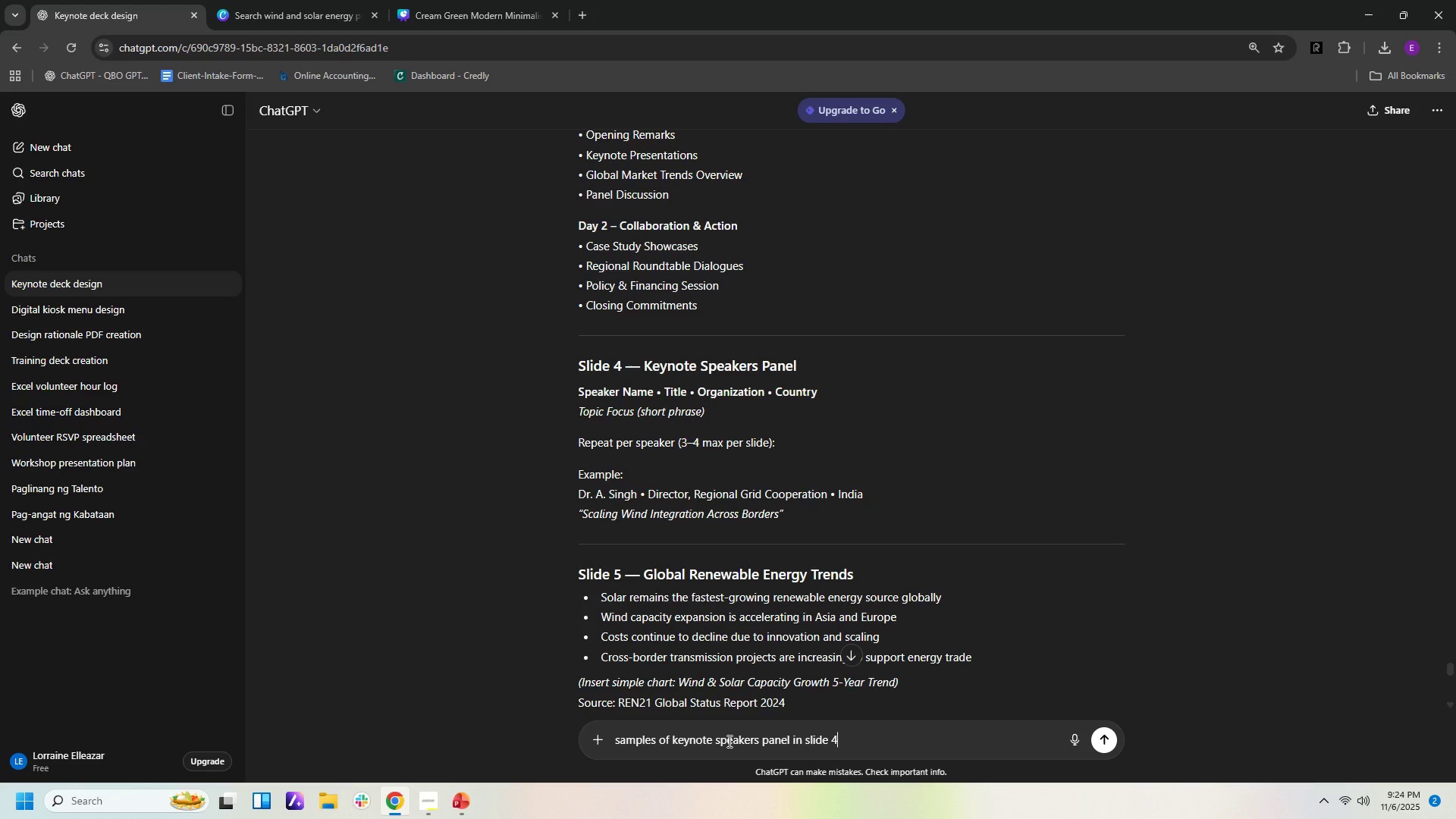 
hold_key(key=D, duration=0.35)
 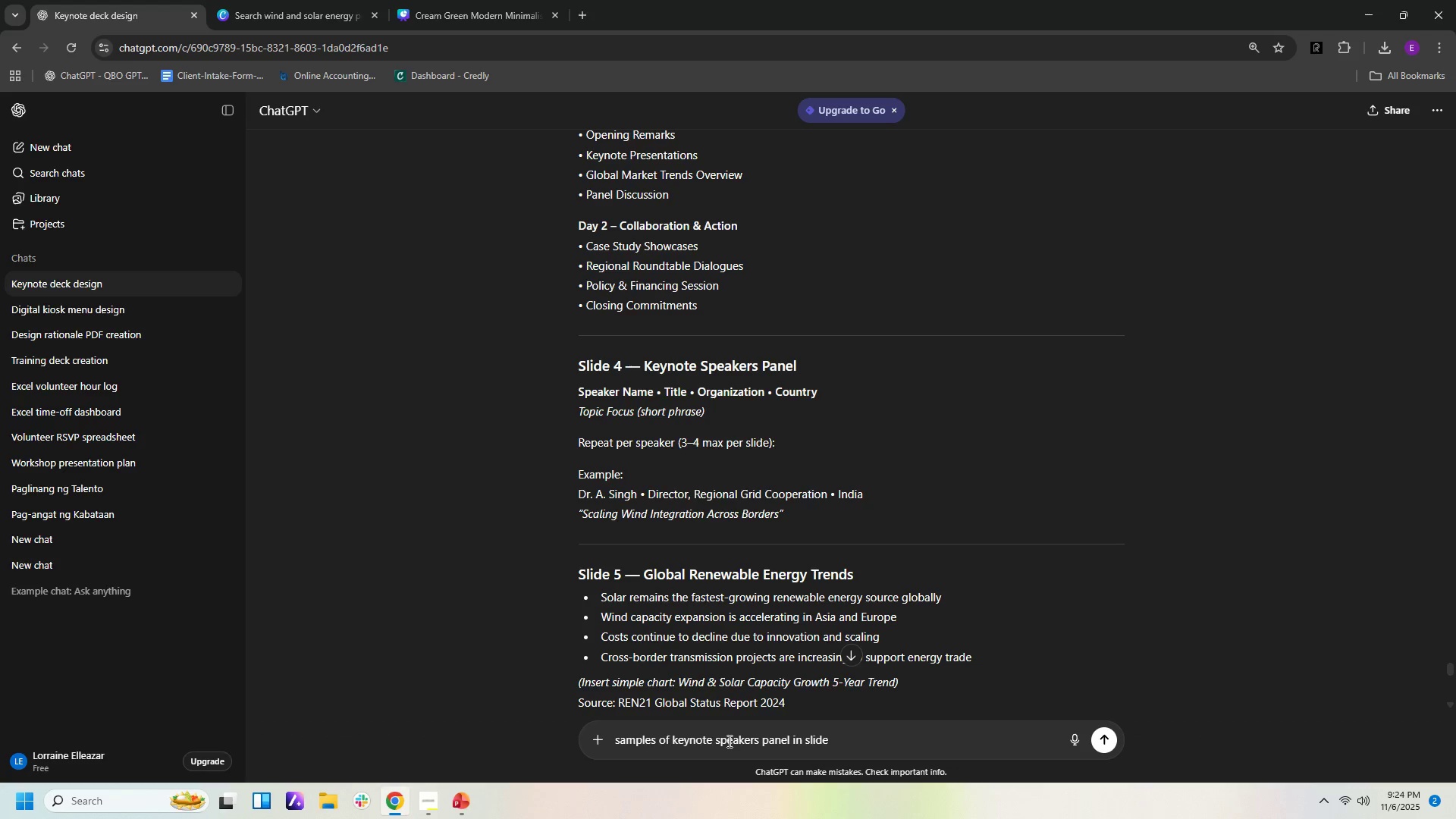 
key(Enter)
 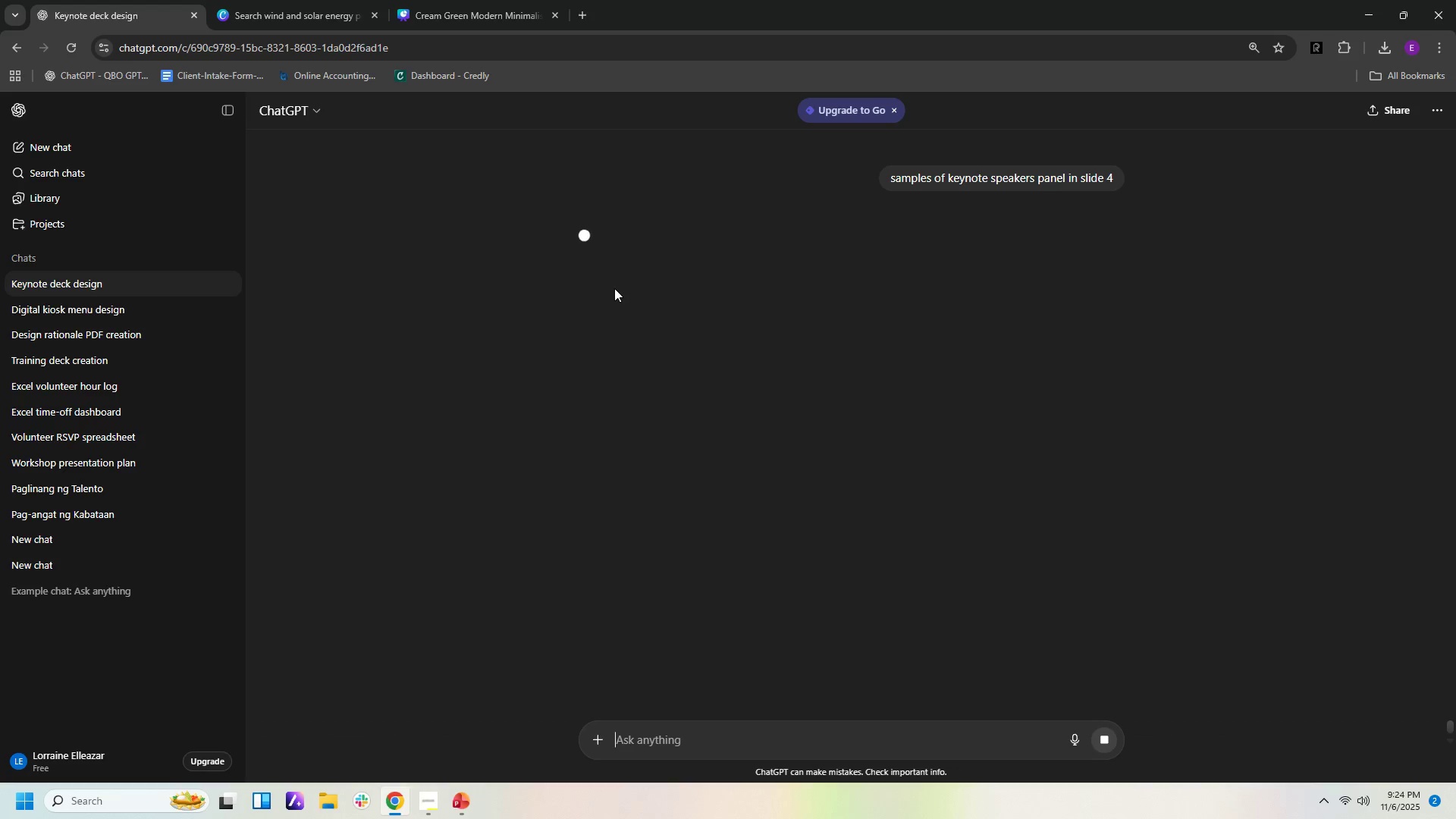 
wait(5.81)
 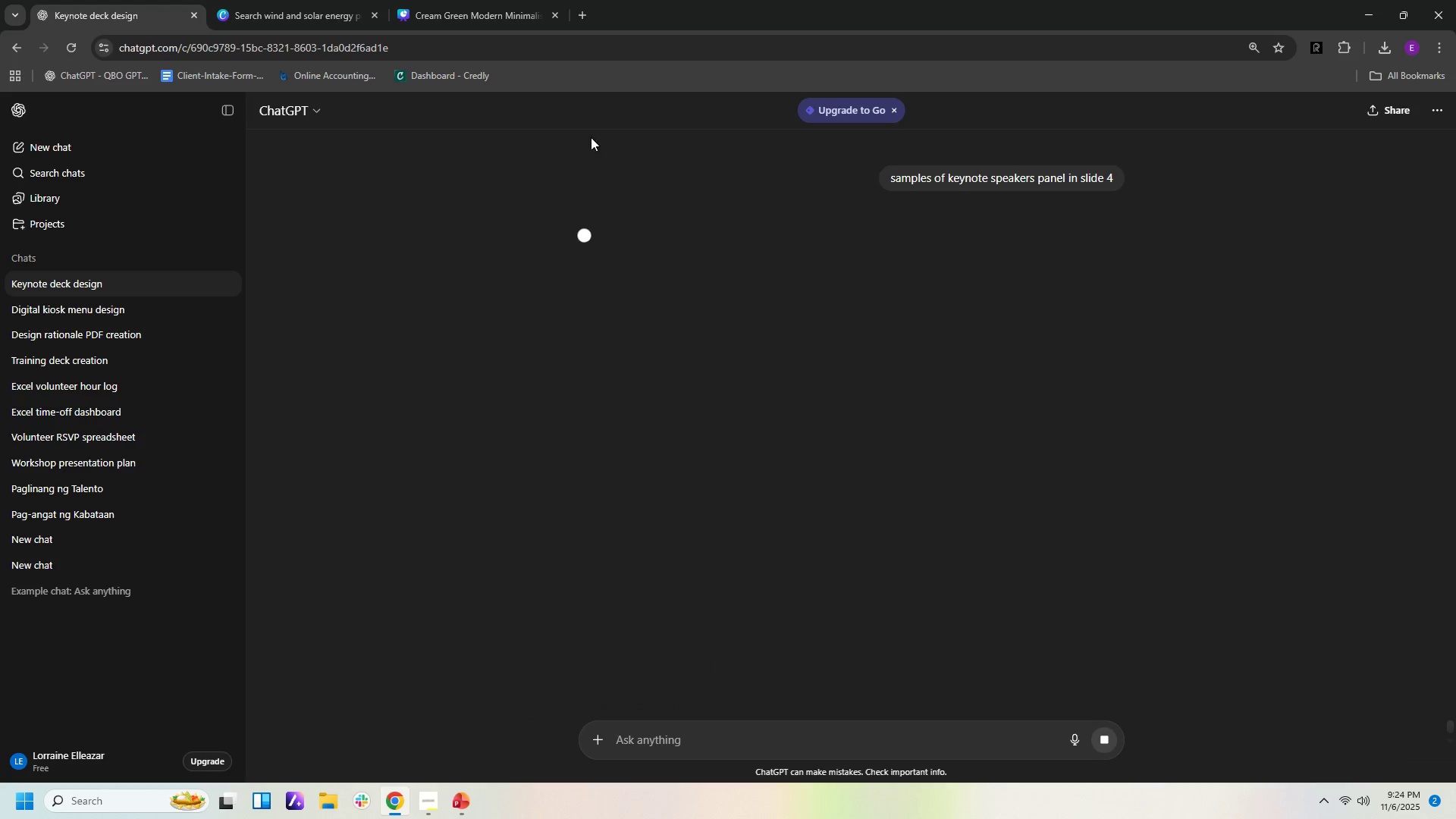 
left_click([434, 17])
 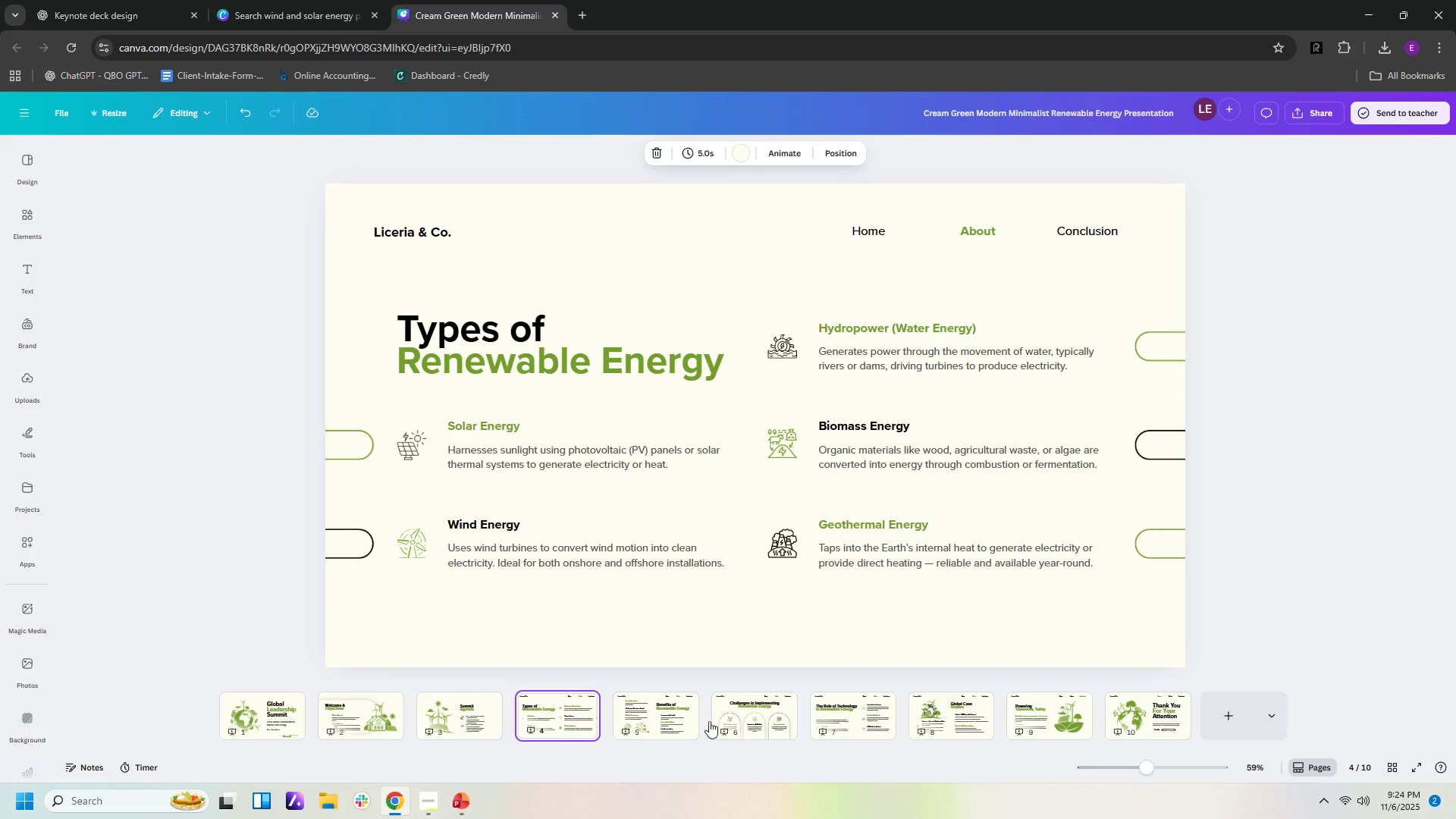 
left_click([746, 723])
 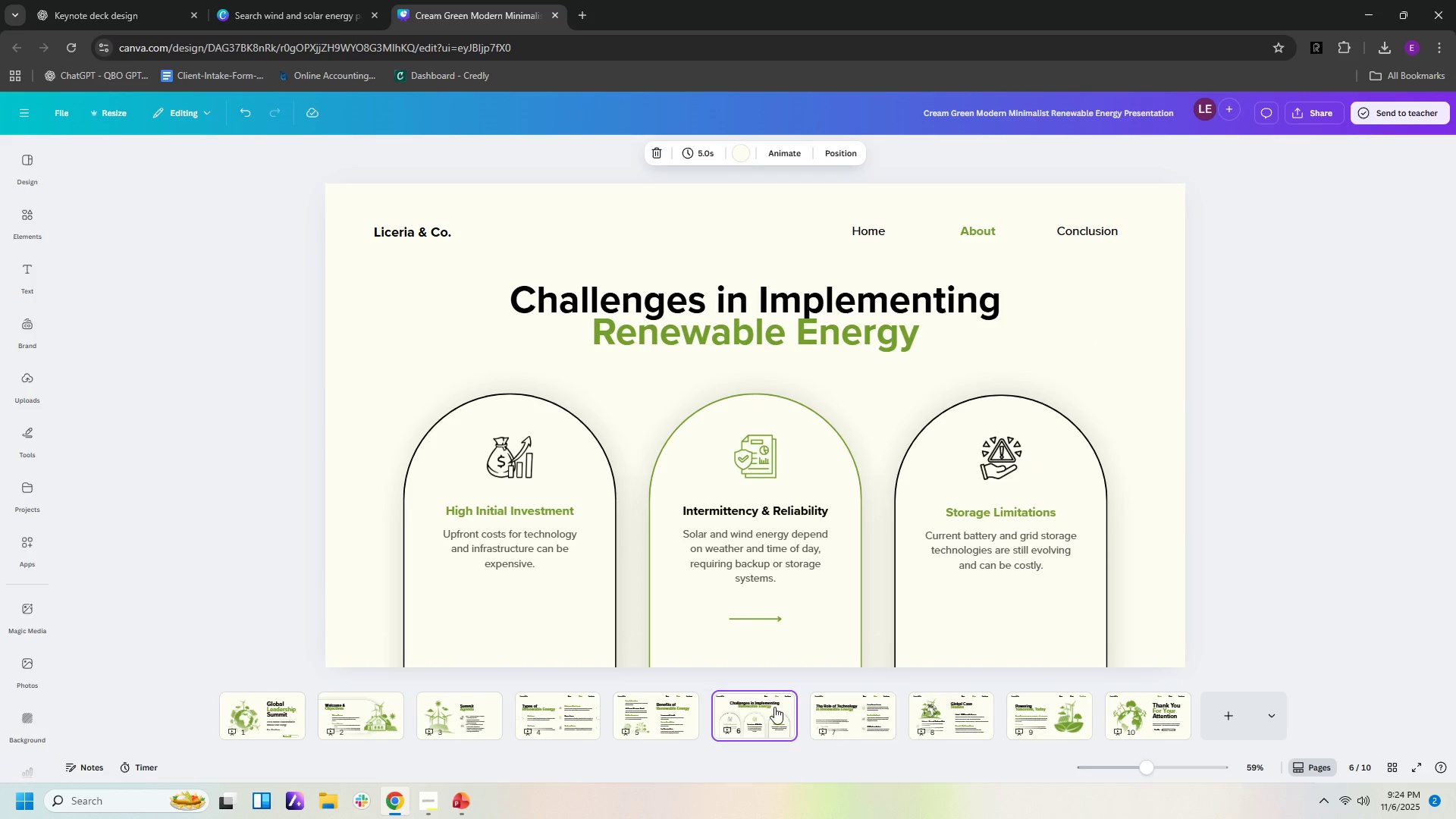 
left_click_drag(start_coordinate=[773, 708], to_coordinate=[530, 720])
 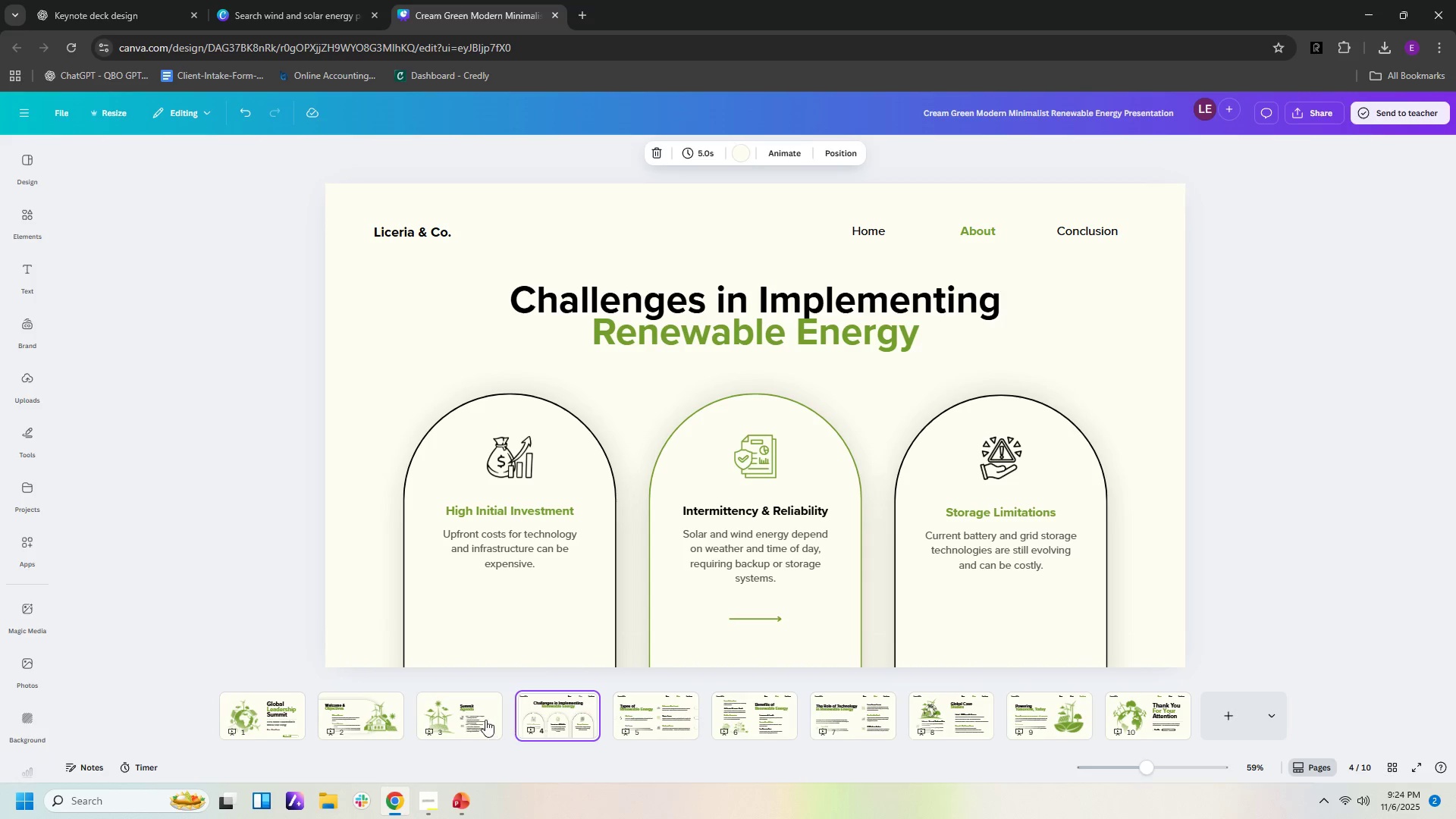 
left_click([485, 720])
 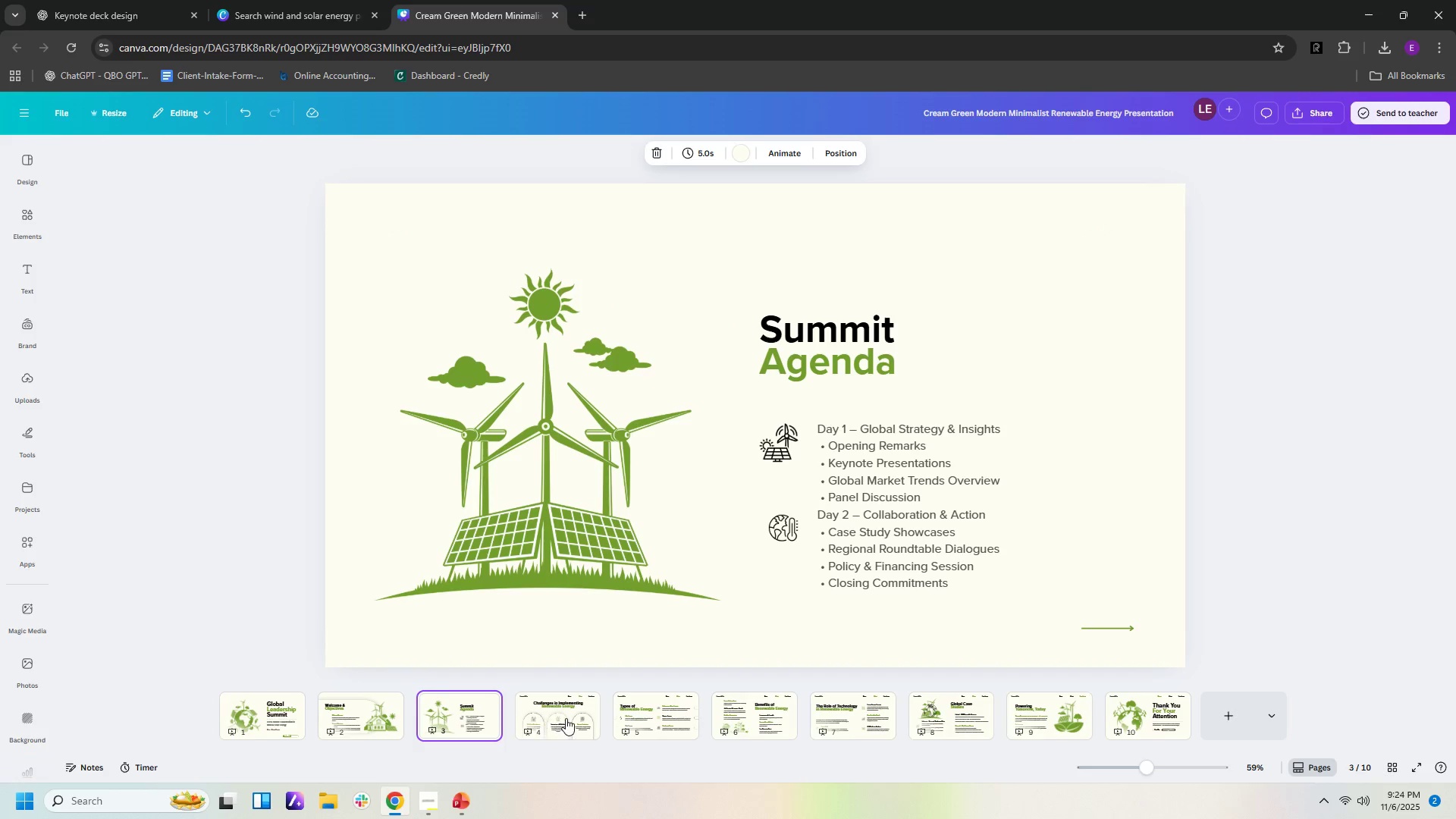 
left_click([566, 718])
 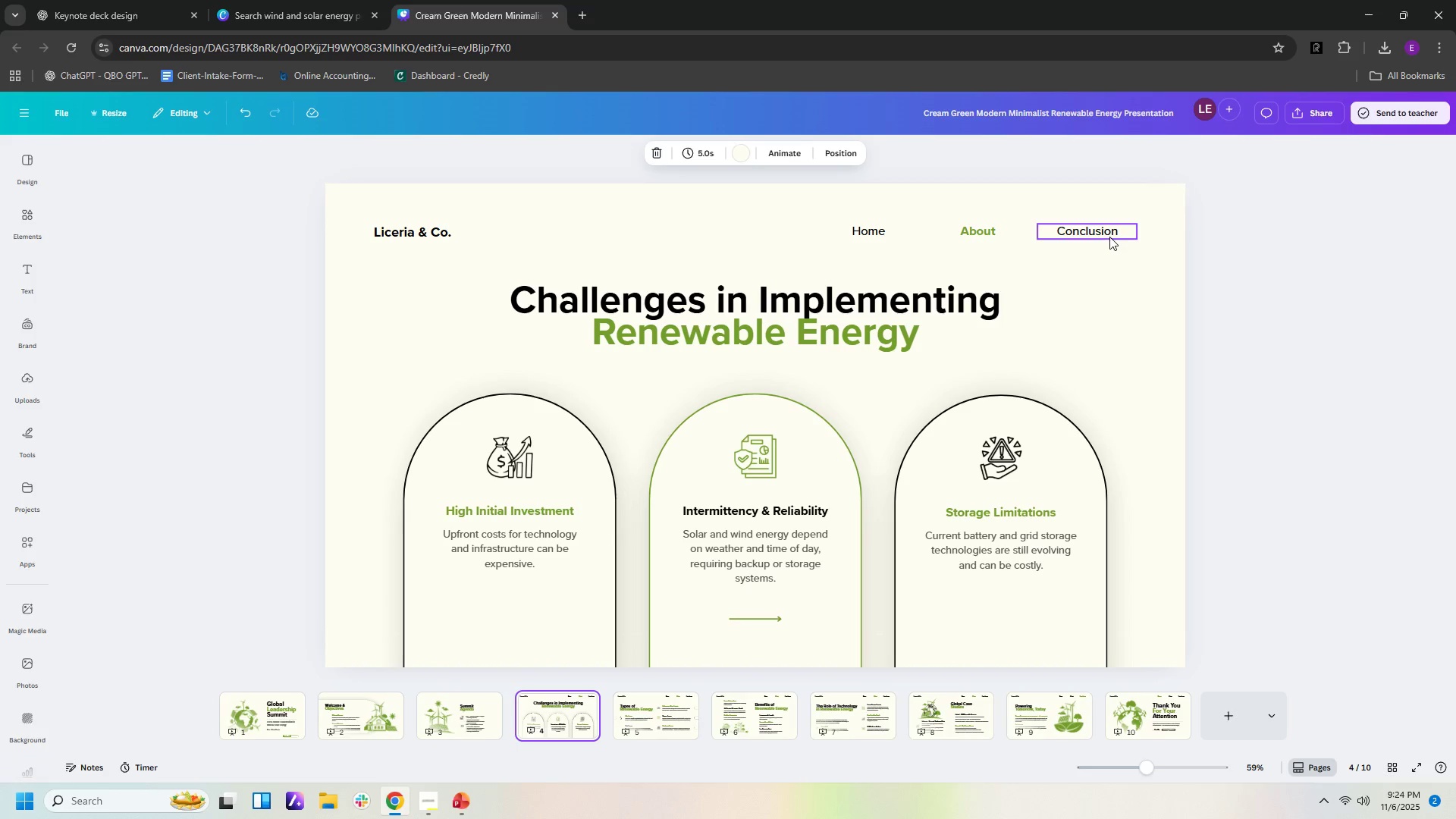 
left_click([1105, 234])
 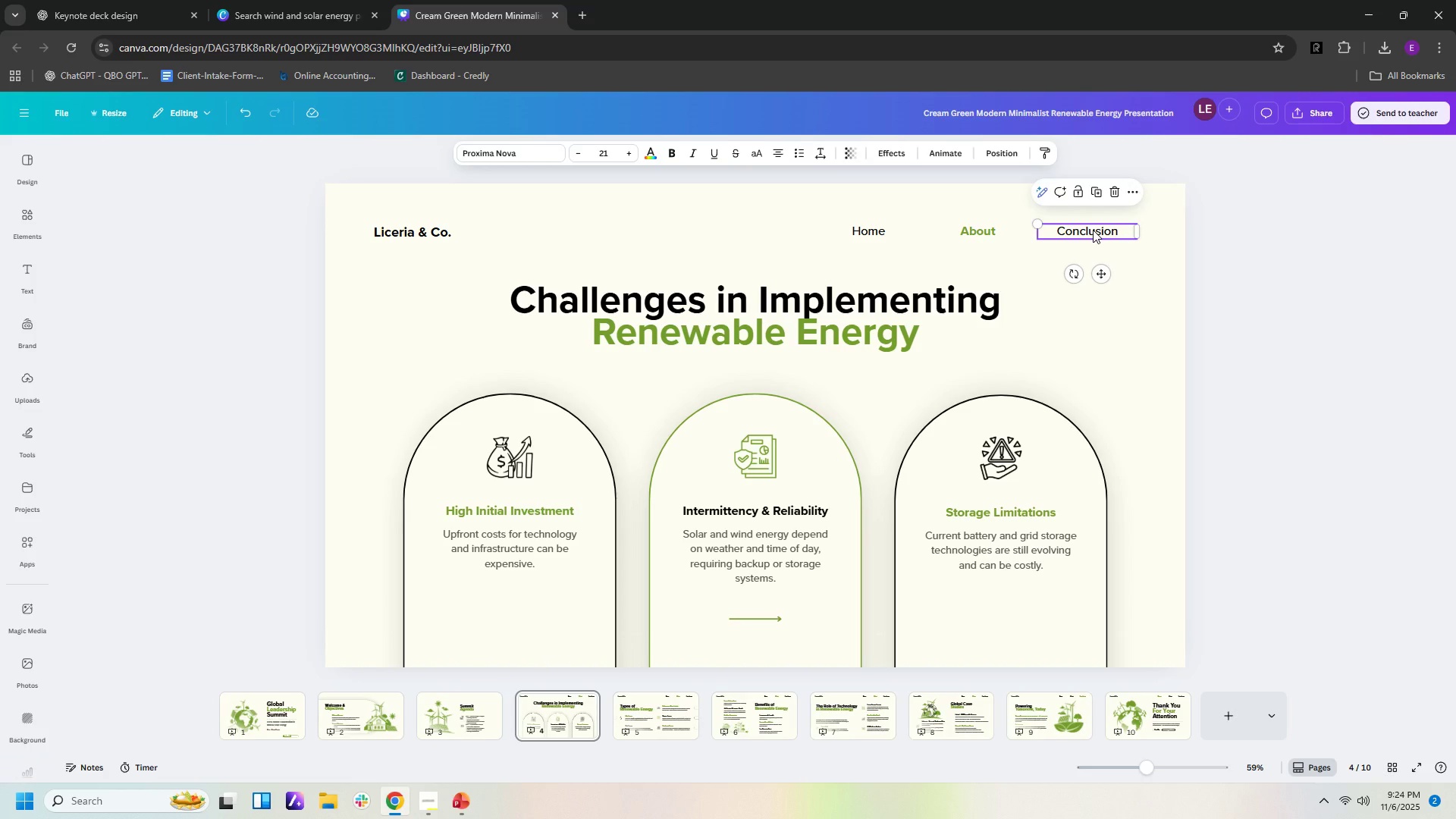 
key(Delete)
 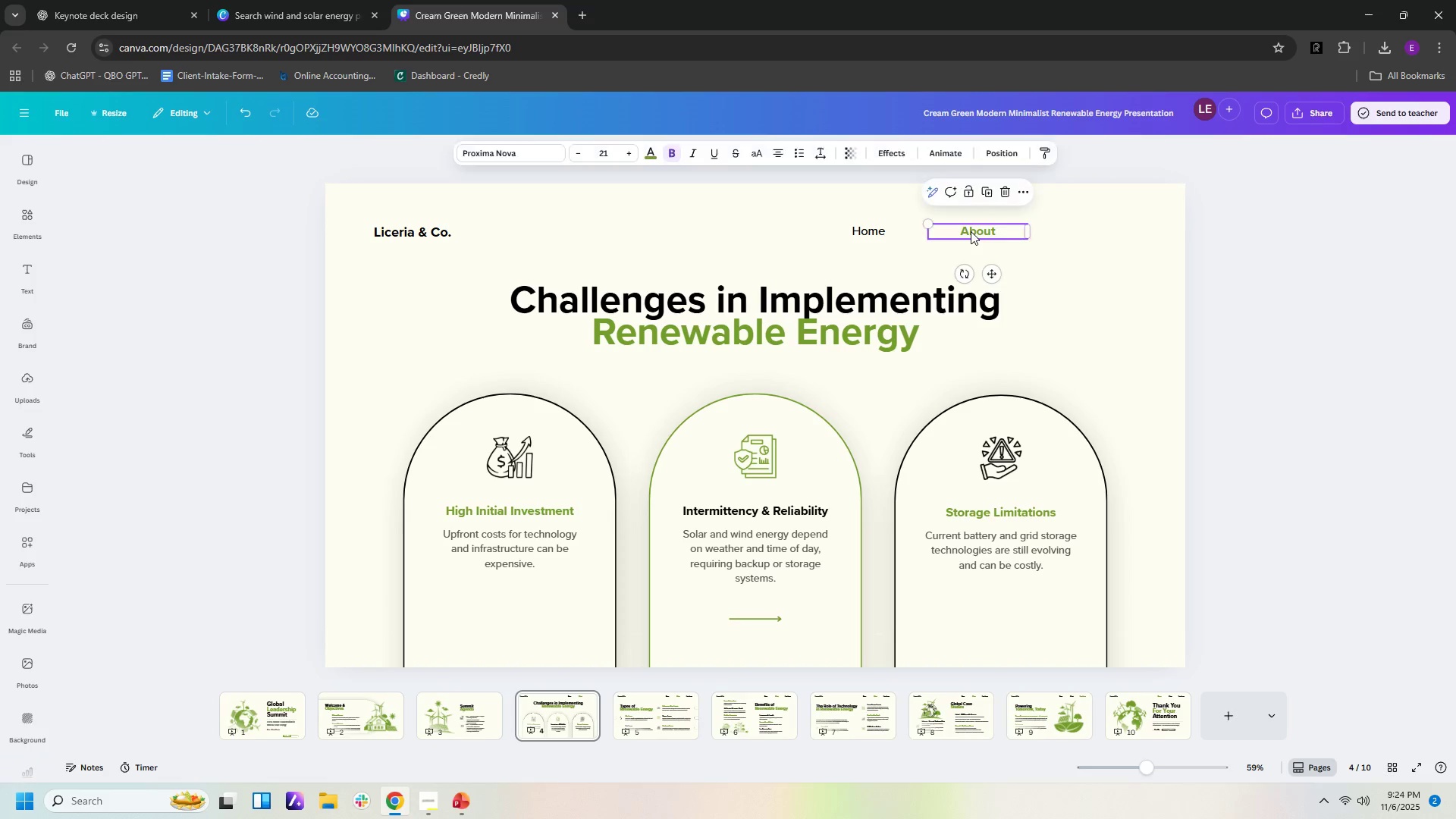 
left_click([971, 231])
 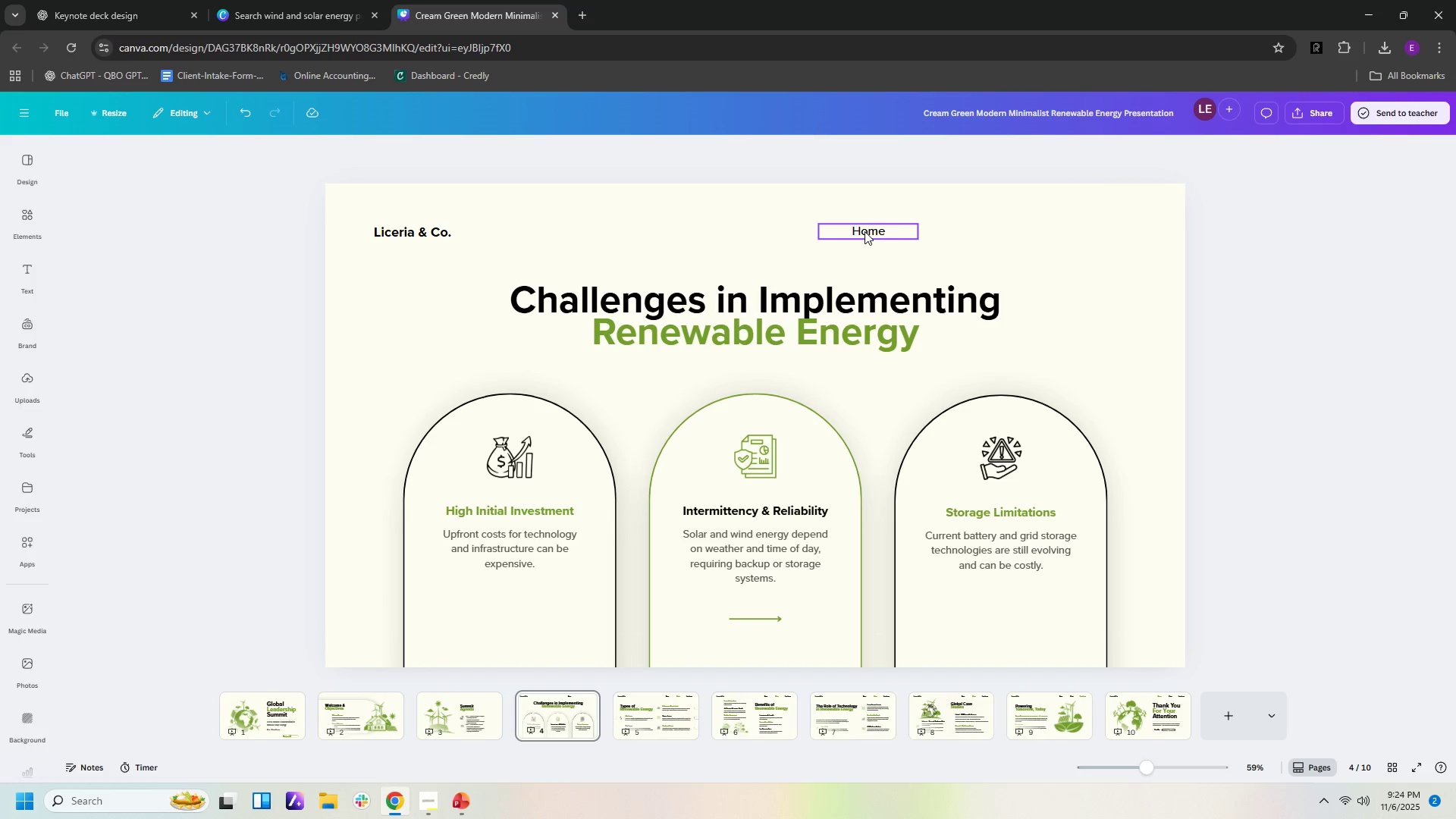 
key(Delete)
 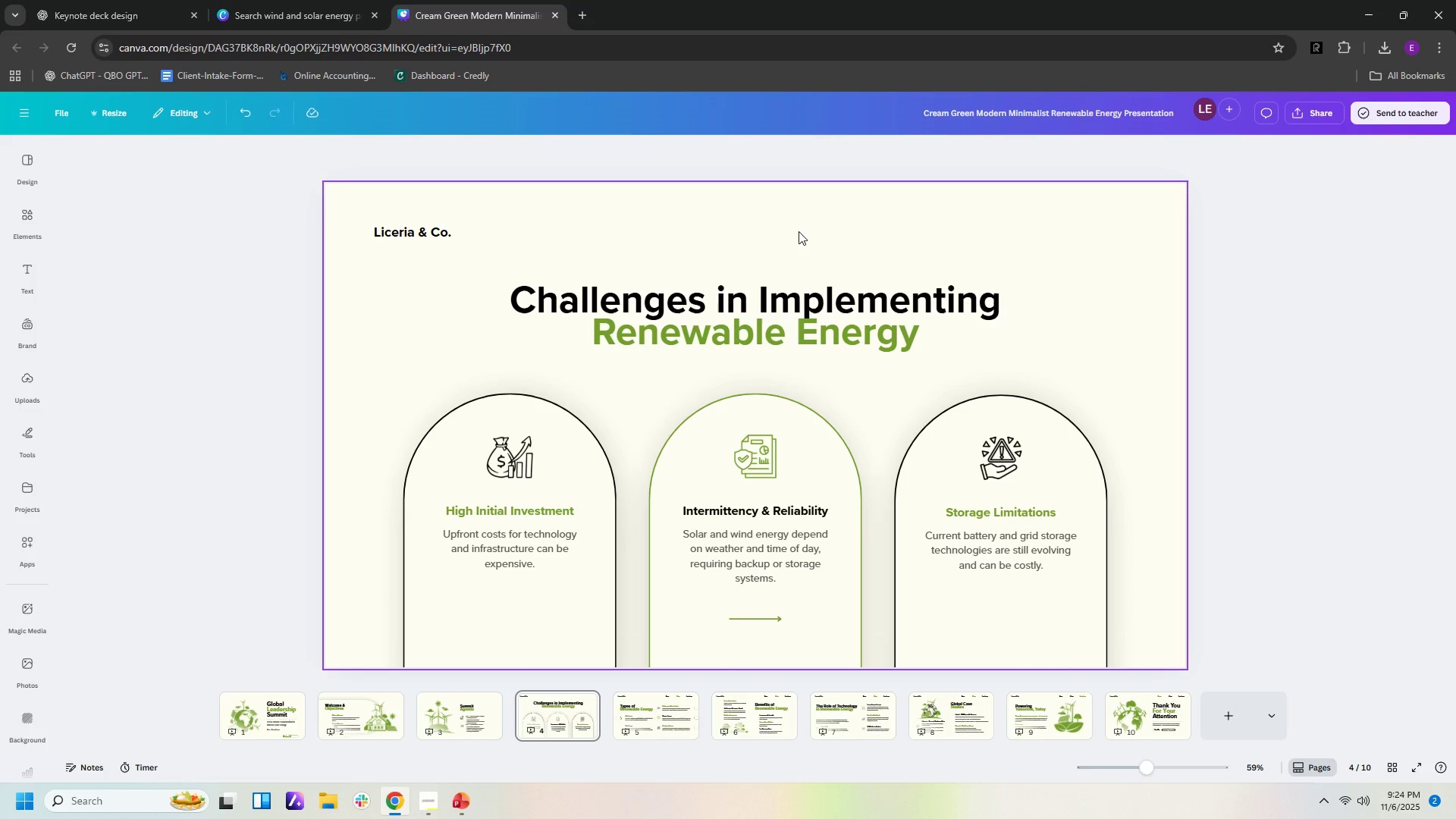 
left_click([864, 231])
 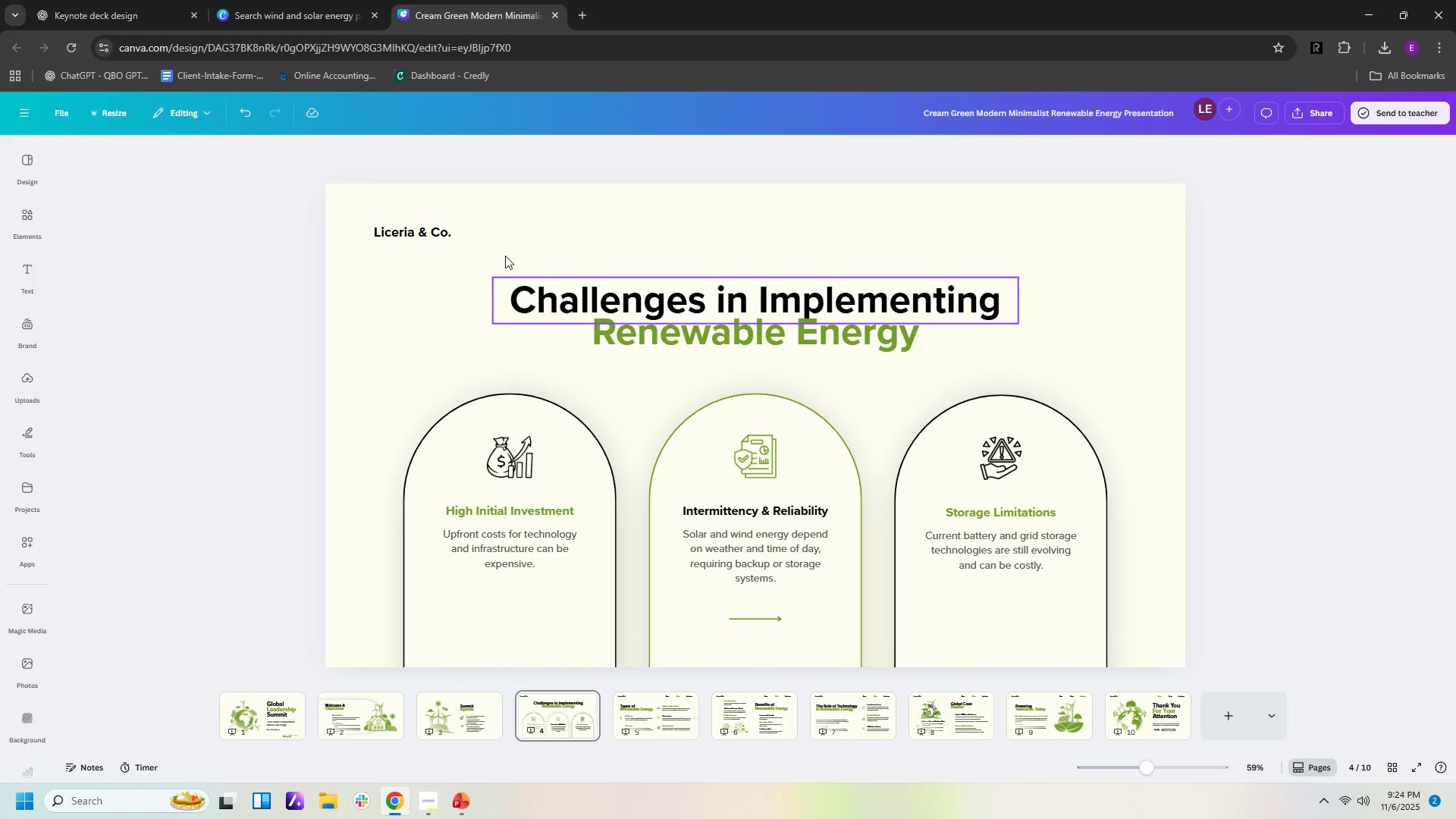 
key(Delete)
 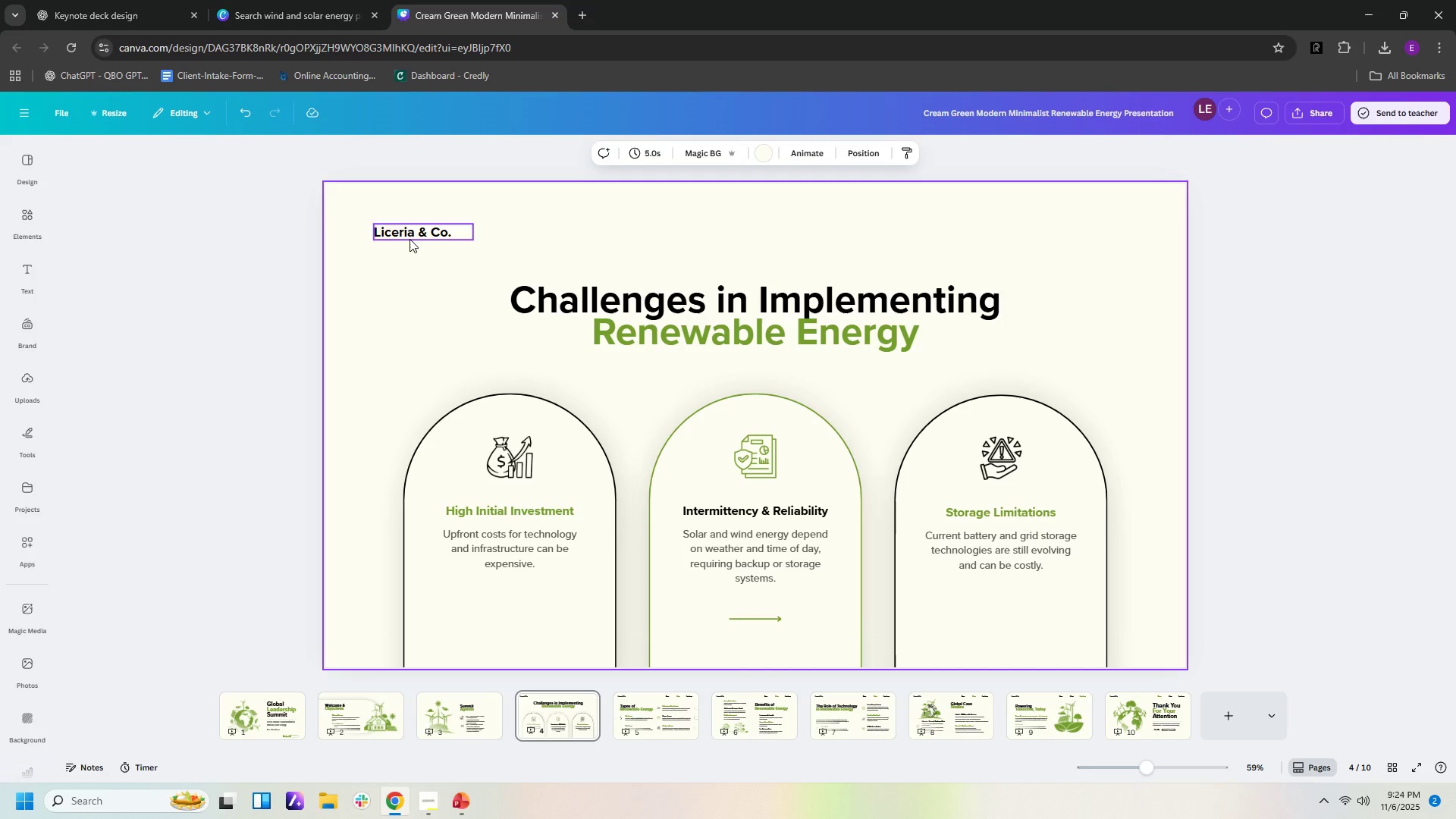 
double_click([411, 242])
 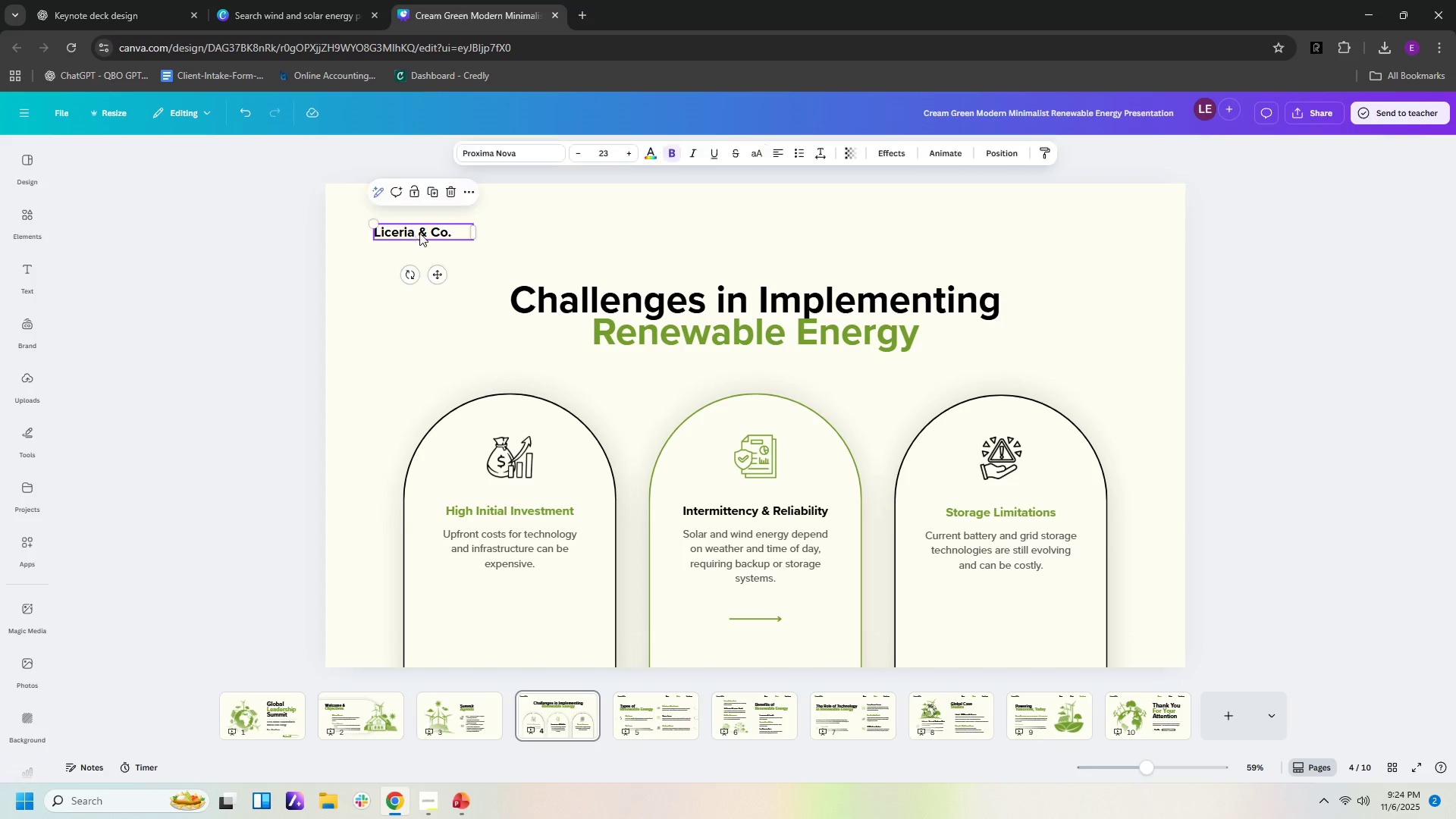 
key(Delete)
 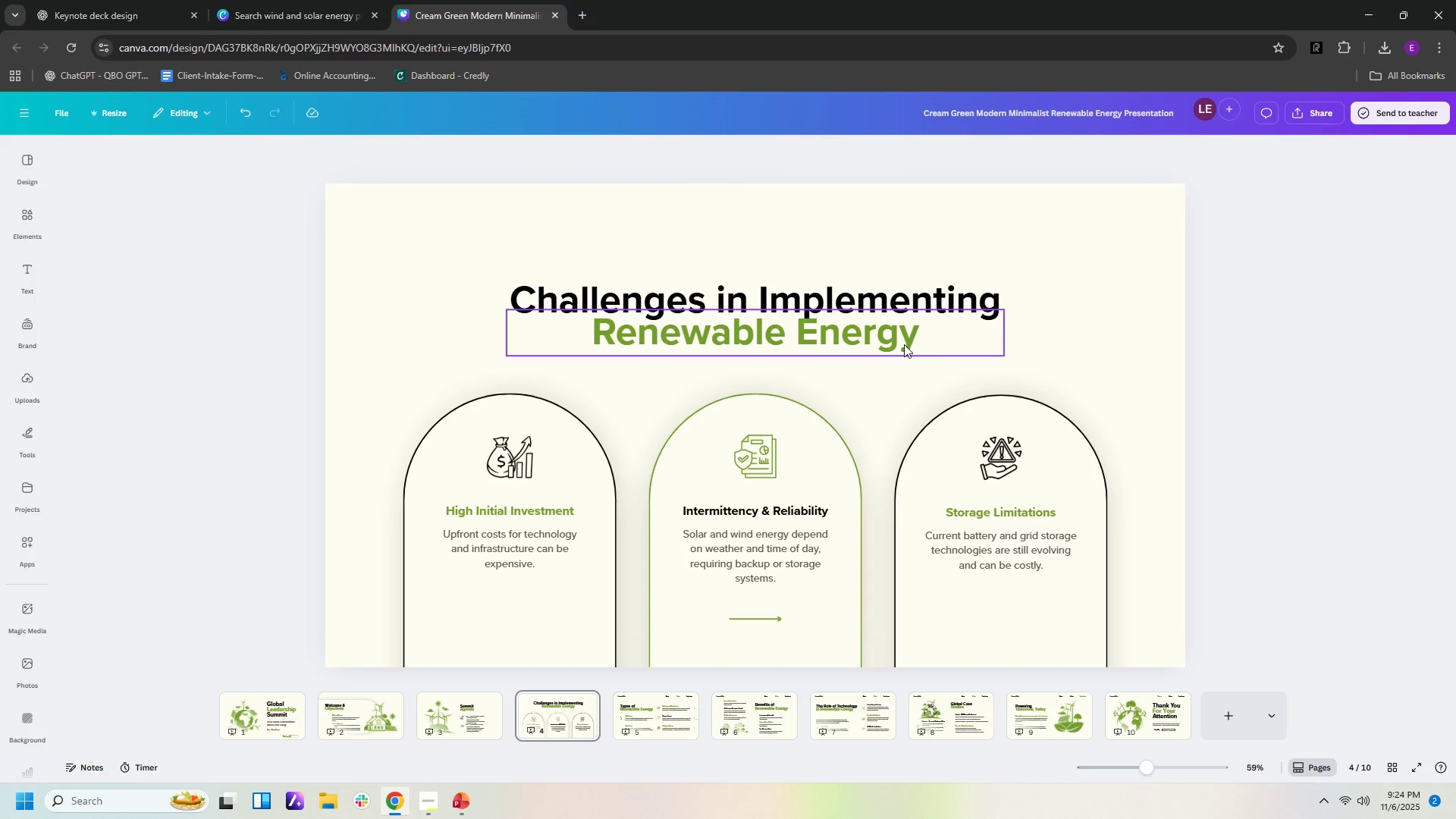 
triple_click([413, 233])
 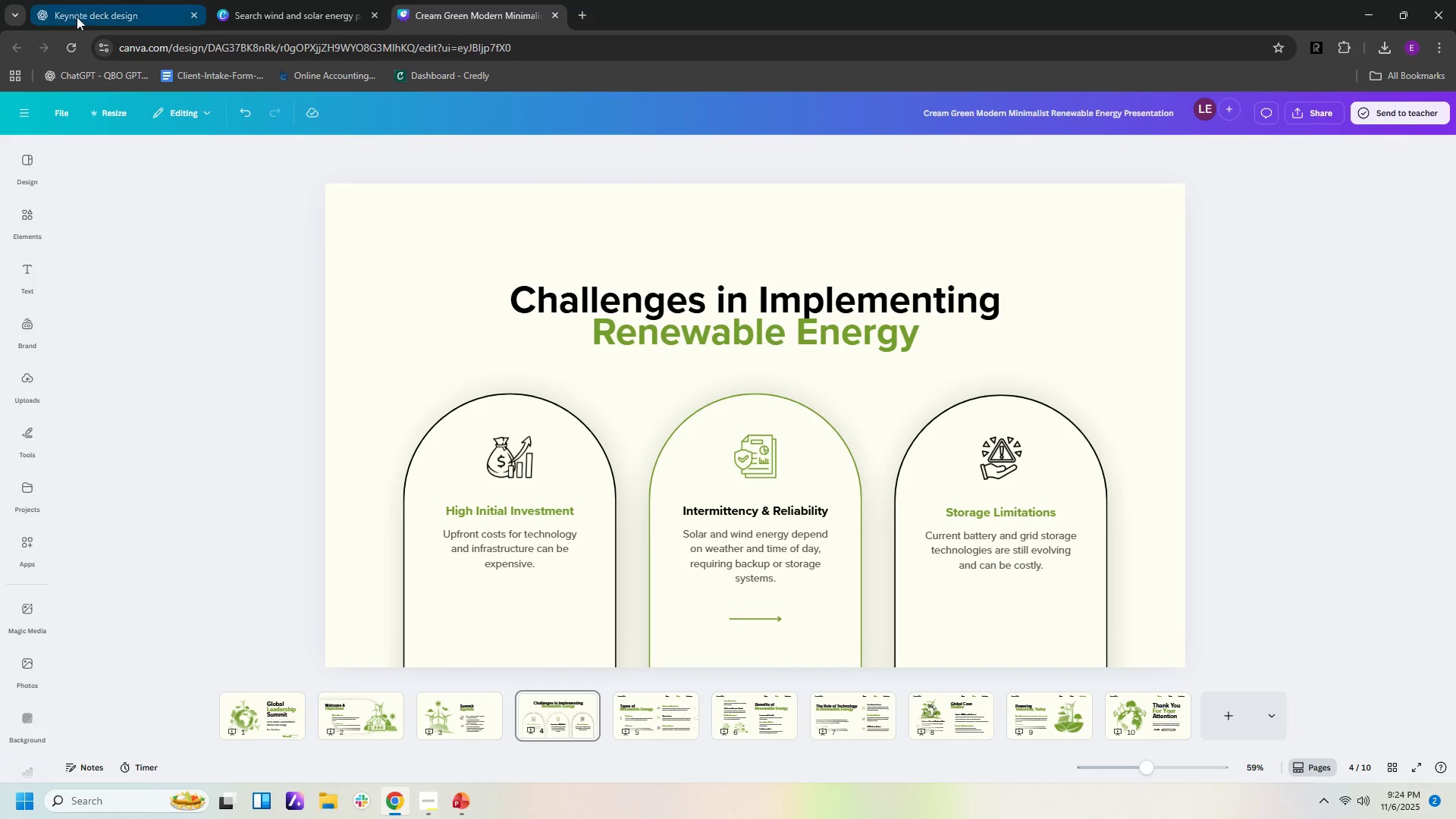 
left_click([88, 27])
 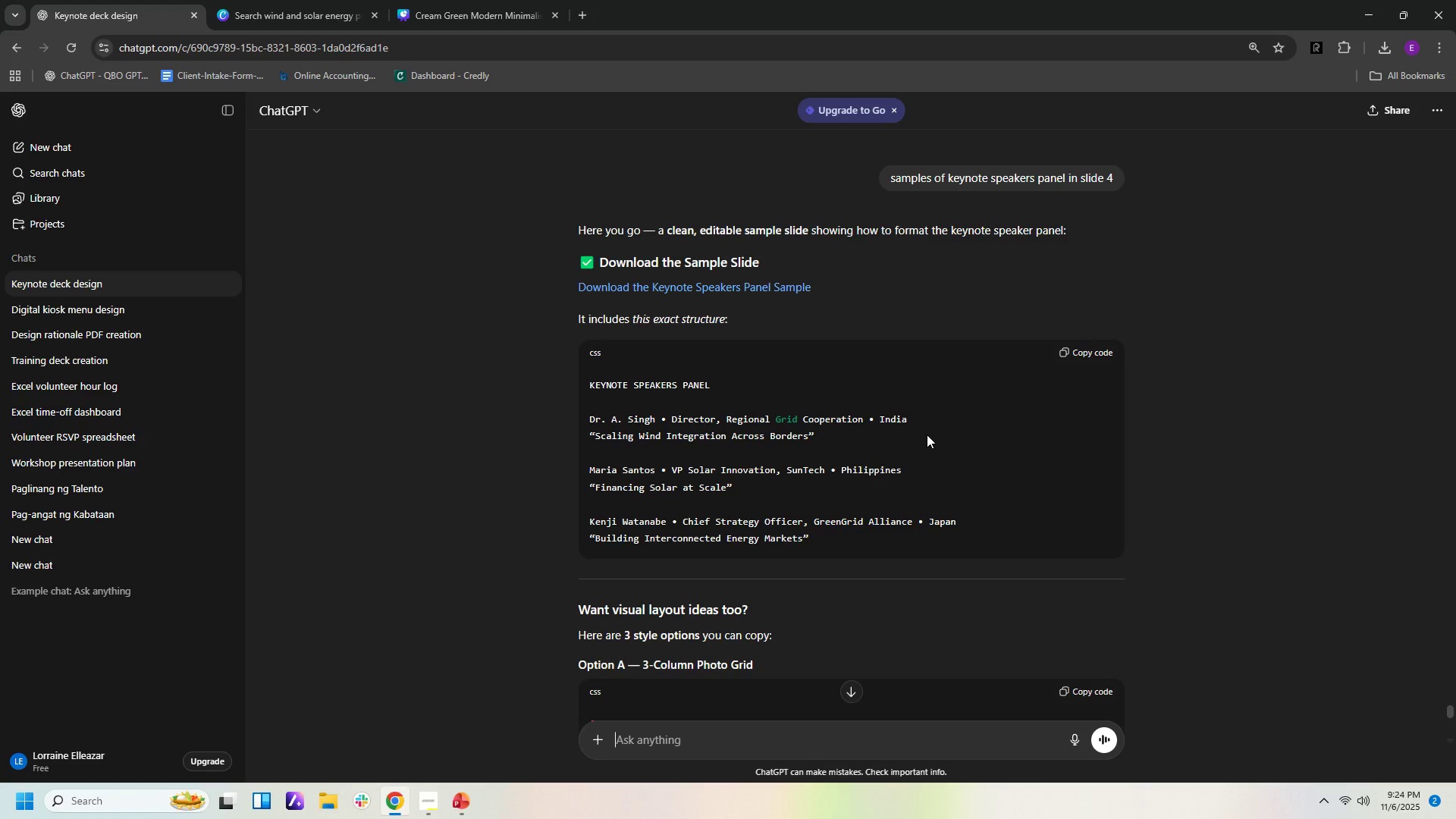 
wait(8.78)
 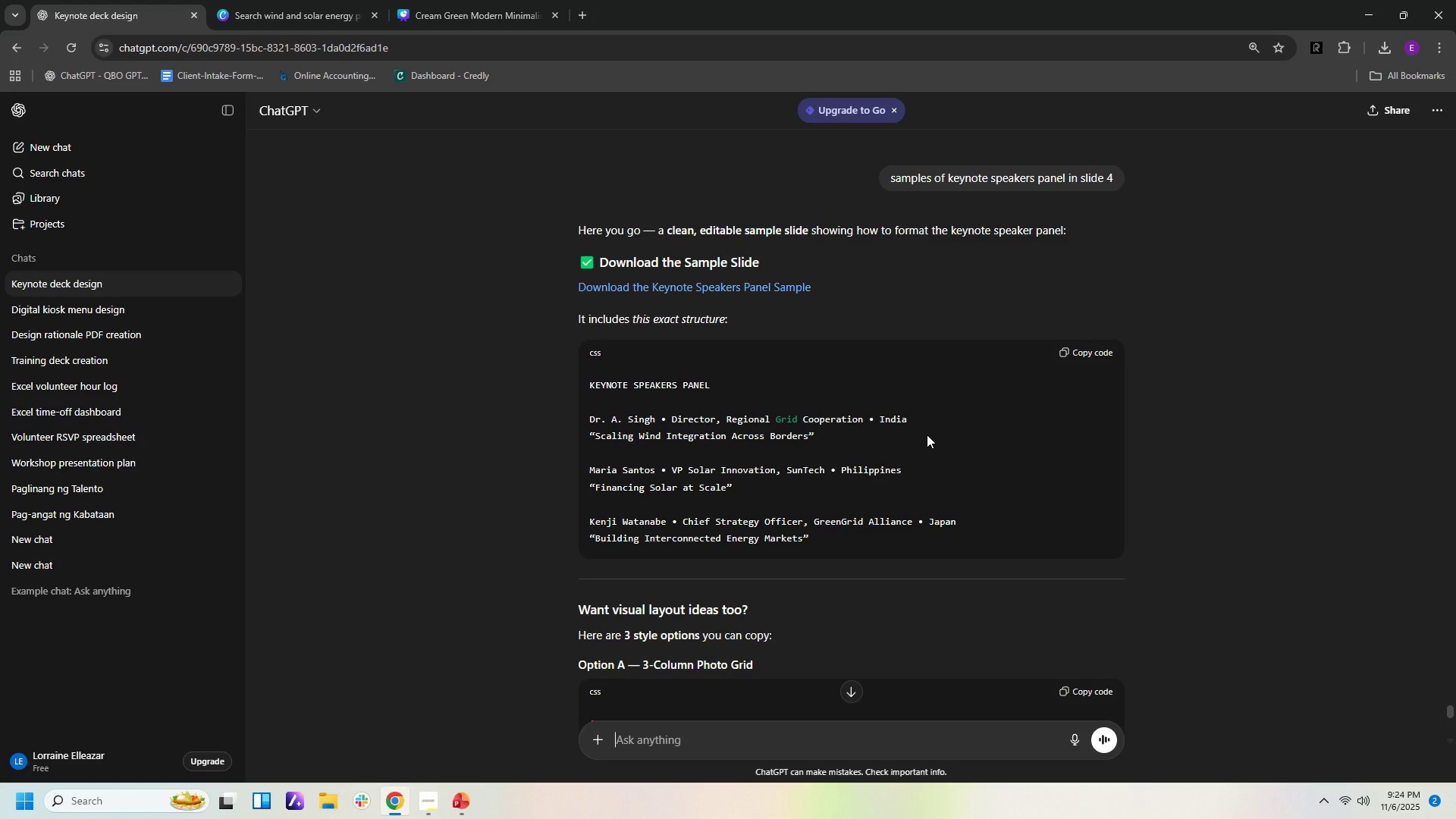 
scroll: coordinate [935, 463], scroll_direction: down, amount: 9.0
 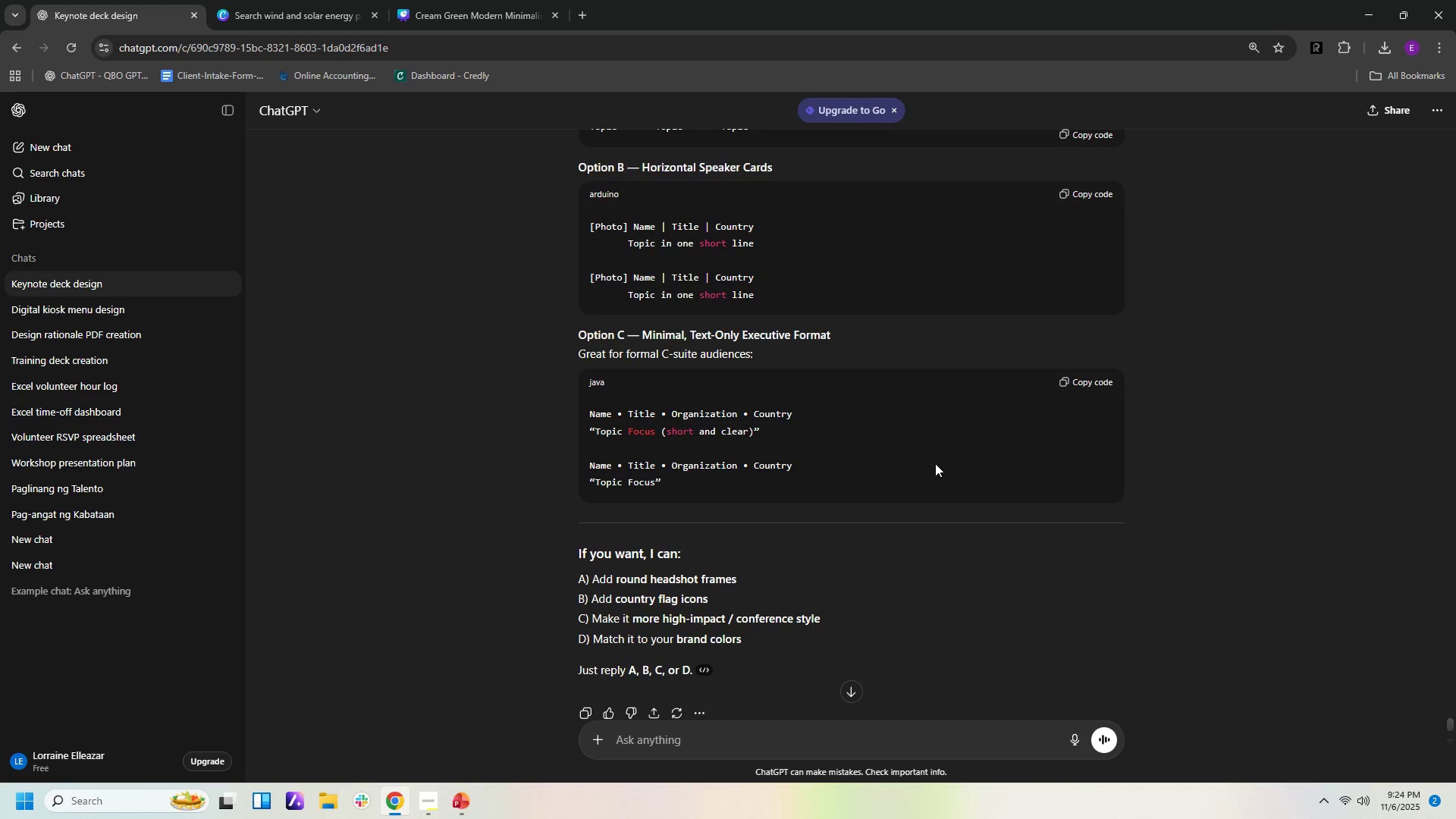 
scroll: coordinate [935, 465], scroll_direction: down, amount: 2.0
 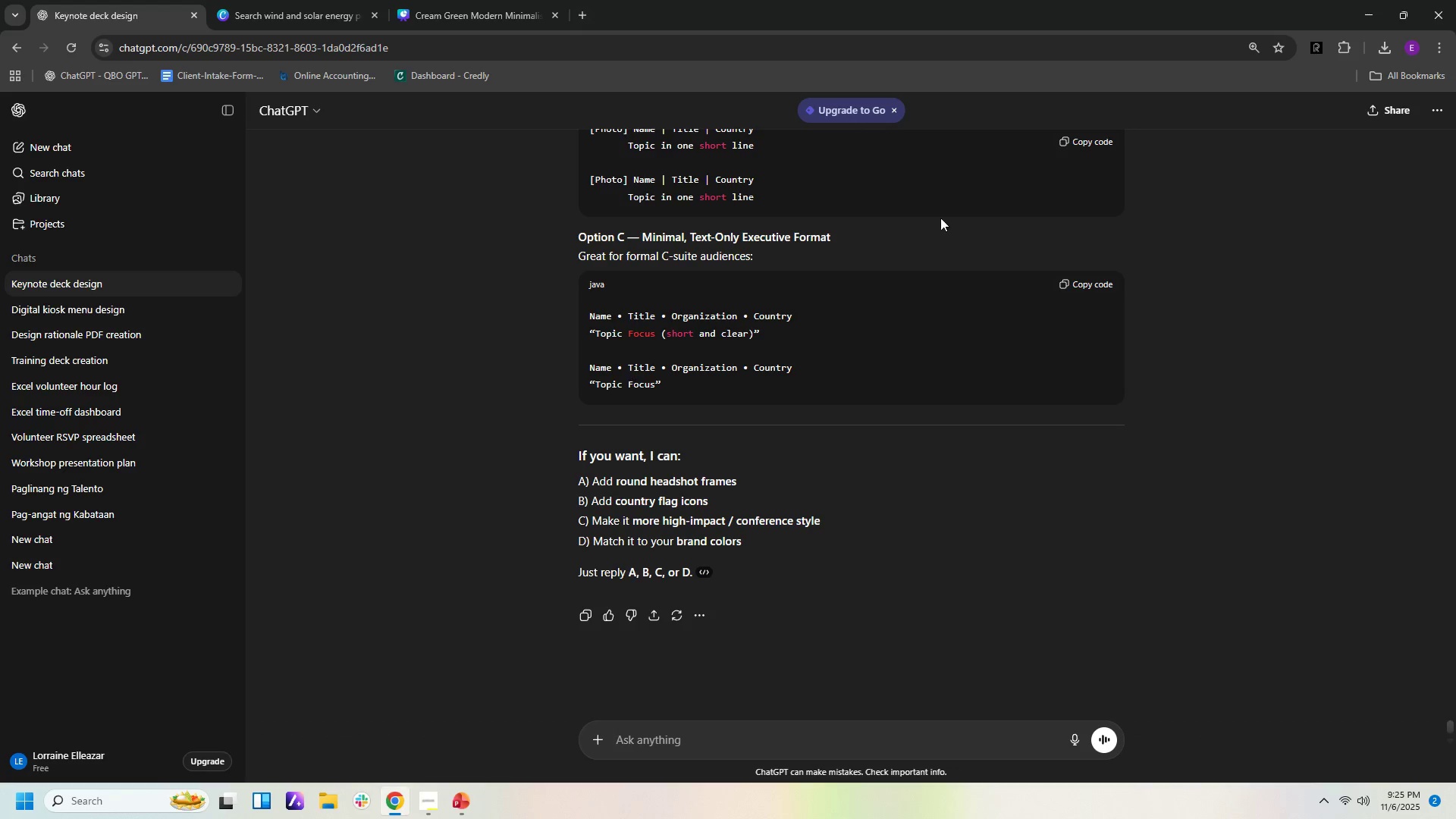 
wait(41.44)
 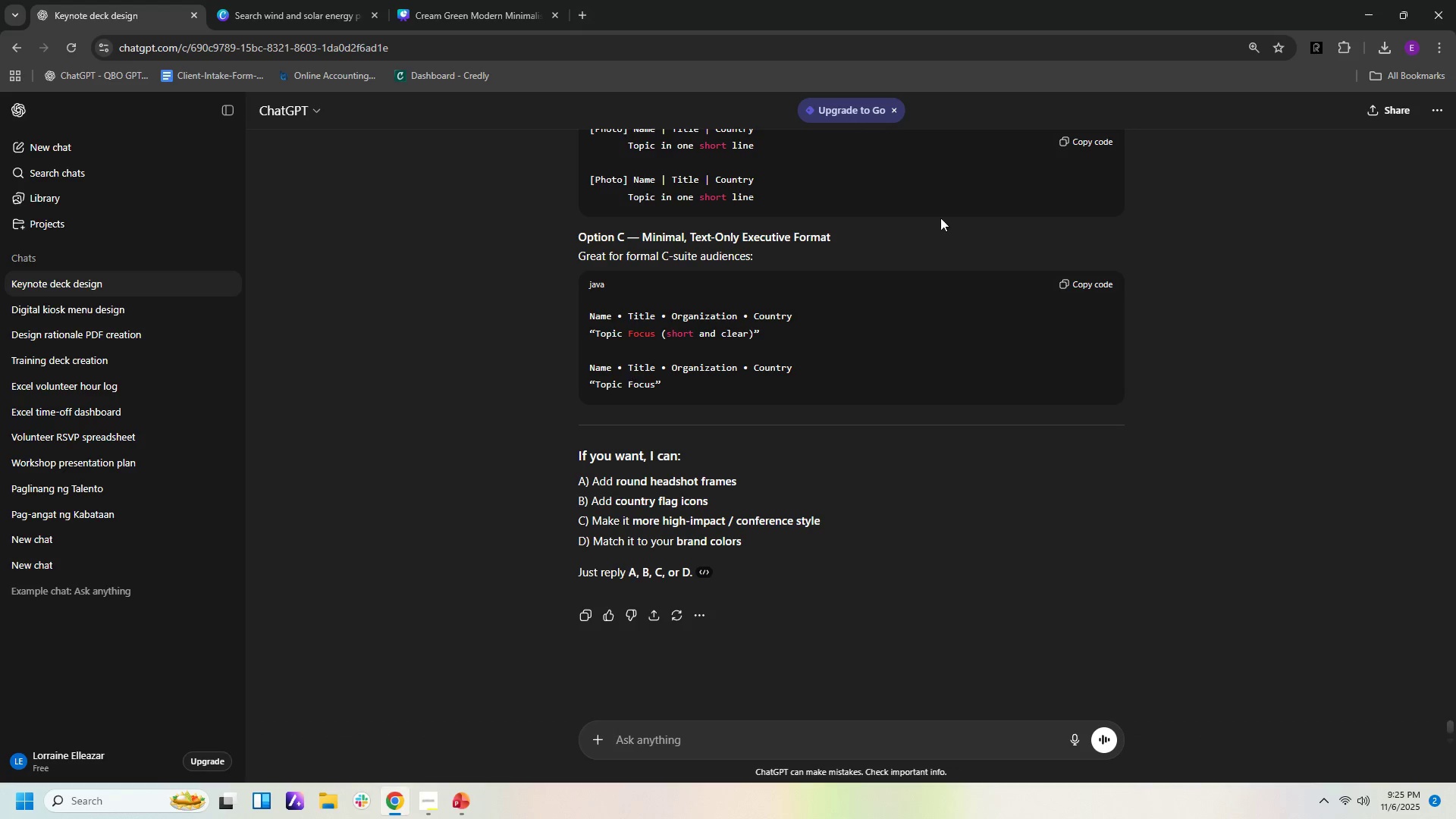 
scroll: coordinate [1235, 390], scroll_direction: up, amount: 2.0
 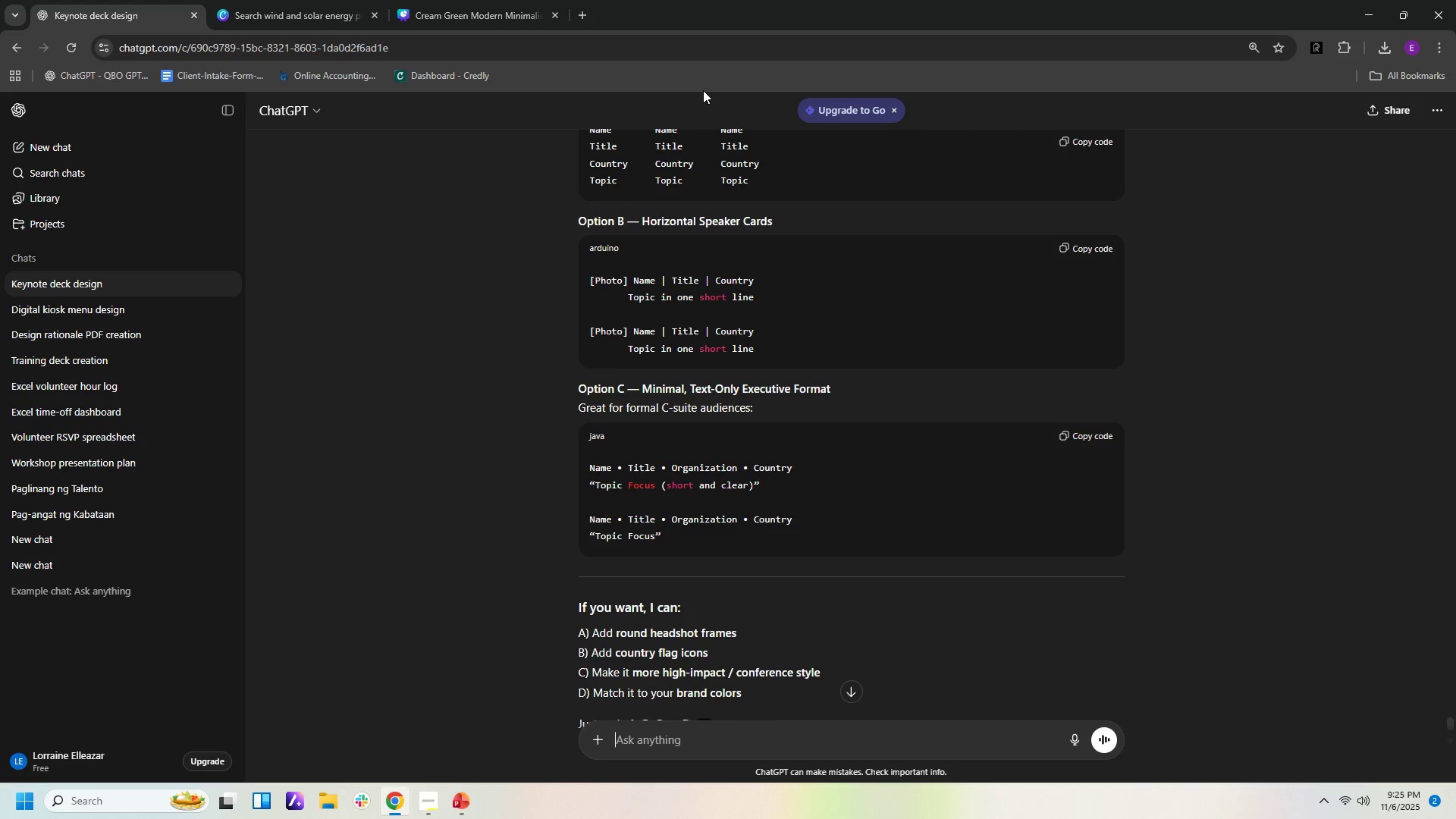 
wait(6.41)
 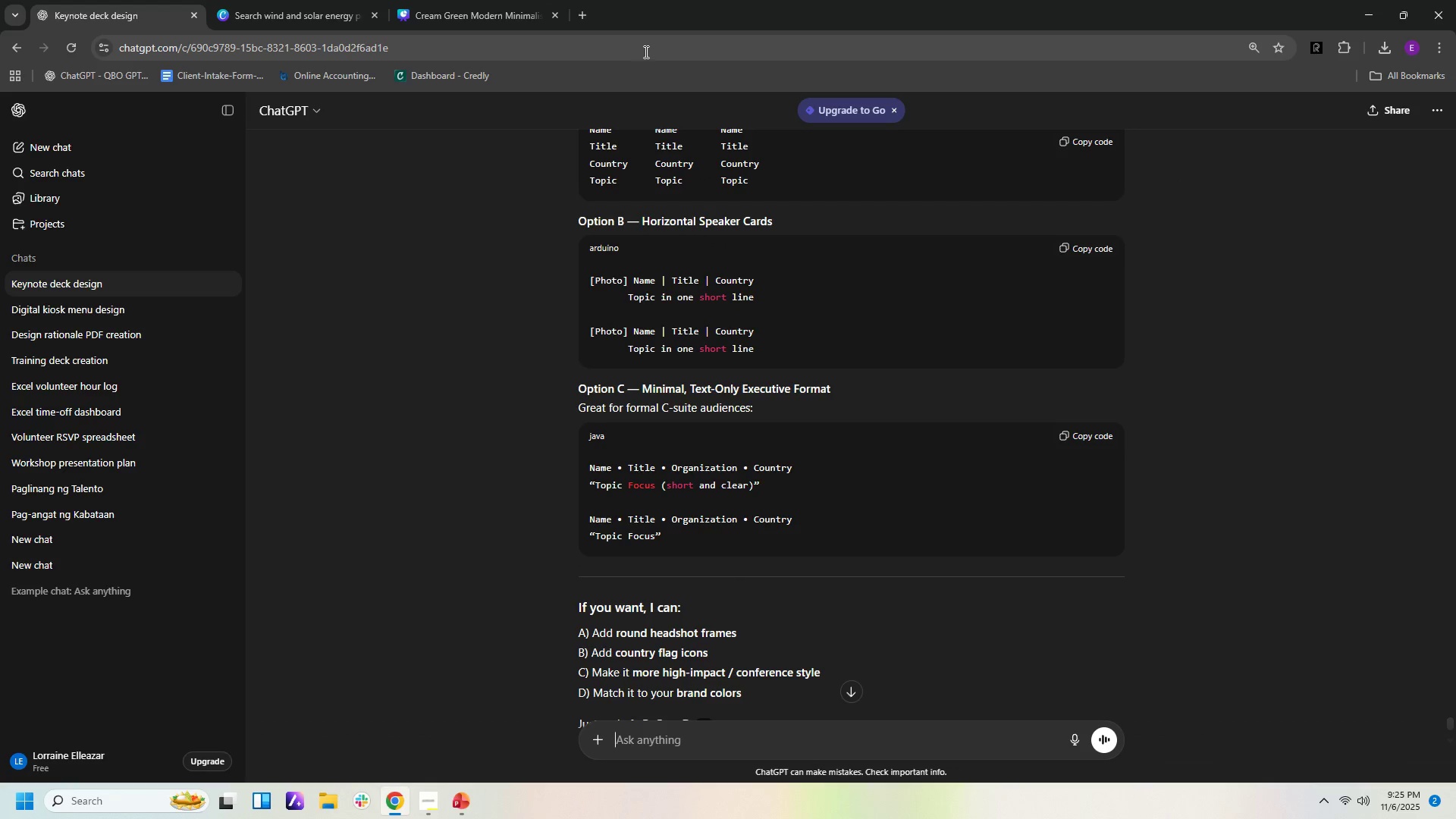 
scroll: coordinate [696, 92], scroll_direction: up, amount: 1.0
 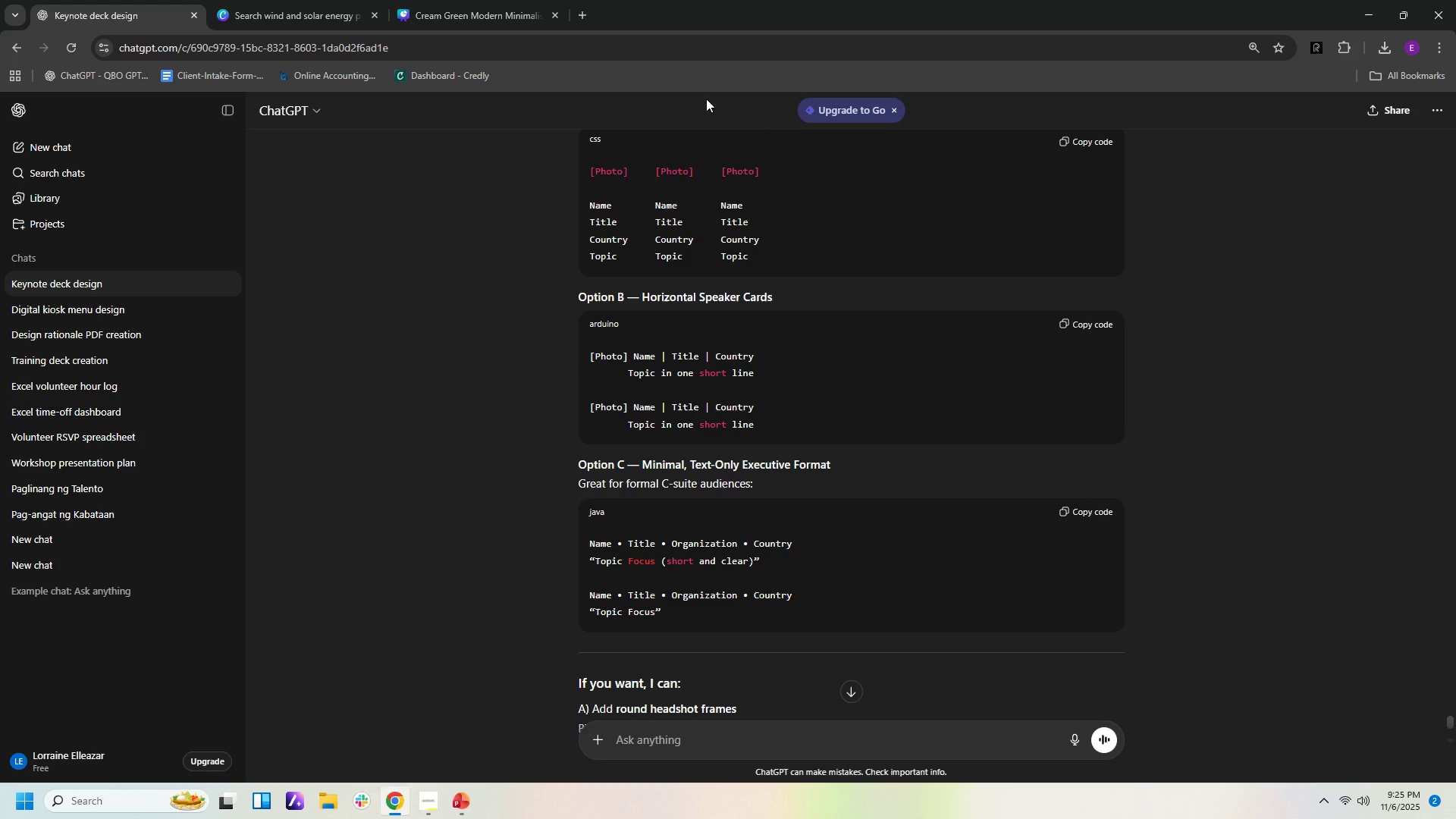 
scroll: coordinate [805, 17], scroll_direction: down, amount: 4.0
 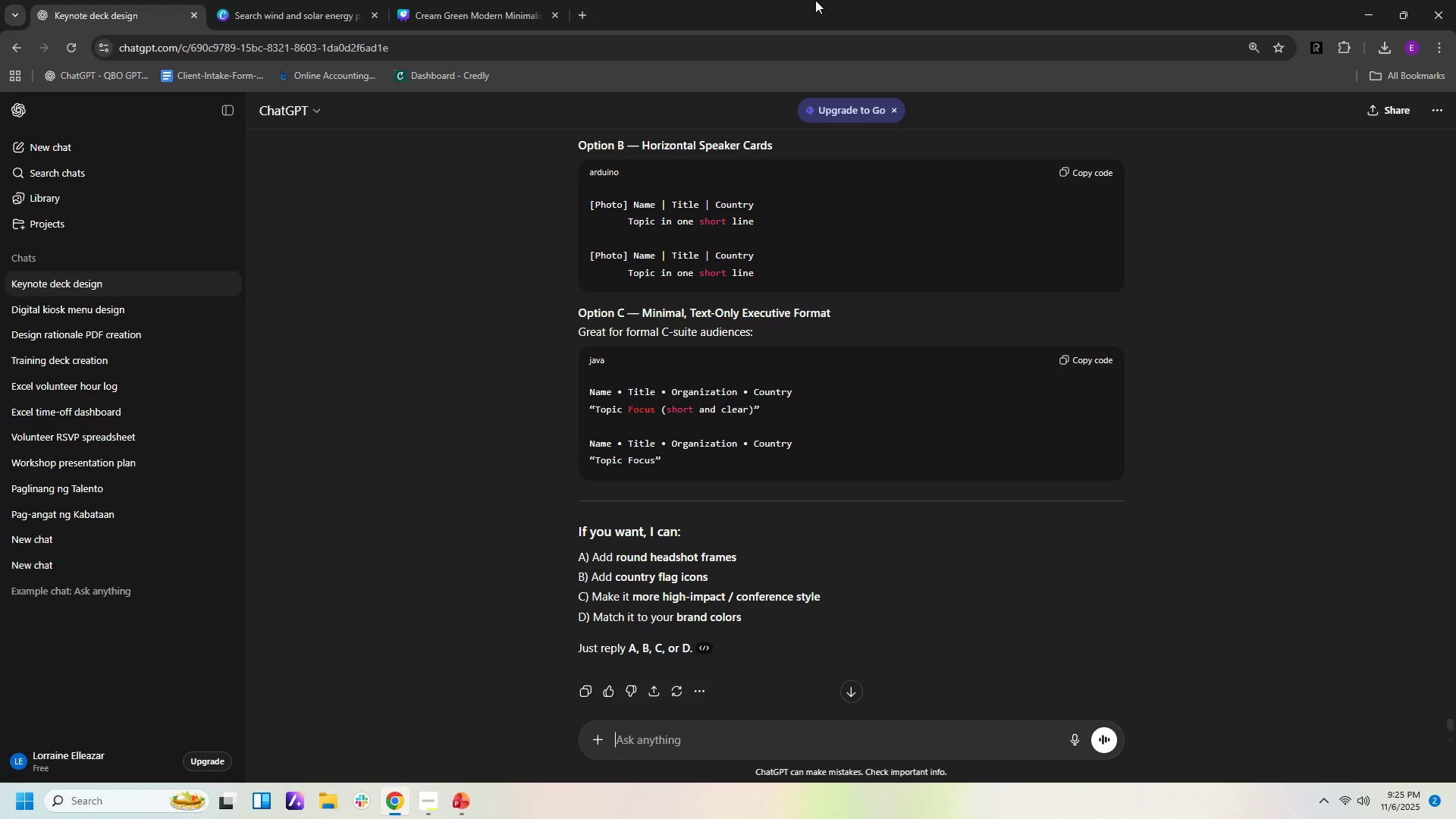 
scroll: coordinate [834, 12], scroll_direction: up, amount: 4.0
 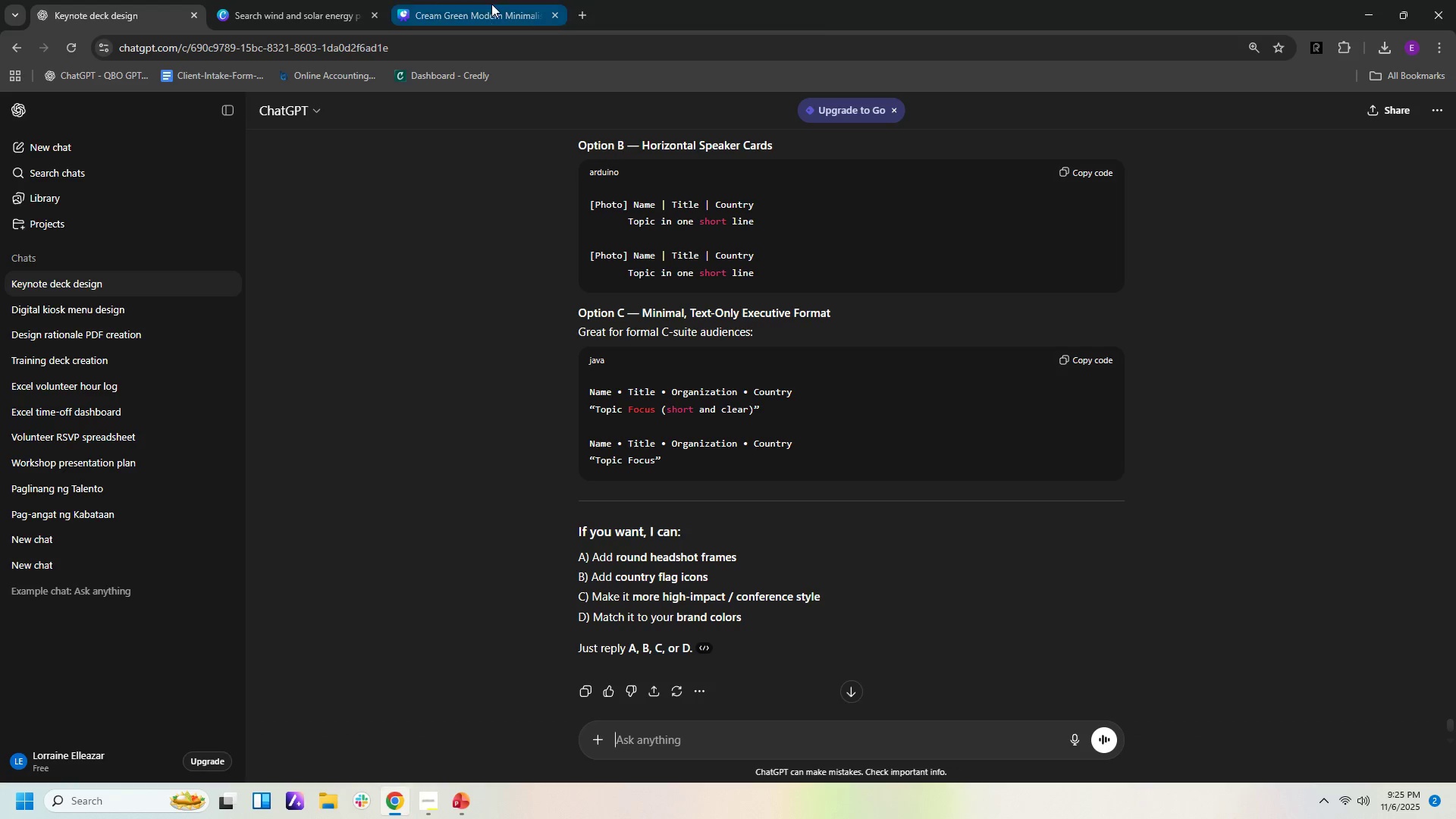 
left_click_drag(start_coordinate=[491, 10], to_coordinate=[492, 3])
 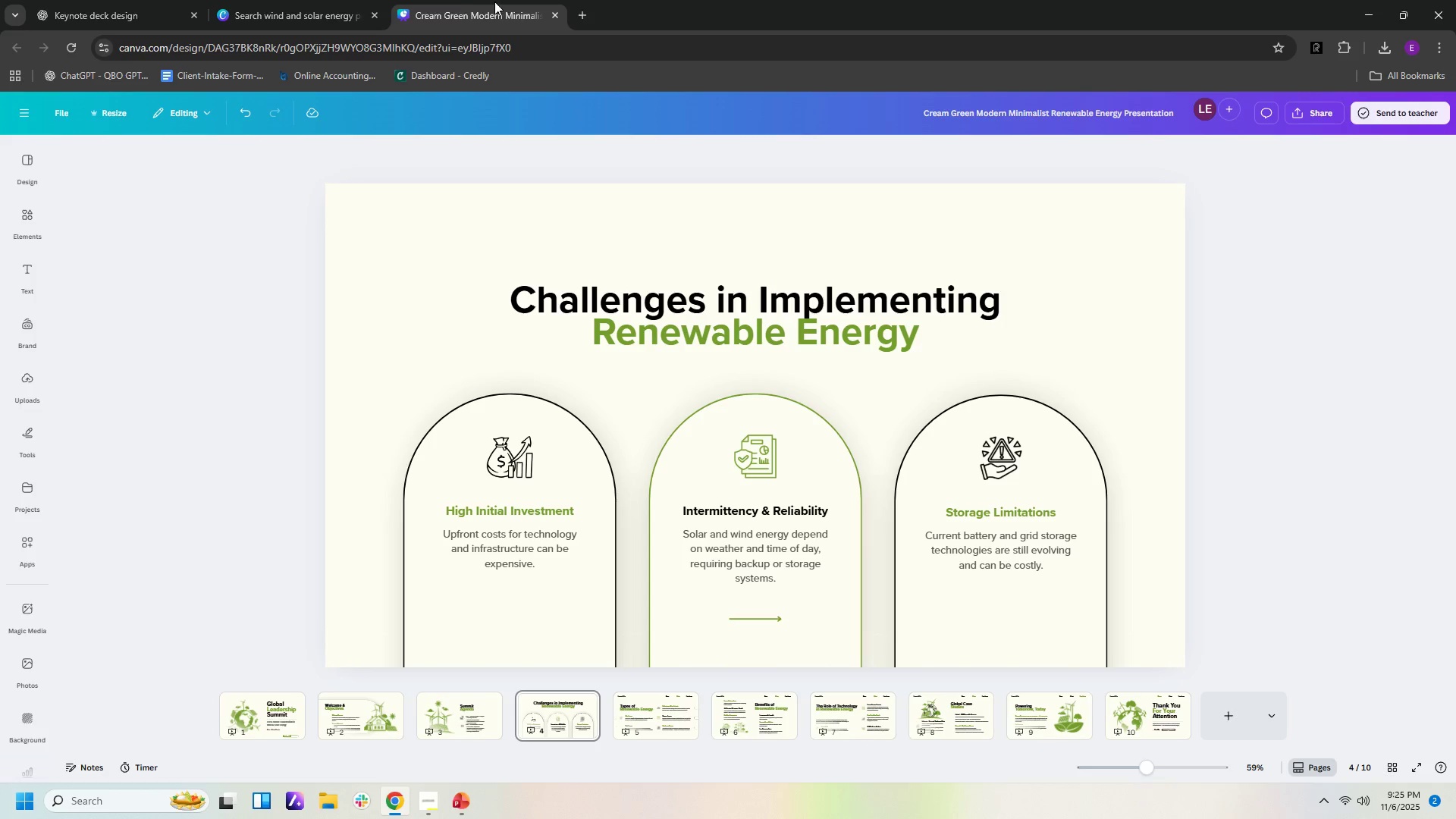 
wait(8.74)
 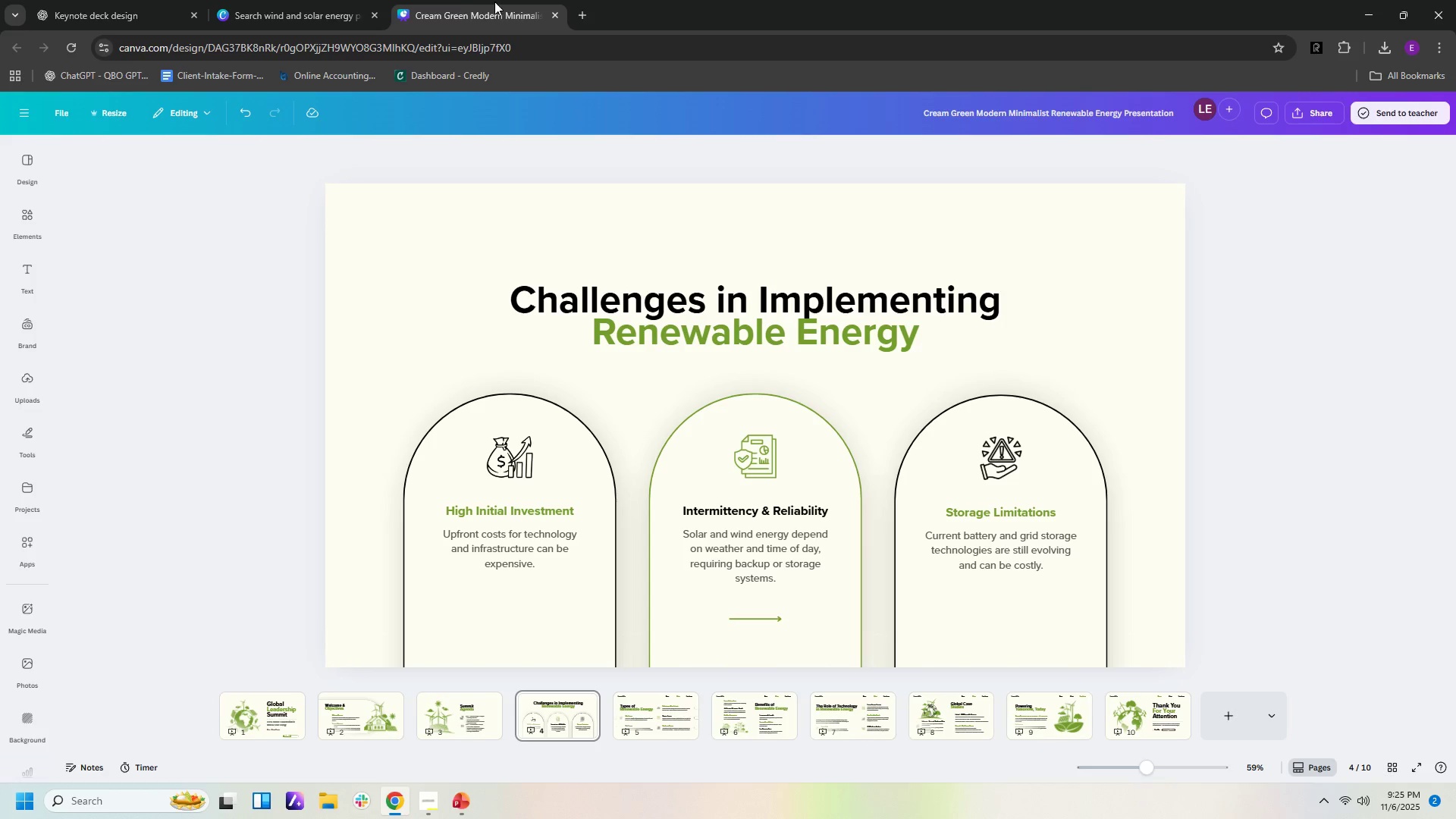 
left_click([134, 2])
 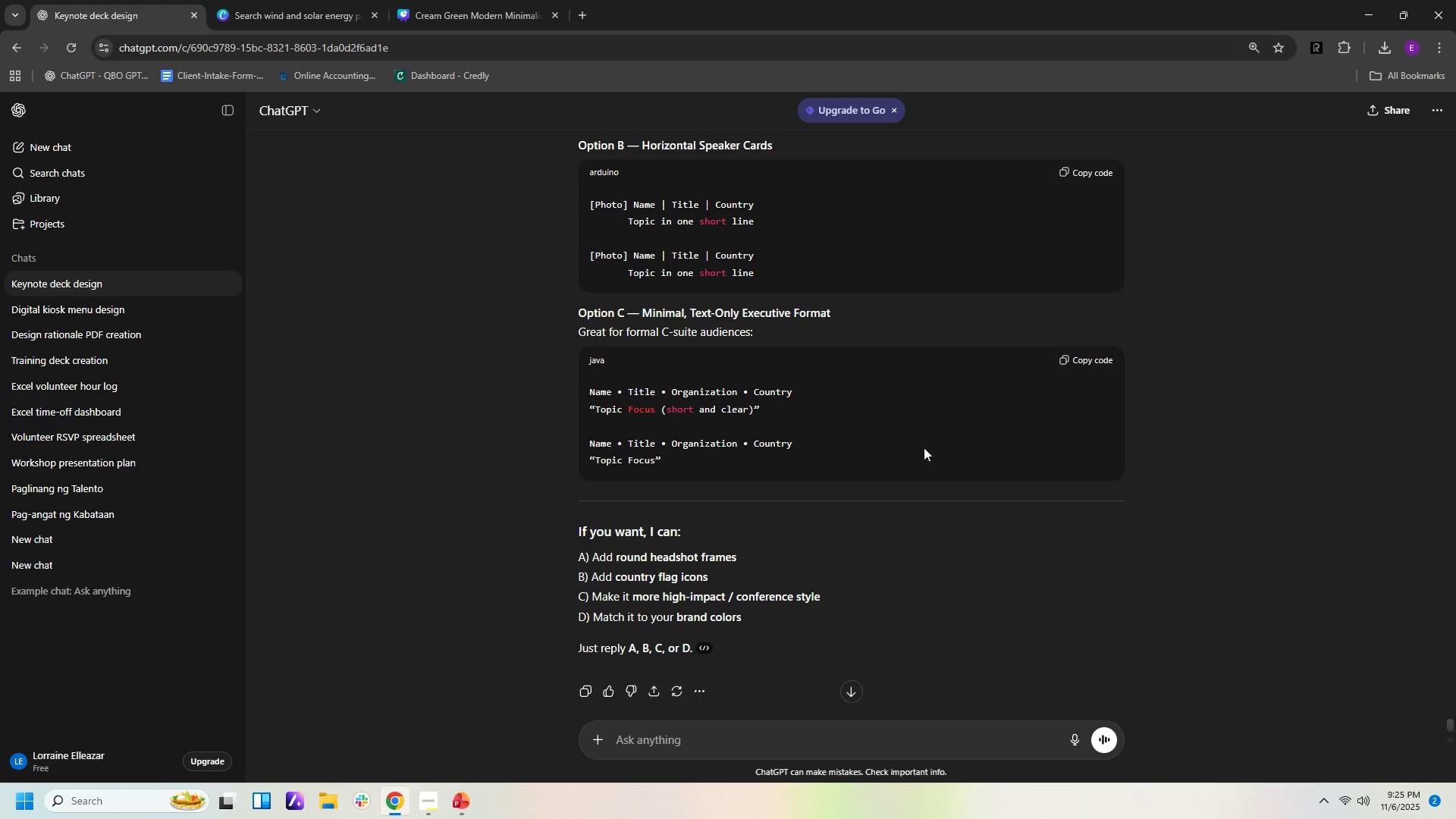 
scroll: coordinate [943, 413], scroll_direction: up, amount: 28.0
 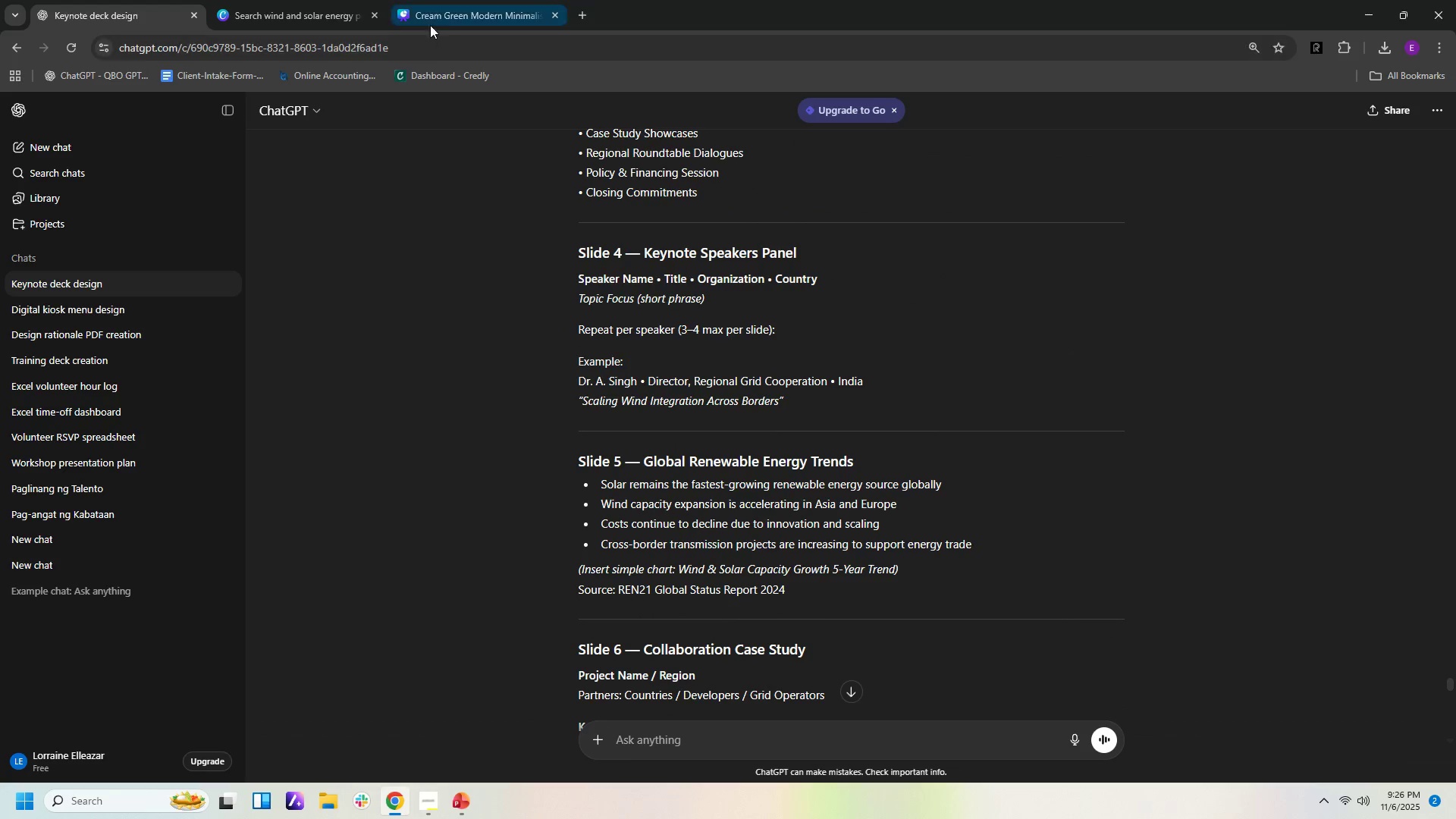 
left_click([445, 24])
 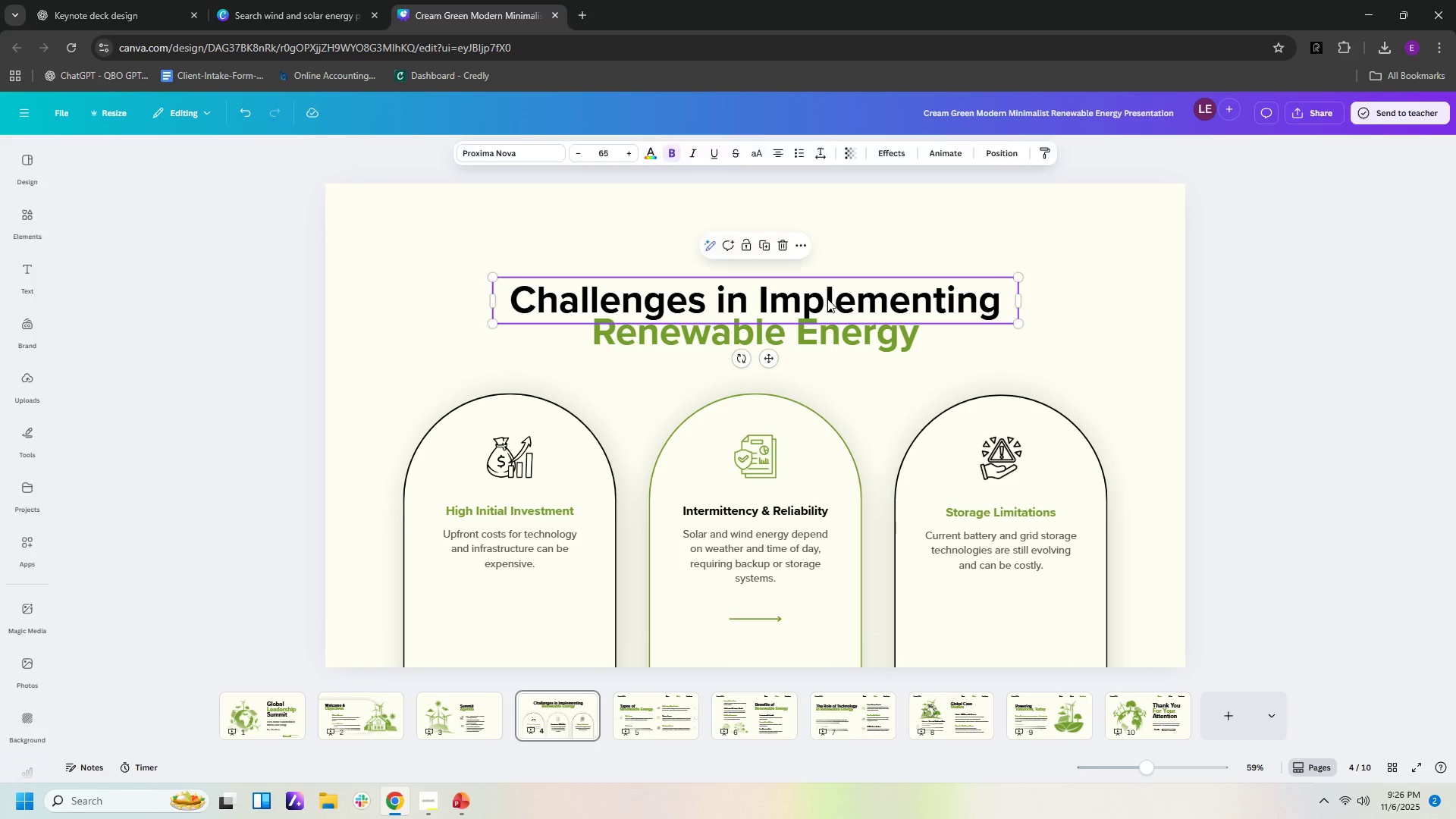 
double_click([827, 299])
 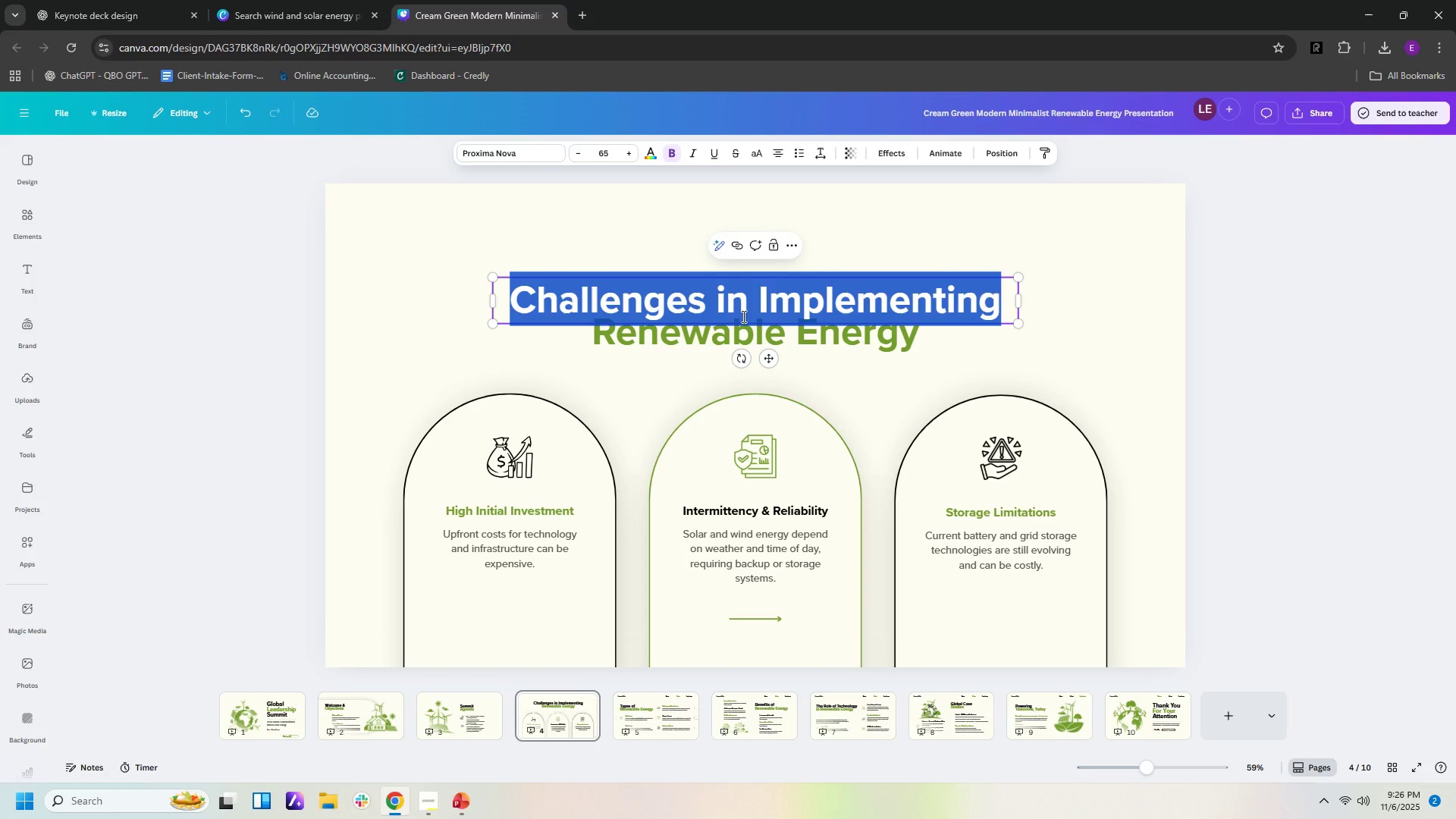 
type(Keynote)
 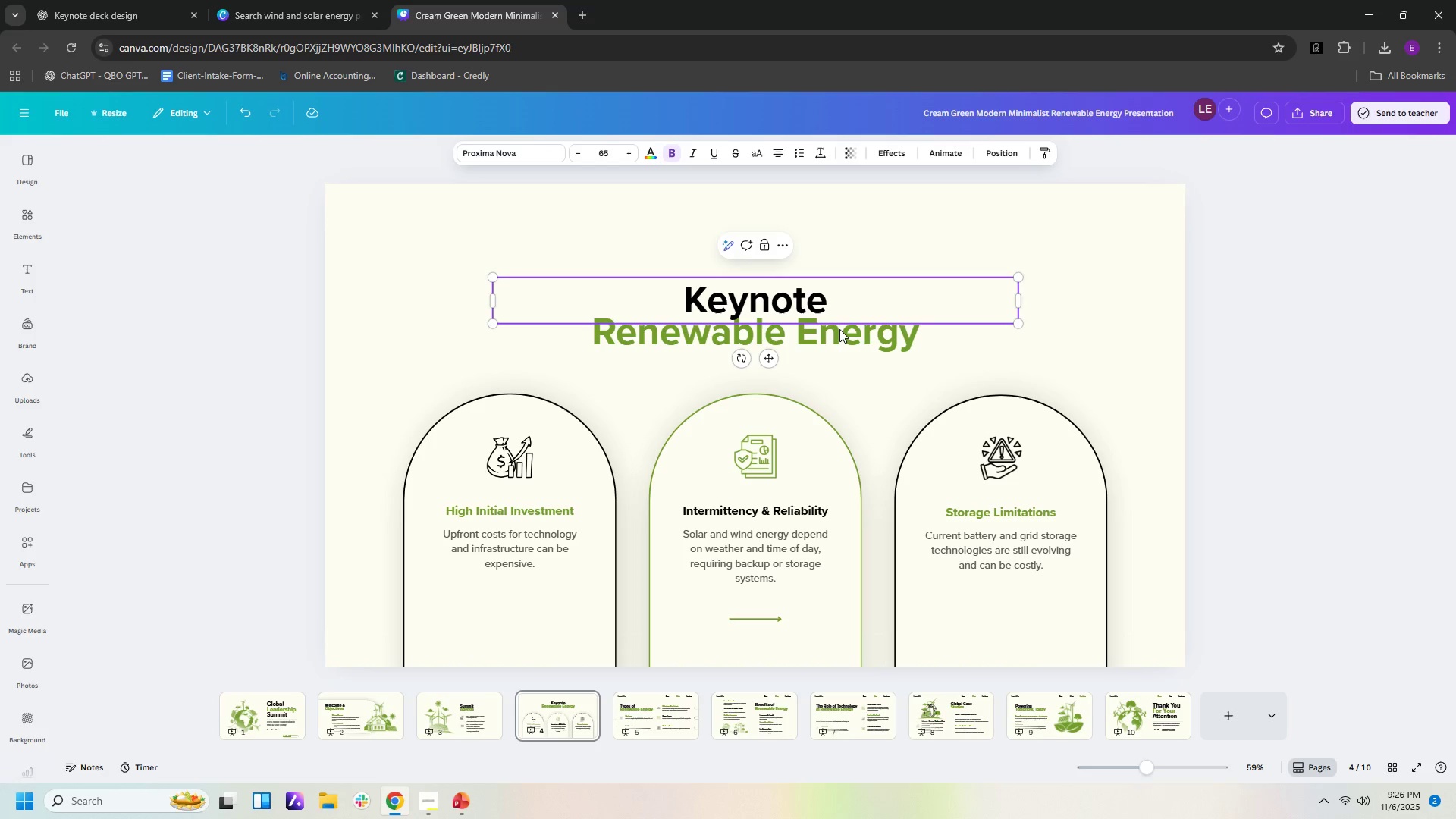 
double_click([839, 329])
 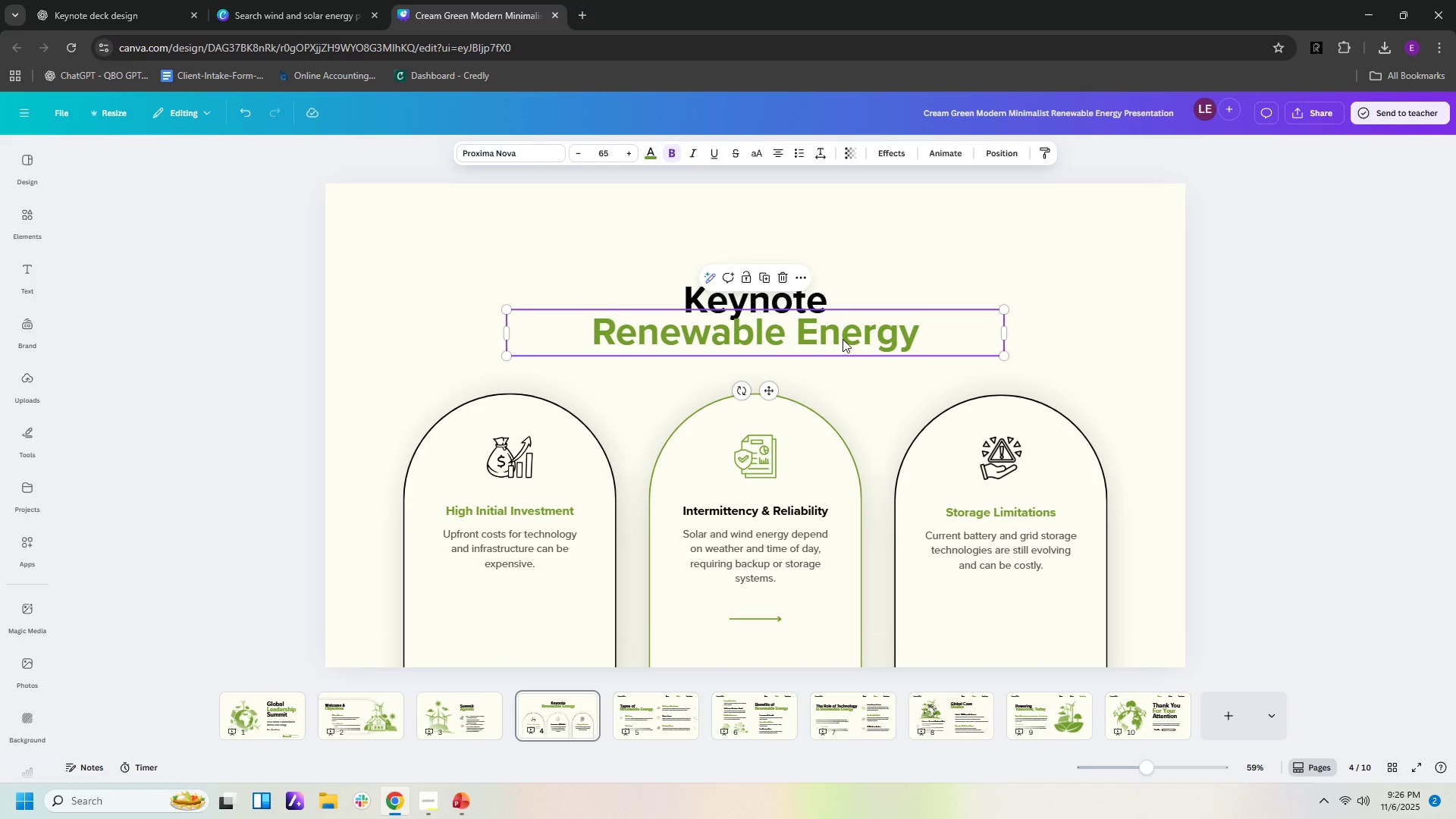 
double_click([843, 339])
 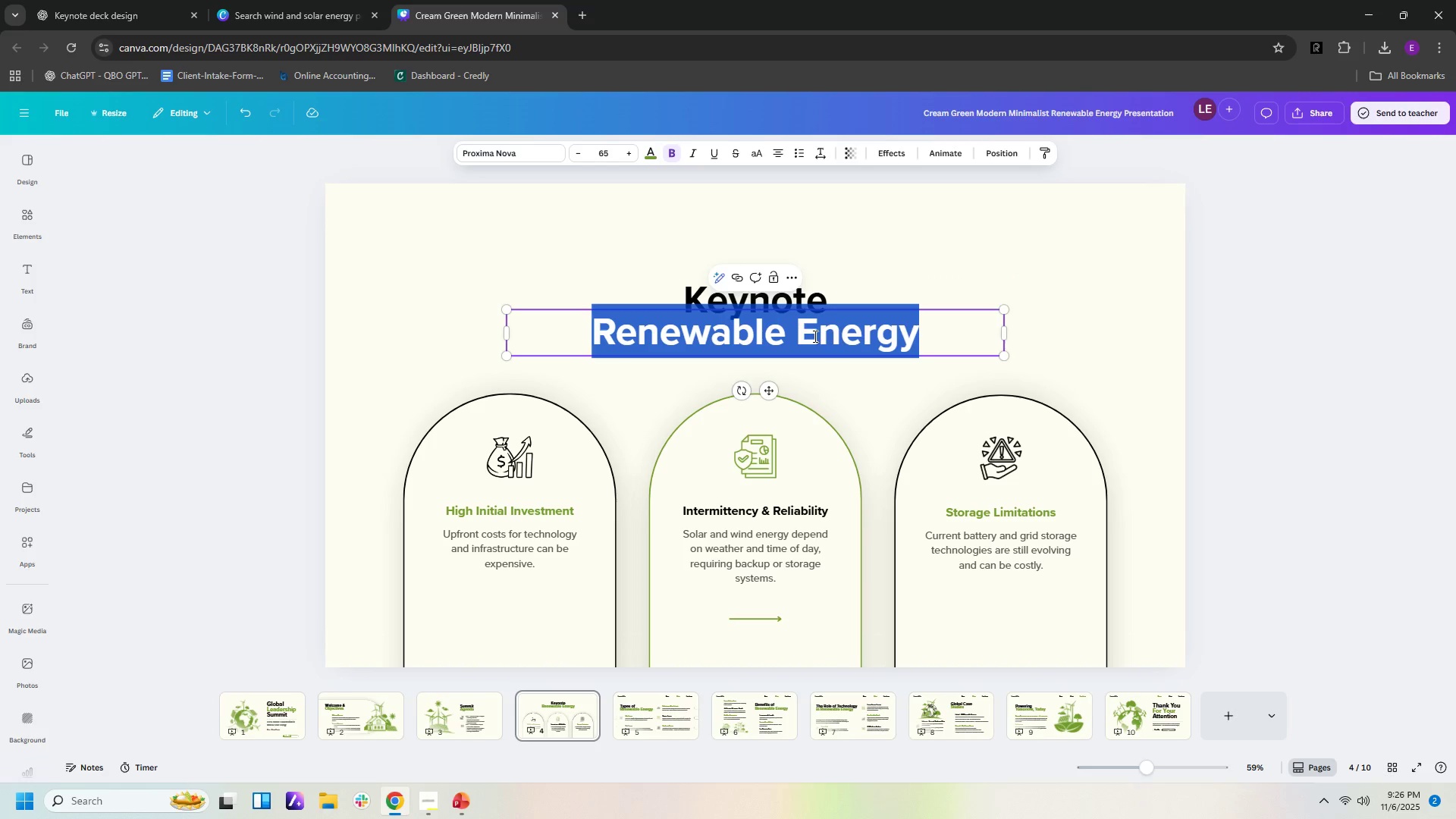 
type(Seajr )
key(Backspace)
key(Backspace)
key(Backspace)
type(ker anel)
 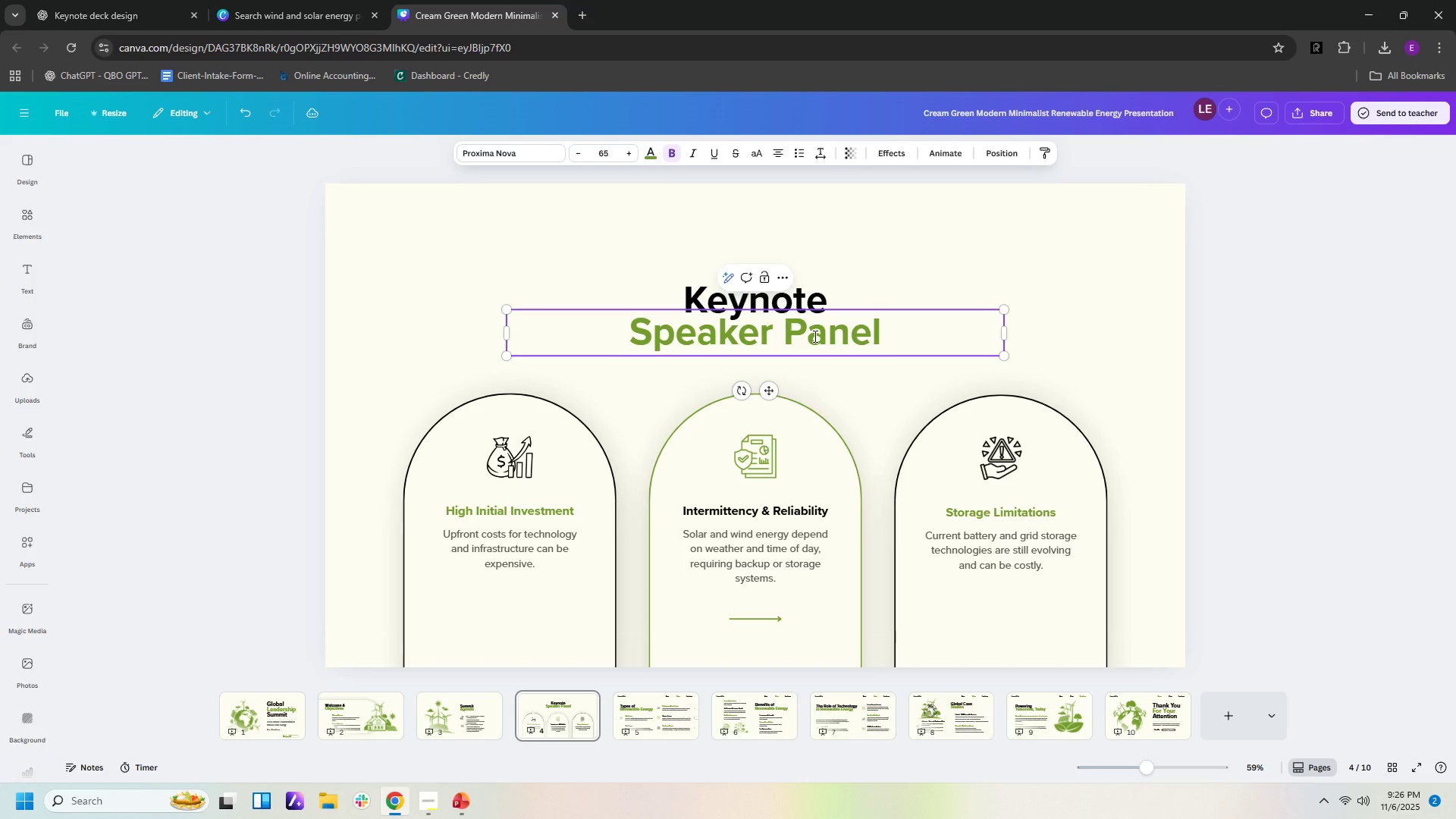 
hold_key(key=P, duration=0.41)
 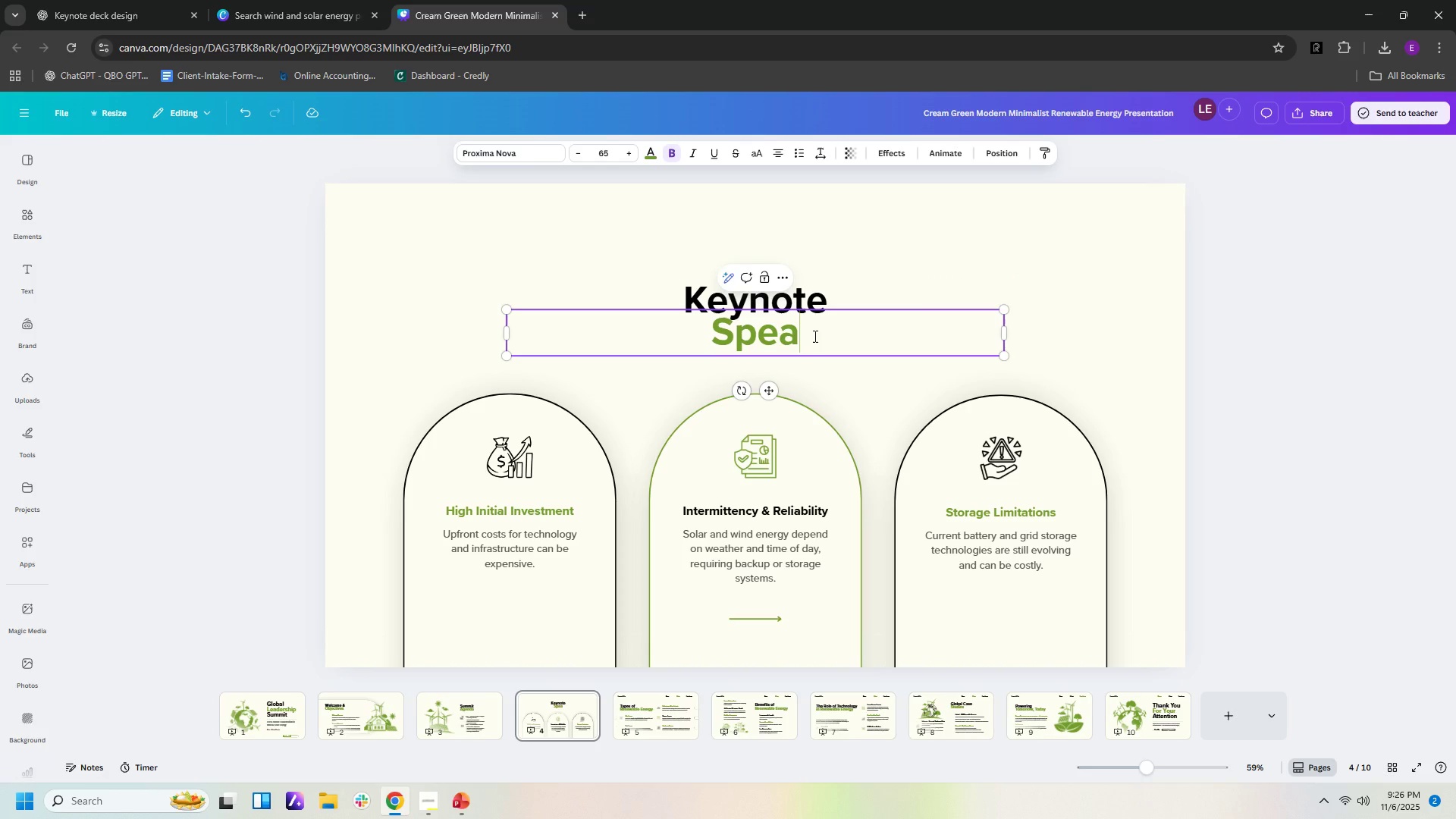 
left_click([1129, 259])
 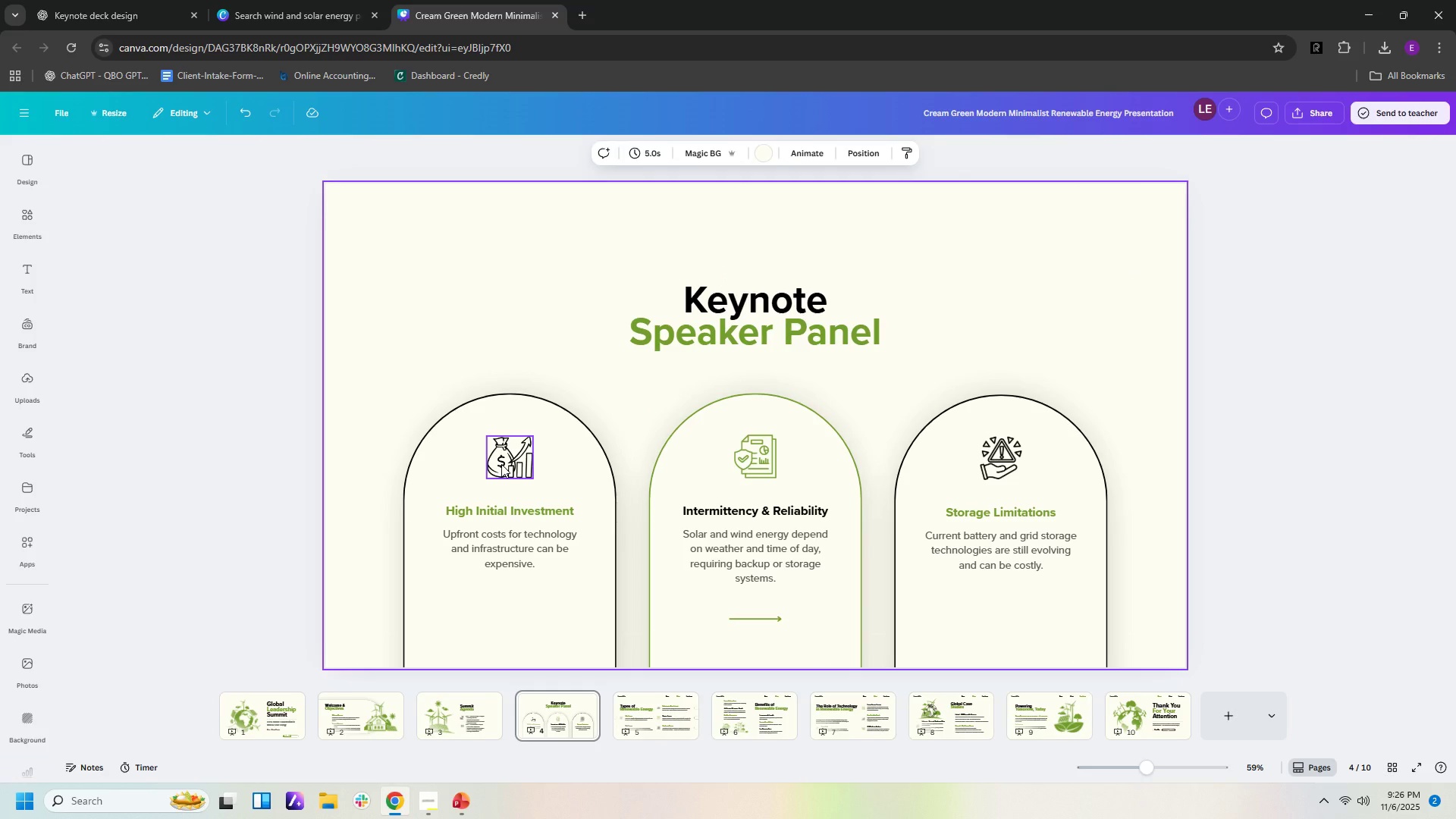 
left_click([503, 463])
 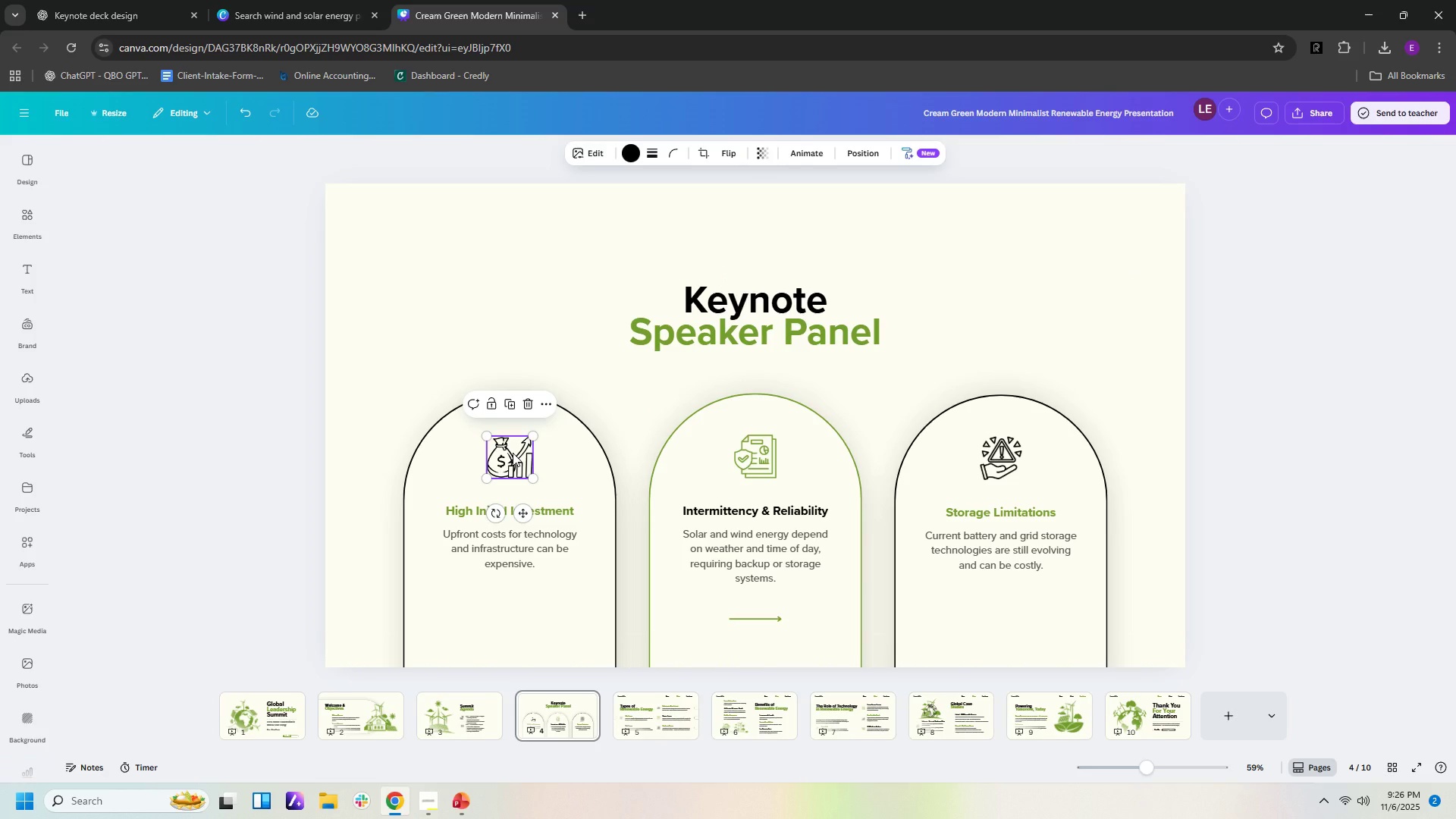 
key(Control+X)
 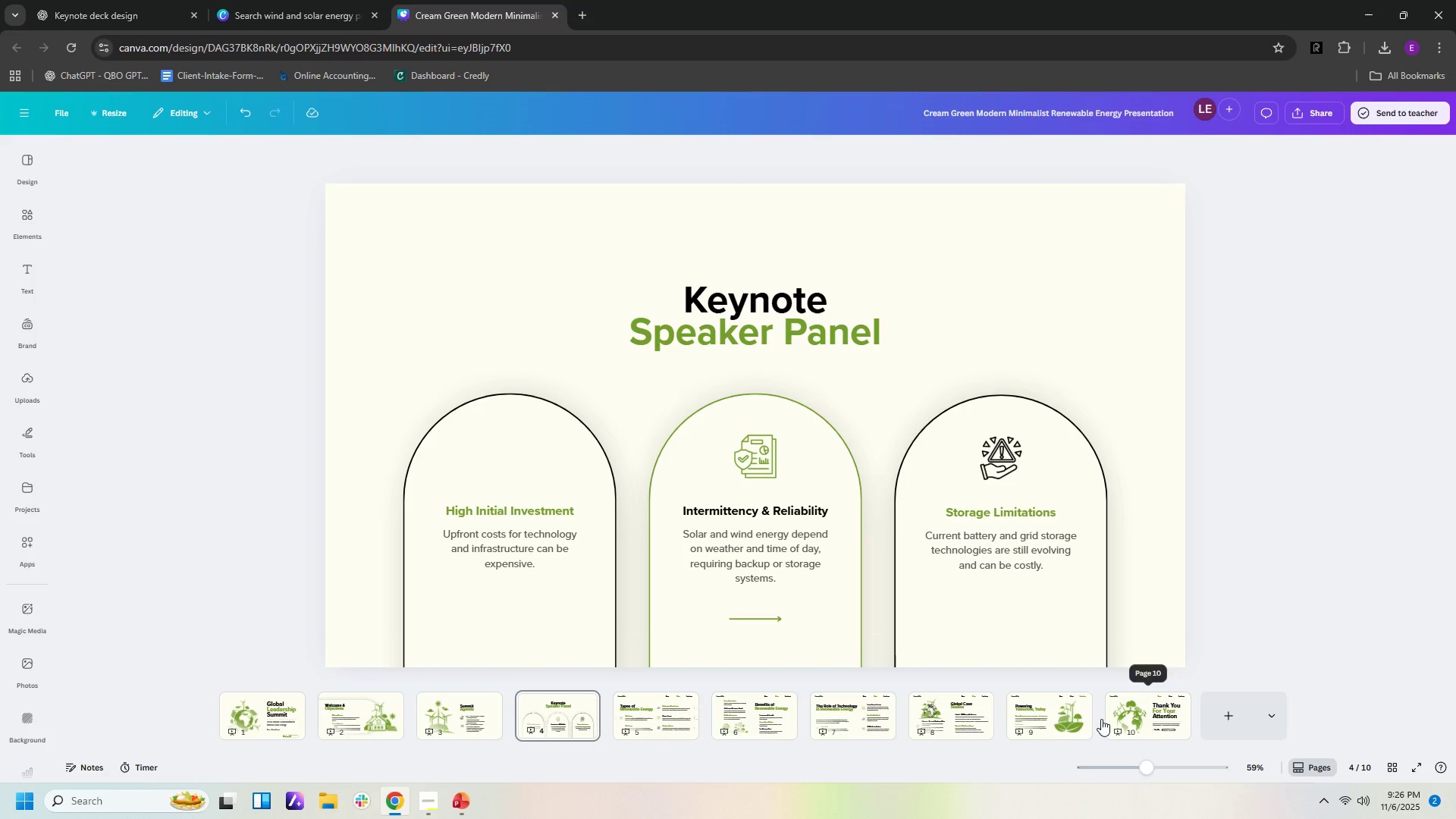 
left_click([1082, 717])
 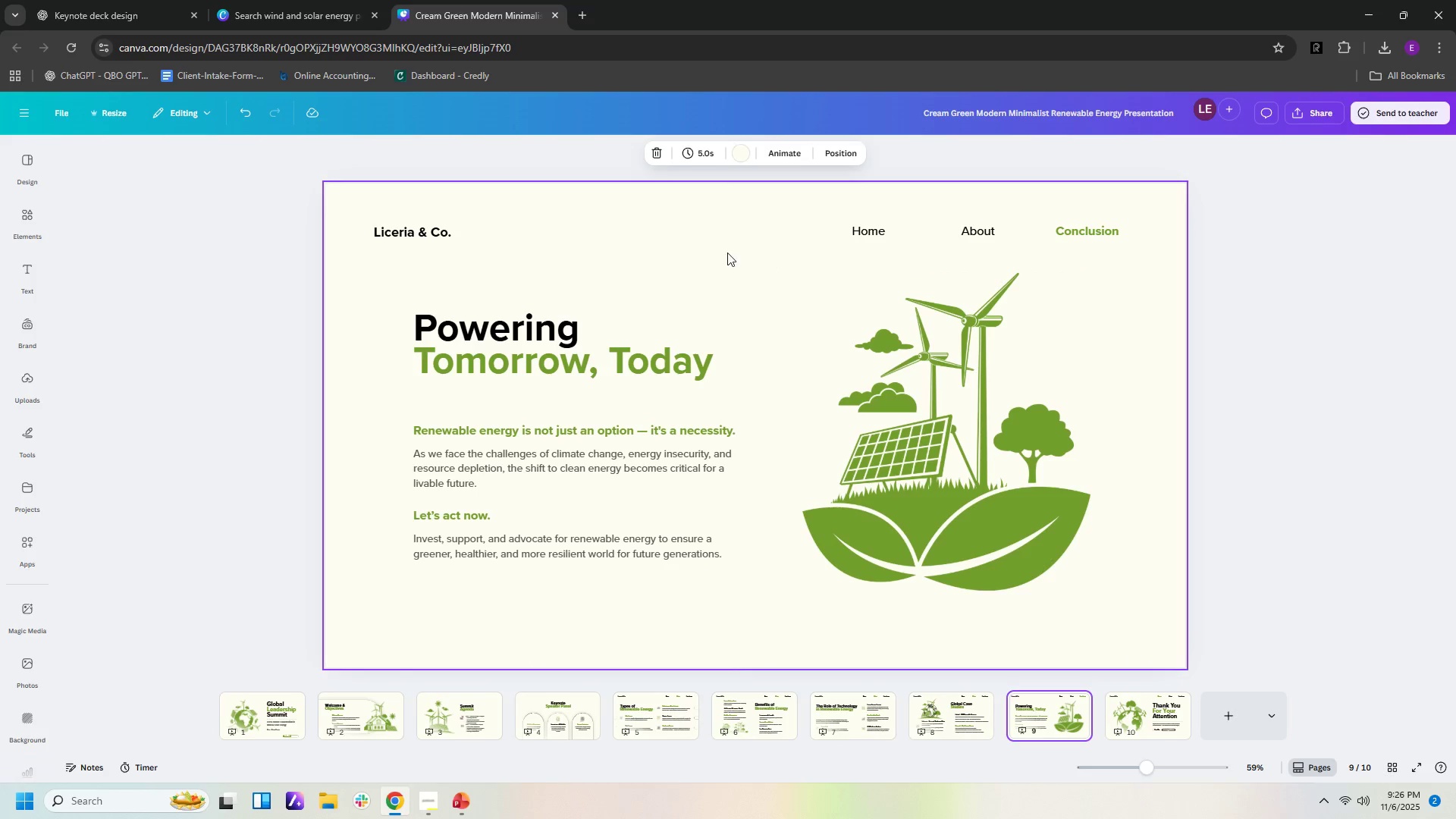 
left_click([726, 252])
 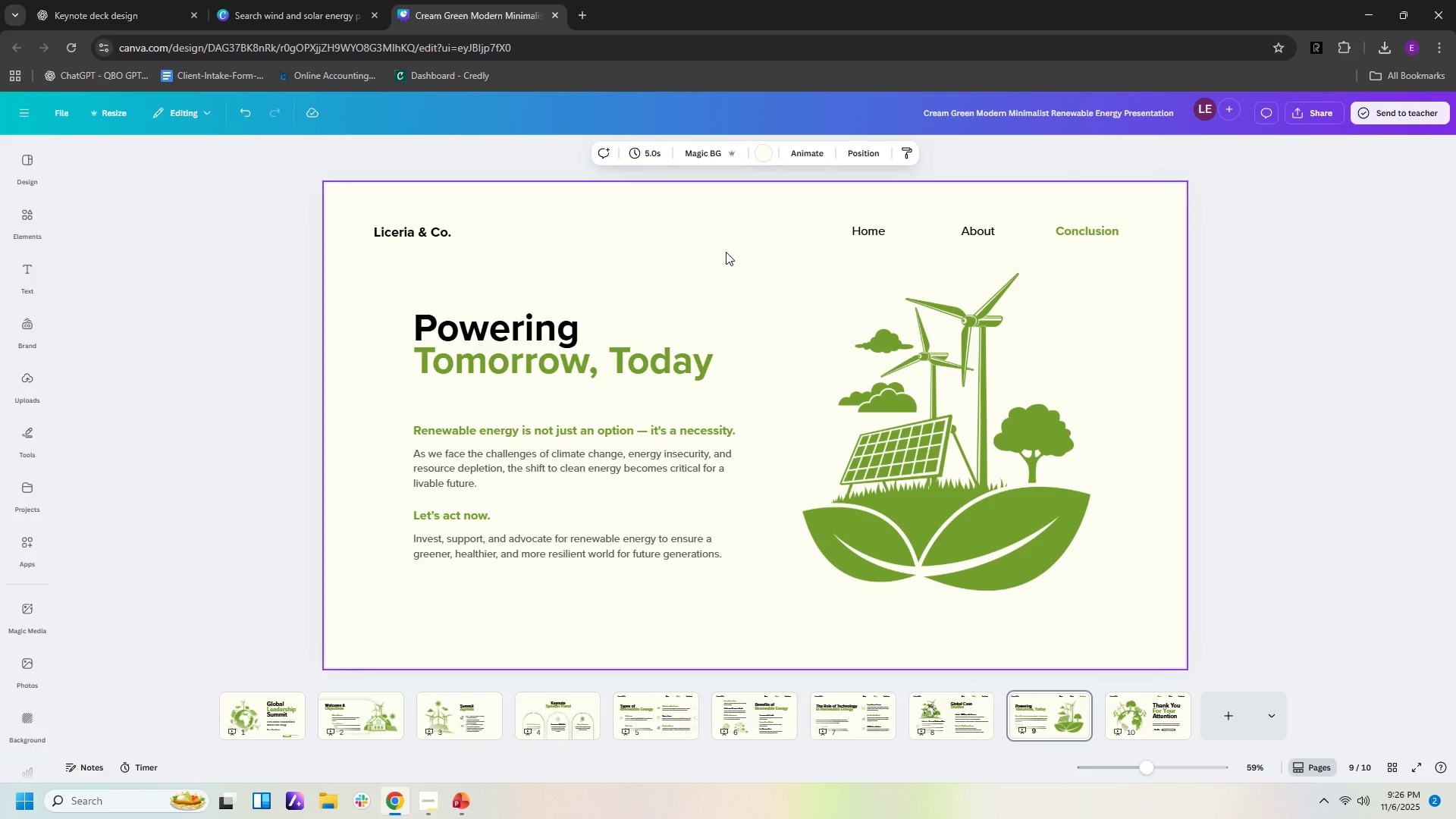 
key(Control+V)
 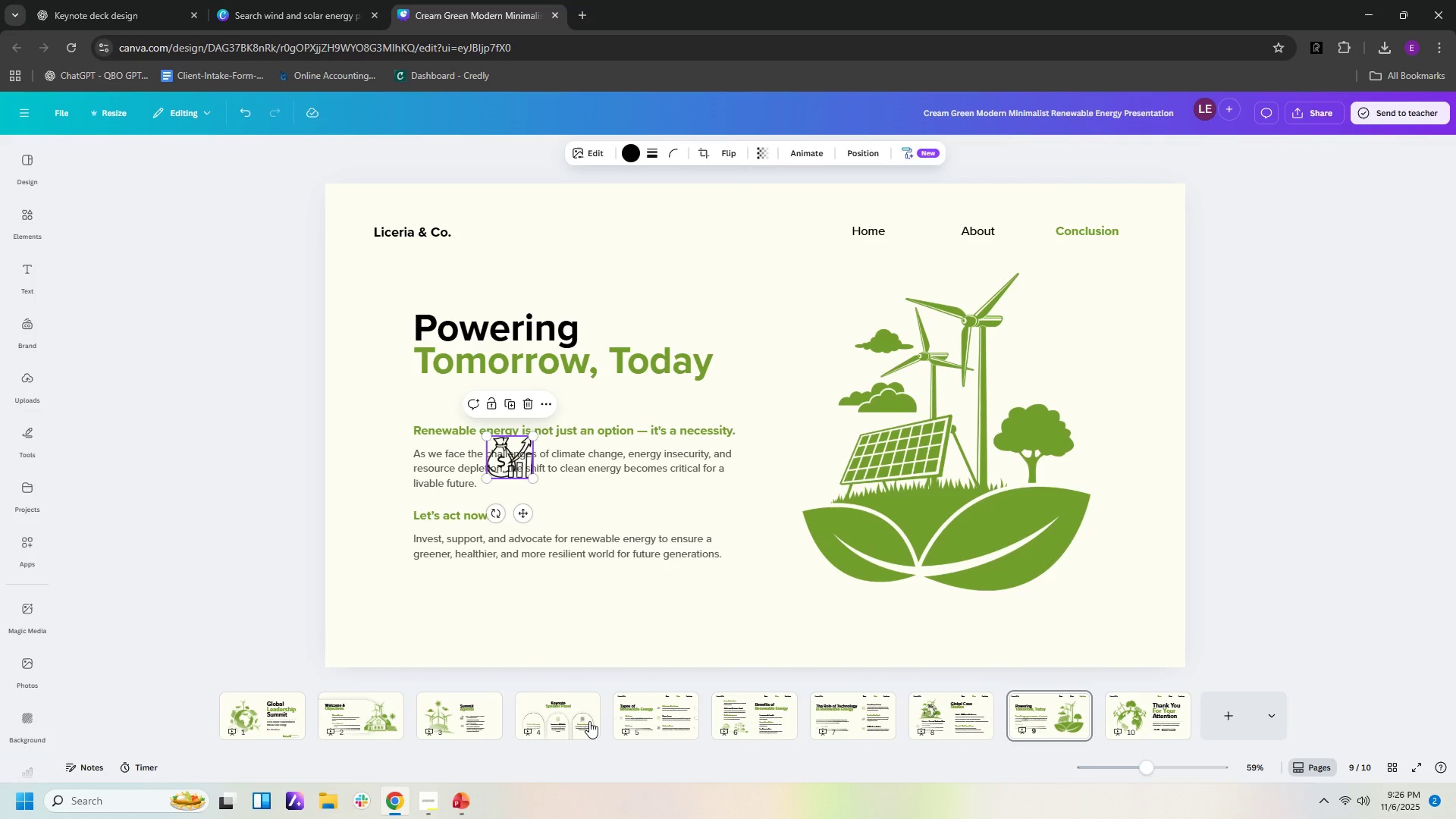 
left_click([581, 720])
 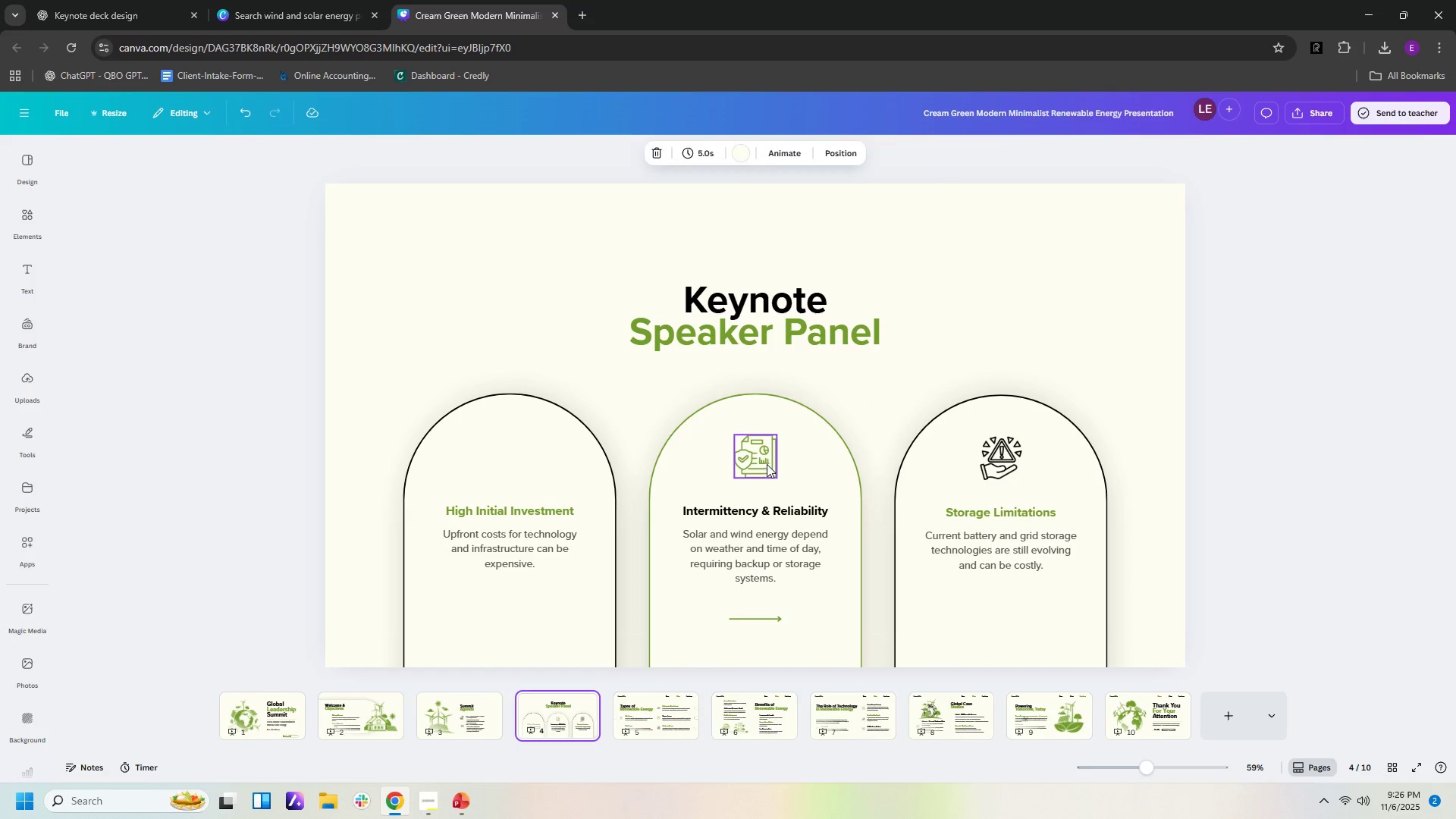 
left_click([762, 463])
 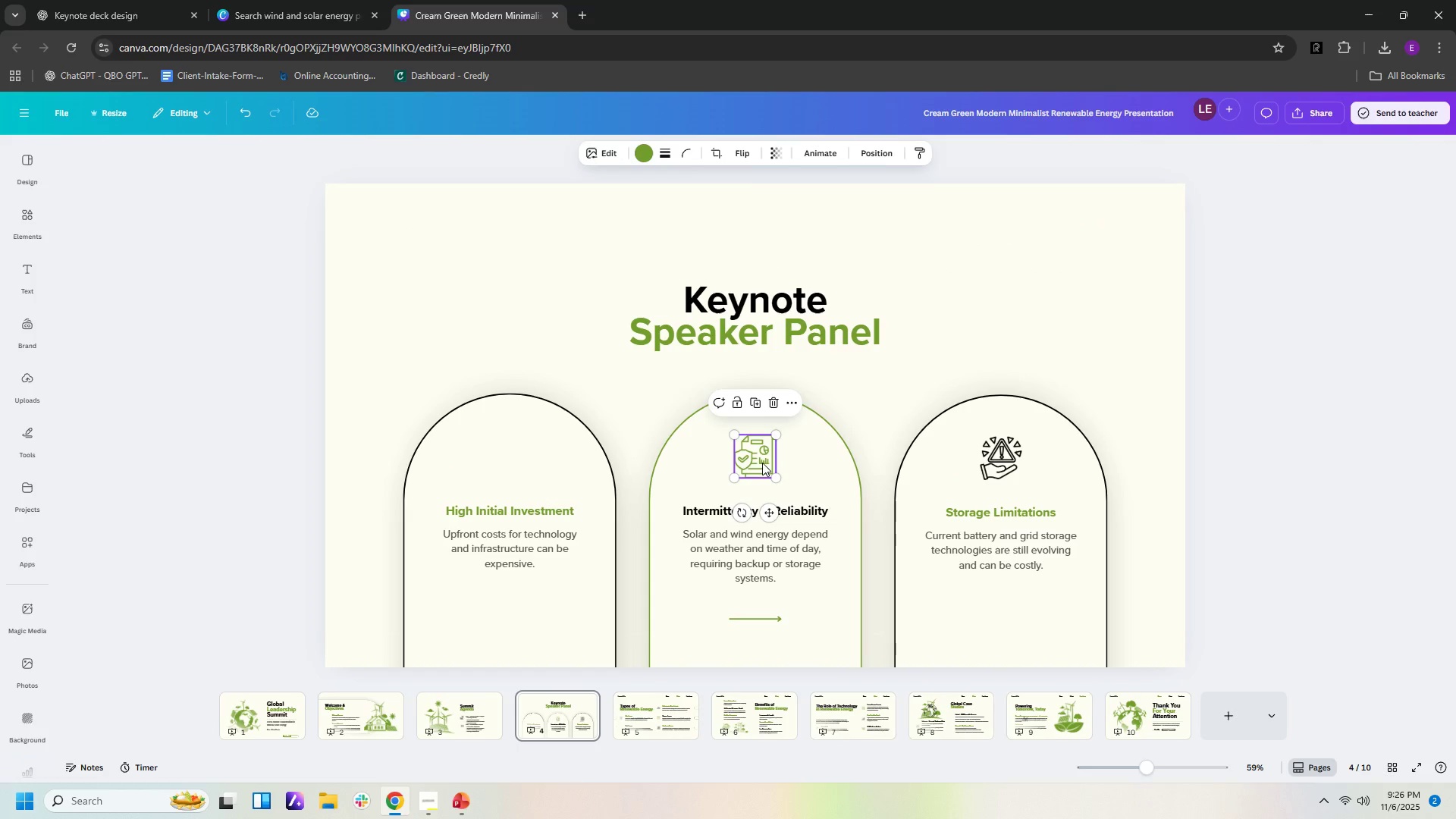 
key(Control+X)
 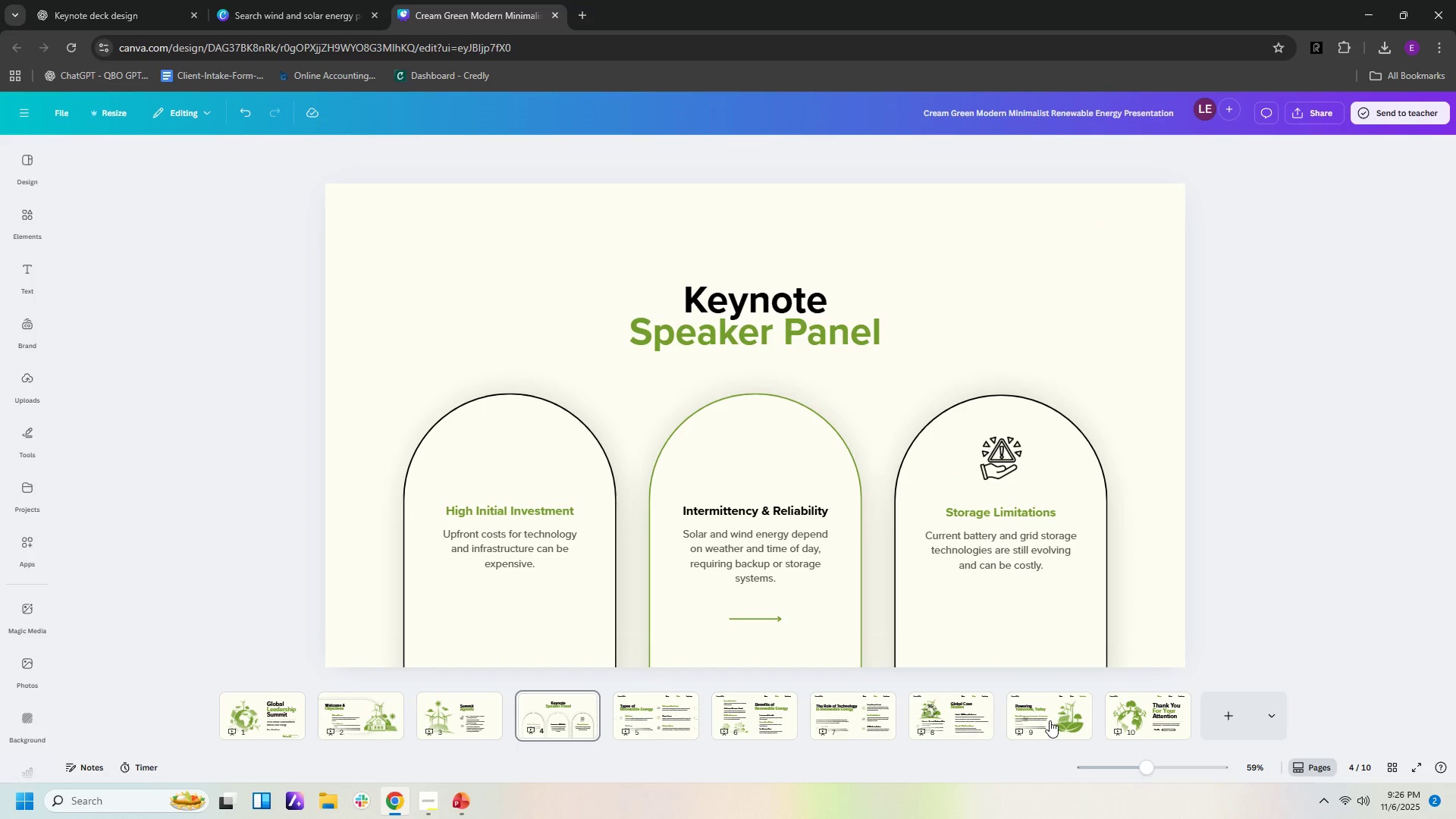 
left_click([1050, 720])
 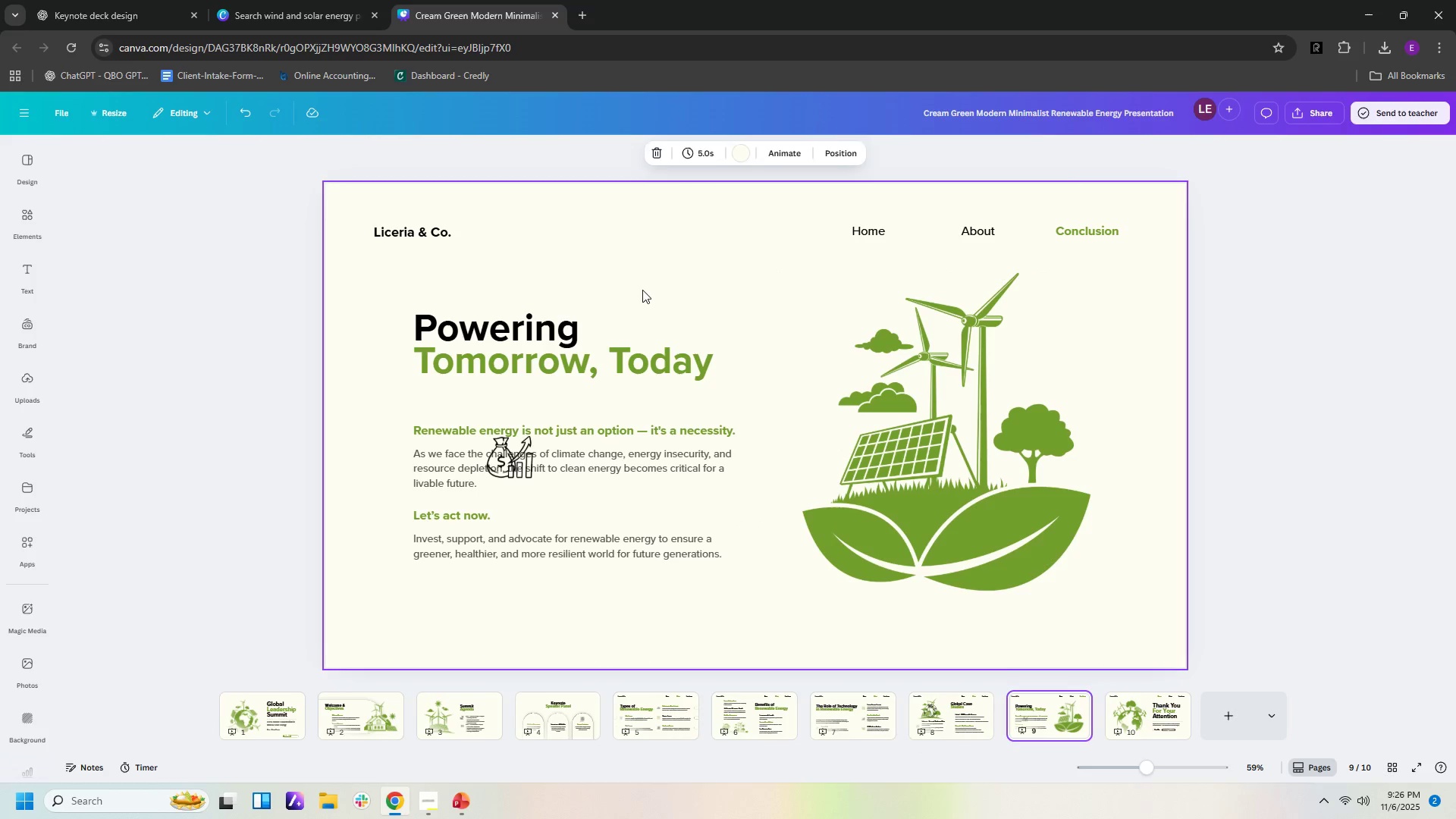 
left_click([642, 290])
 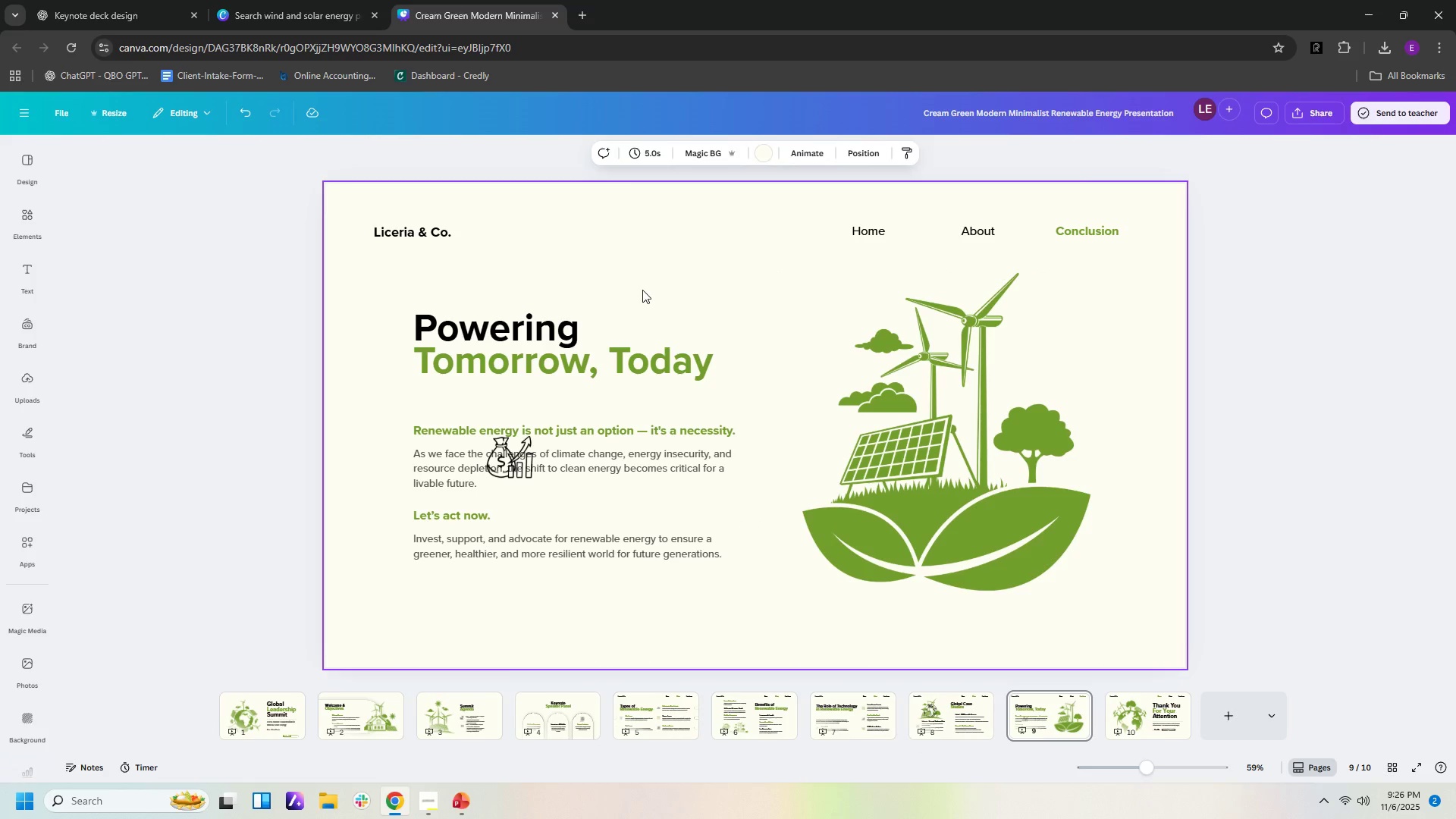 
key(Control+V)
 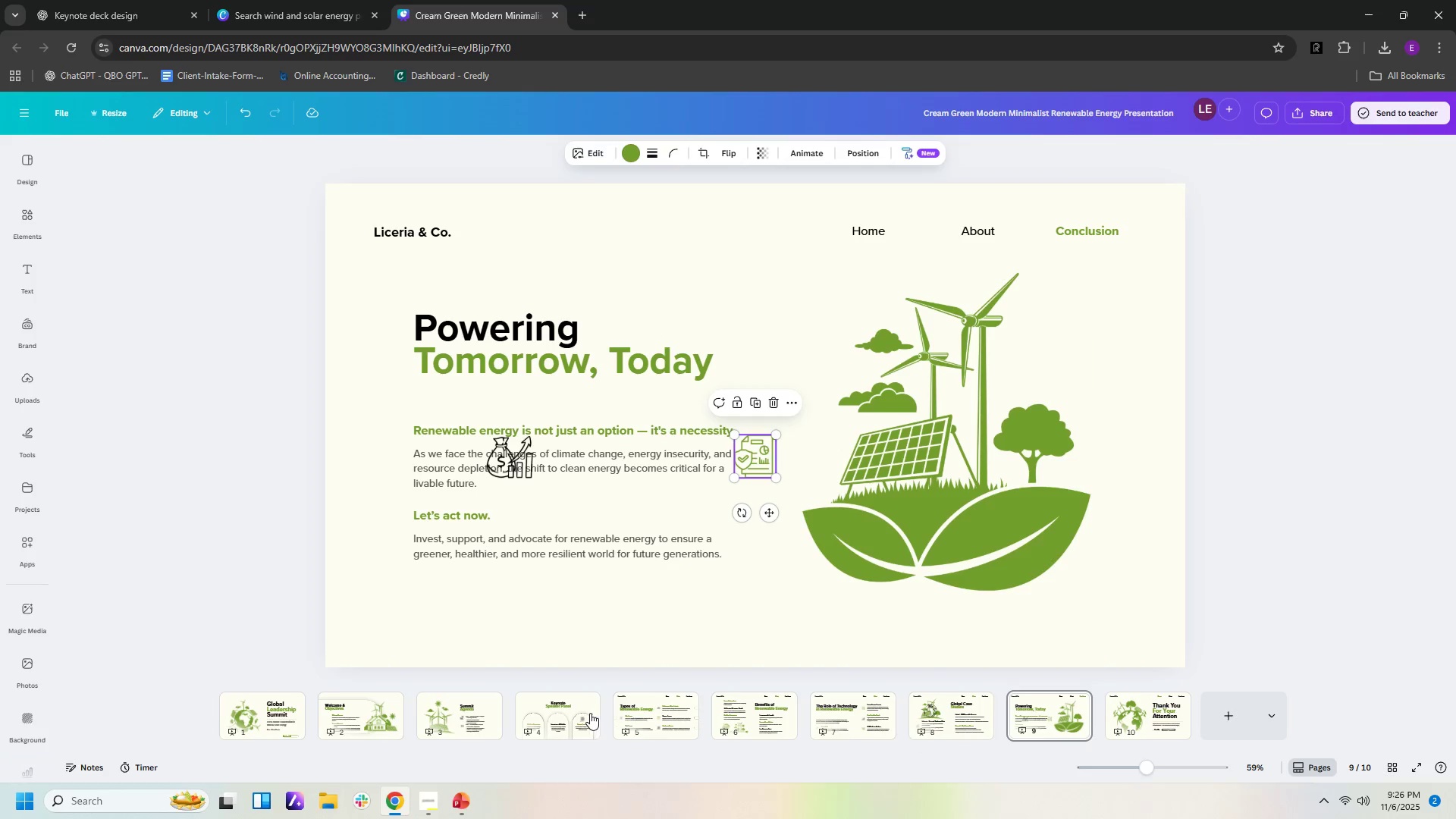 
left_click([587, 714])
 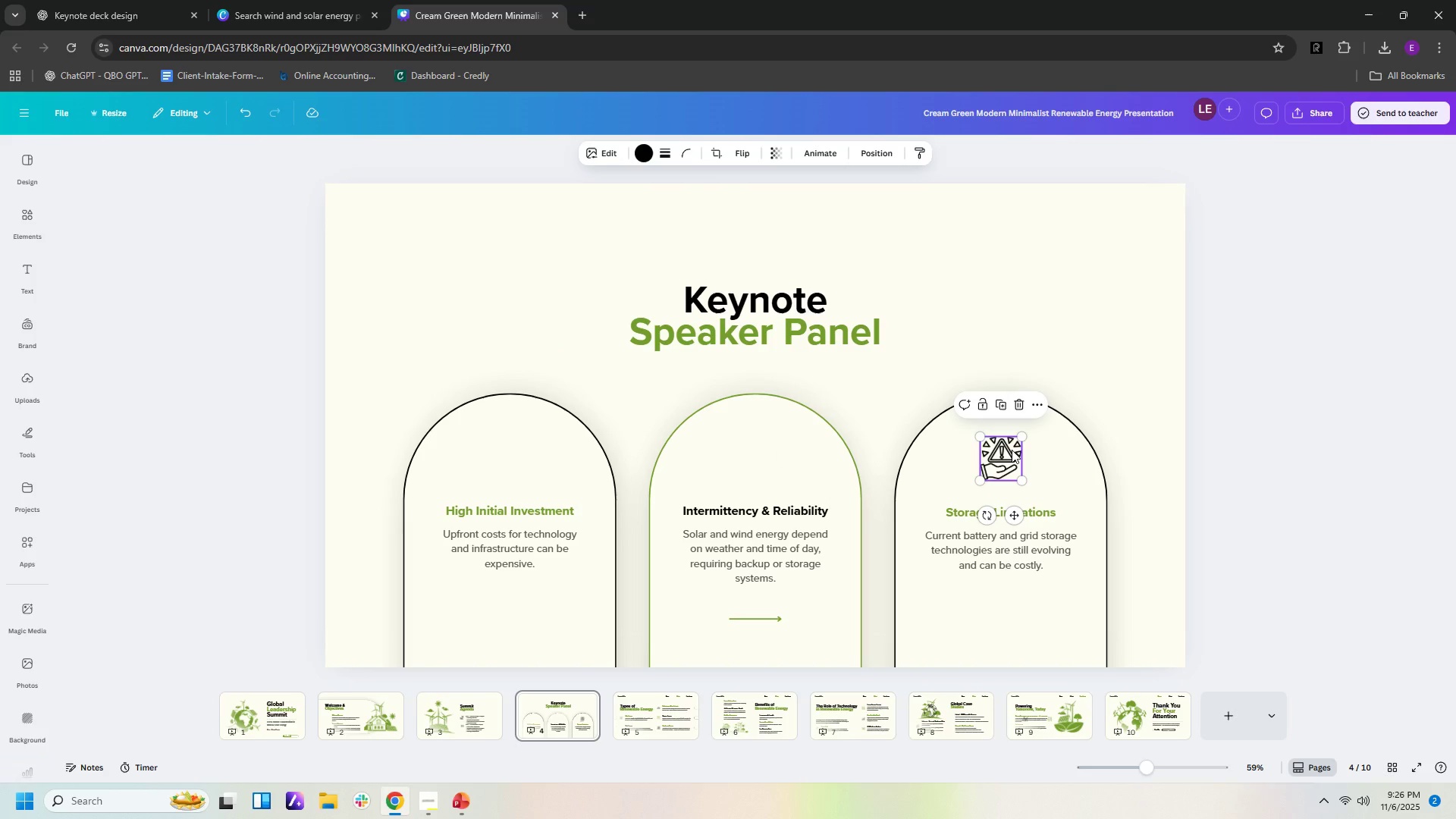 
left_click([1012, 450])
 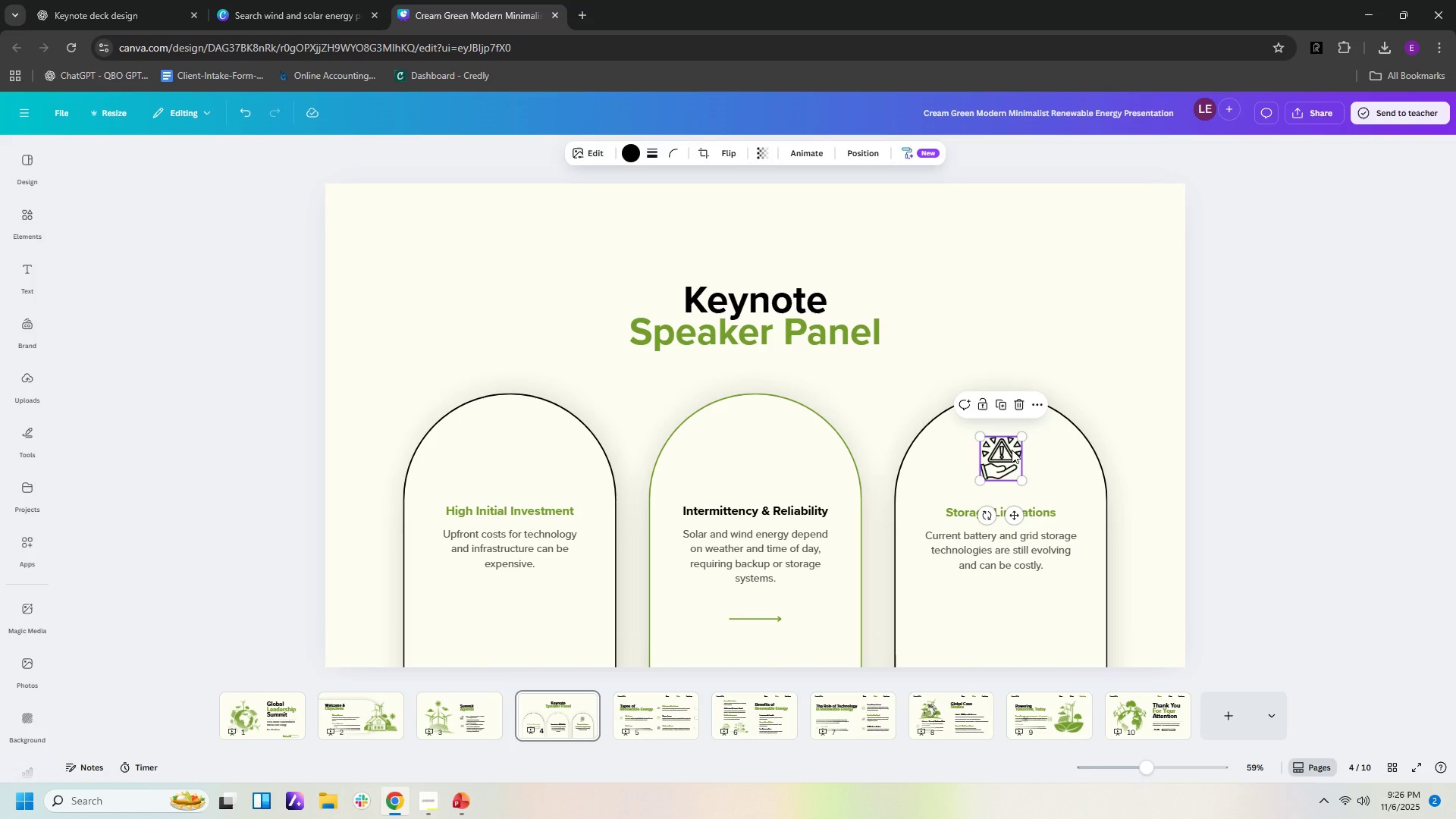 
key(Control+X)
 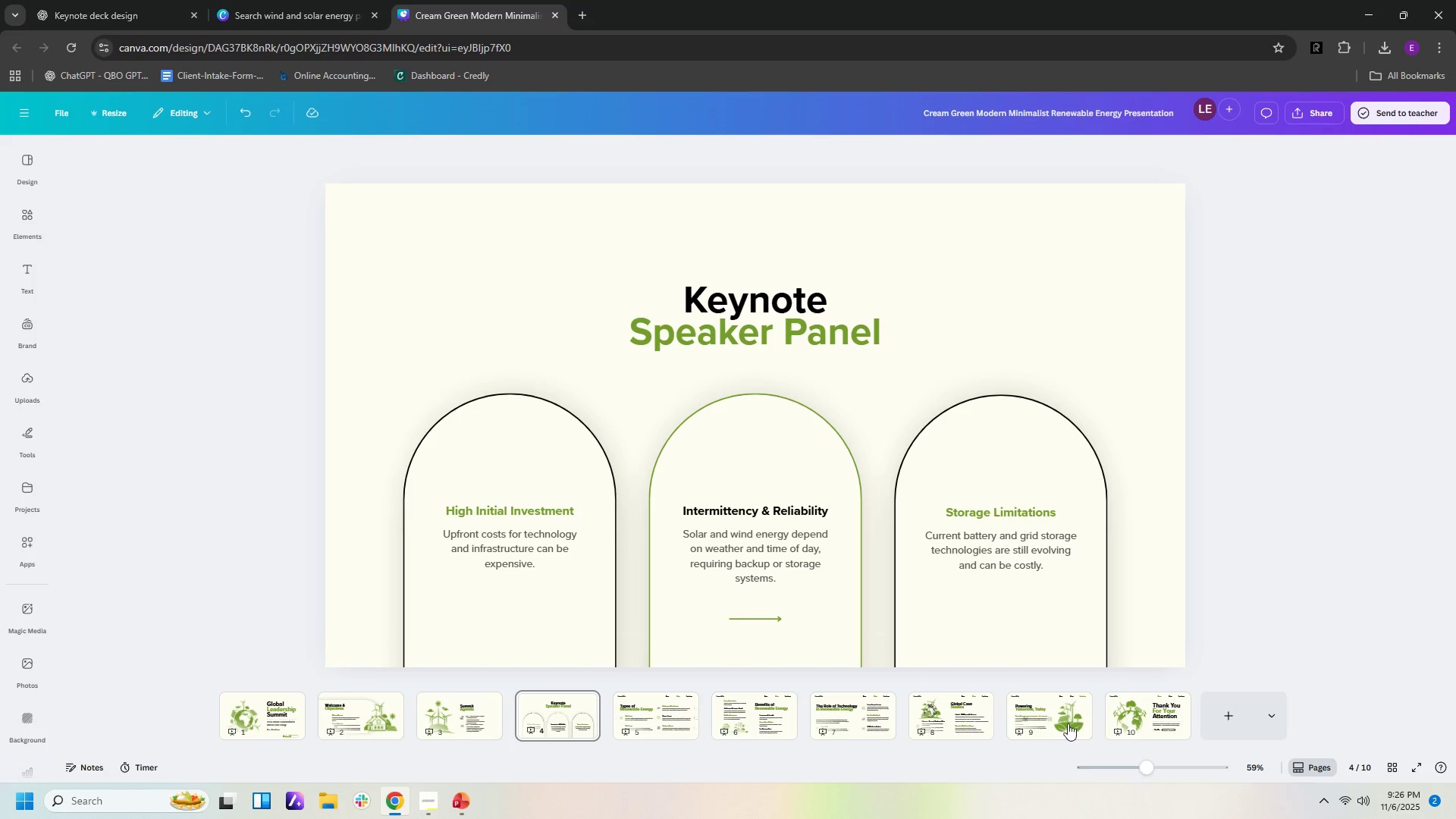 
left_click([1068, 723])
 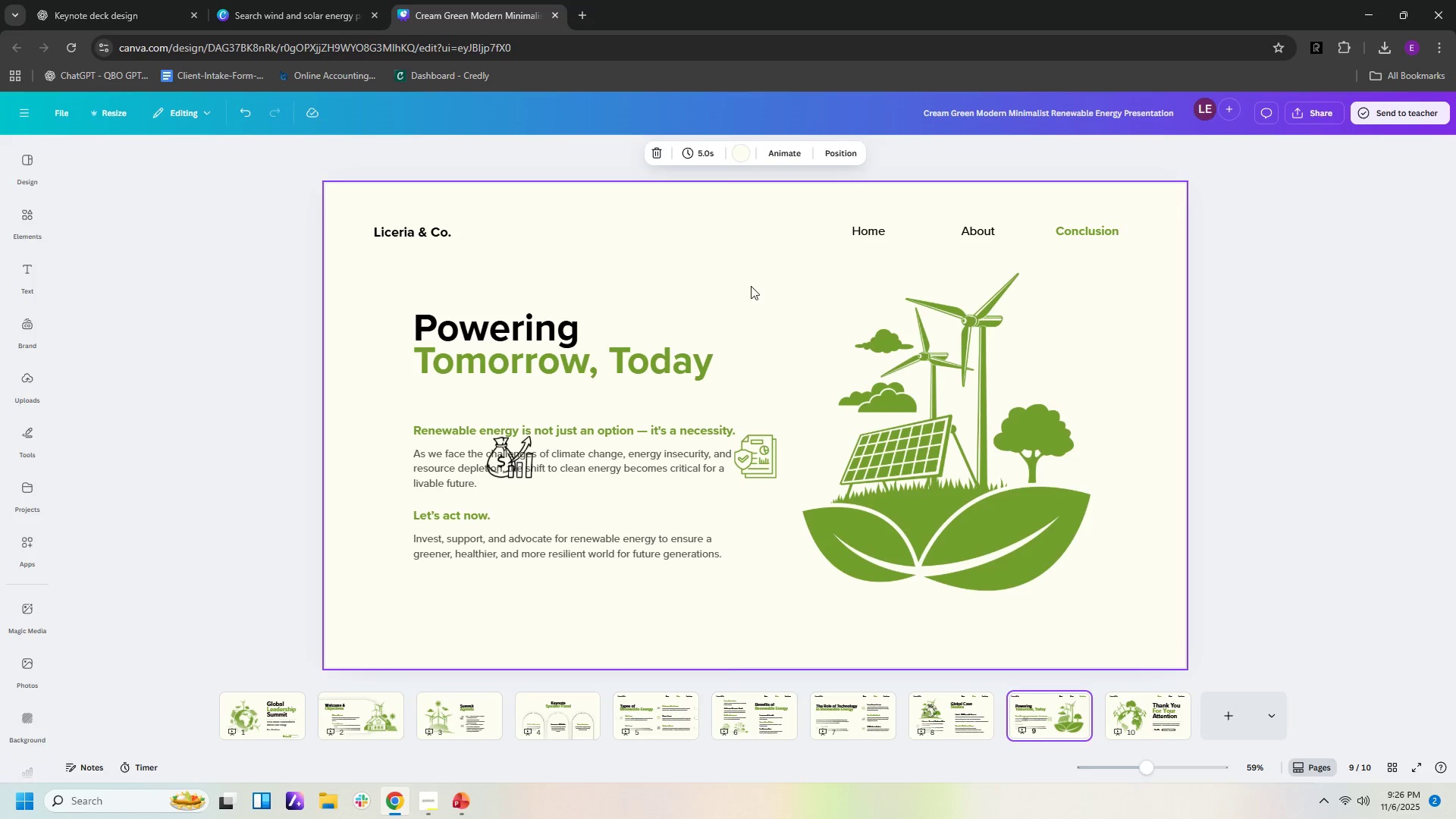 
left_click([751, 286])
 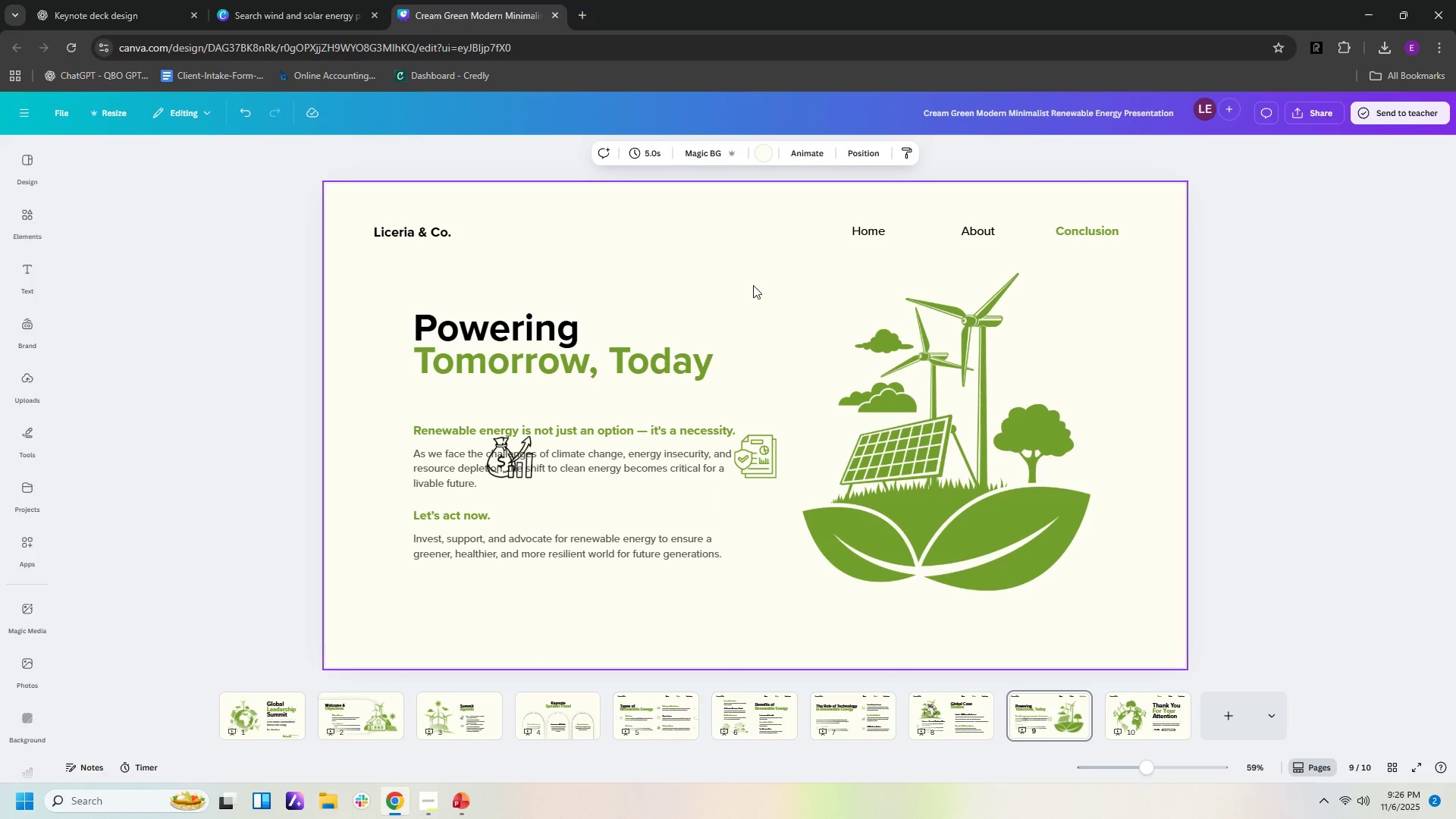 
key(Control+V)
 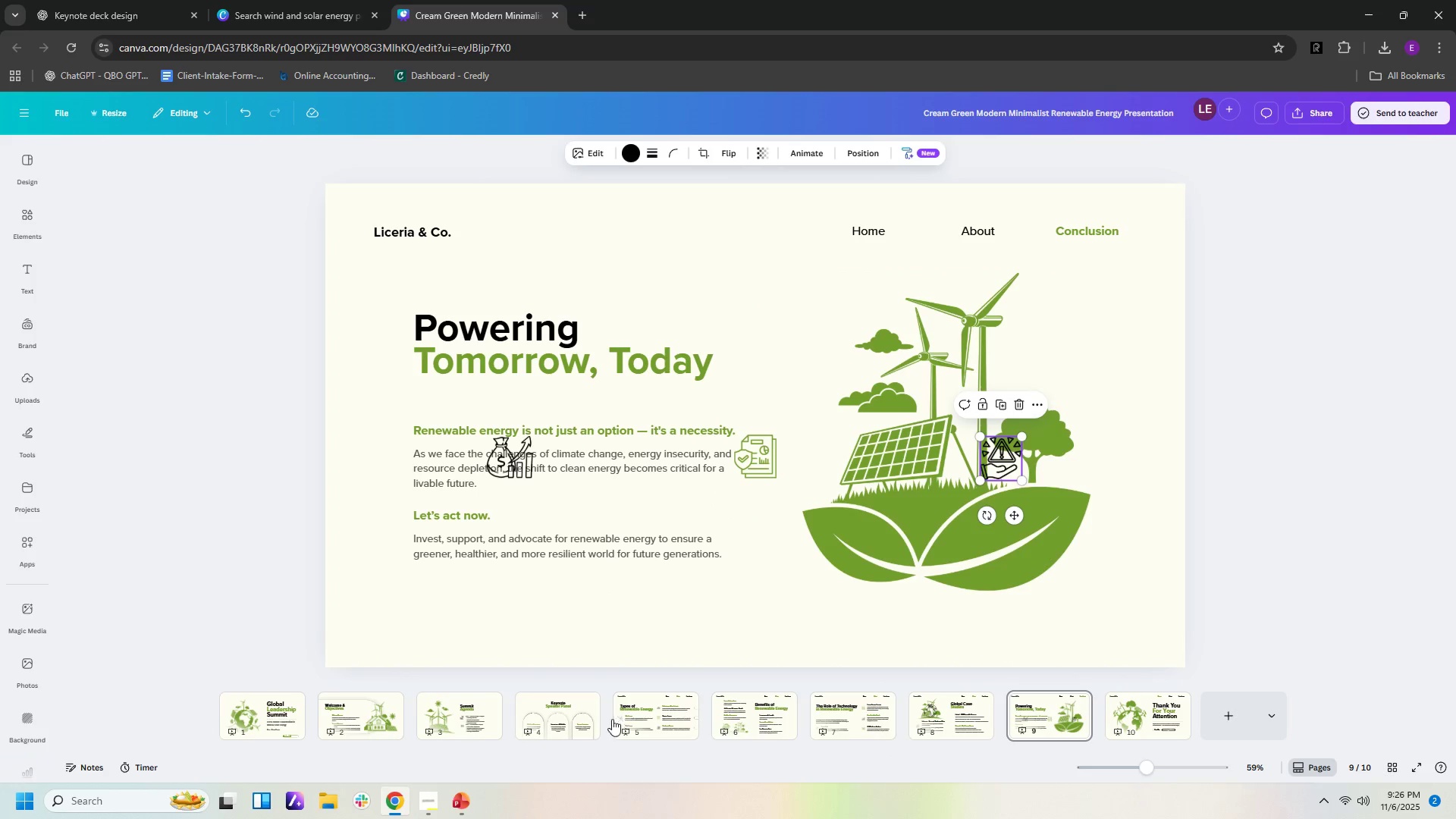 
left_click([584, 718])
 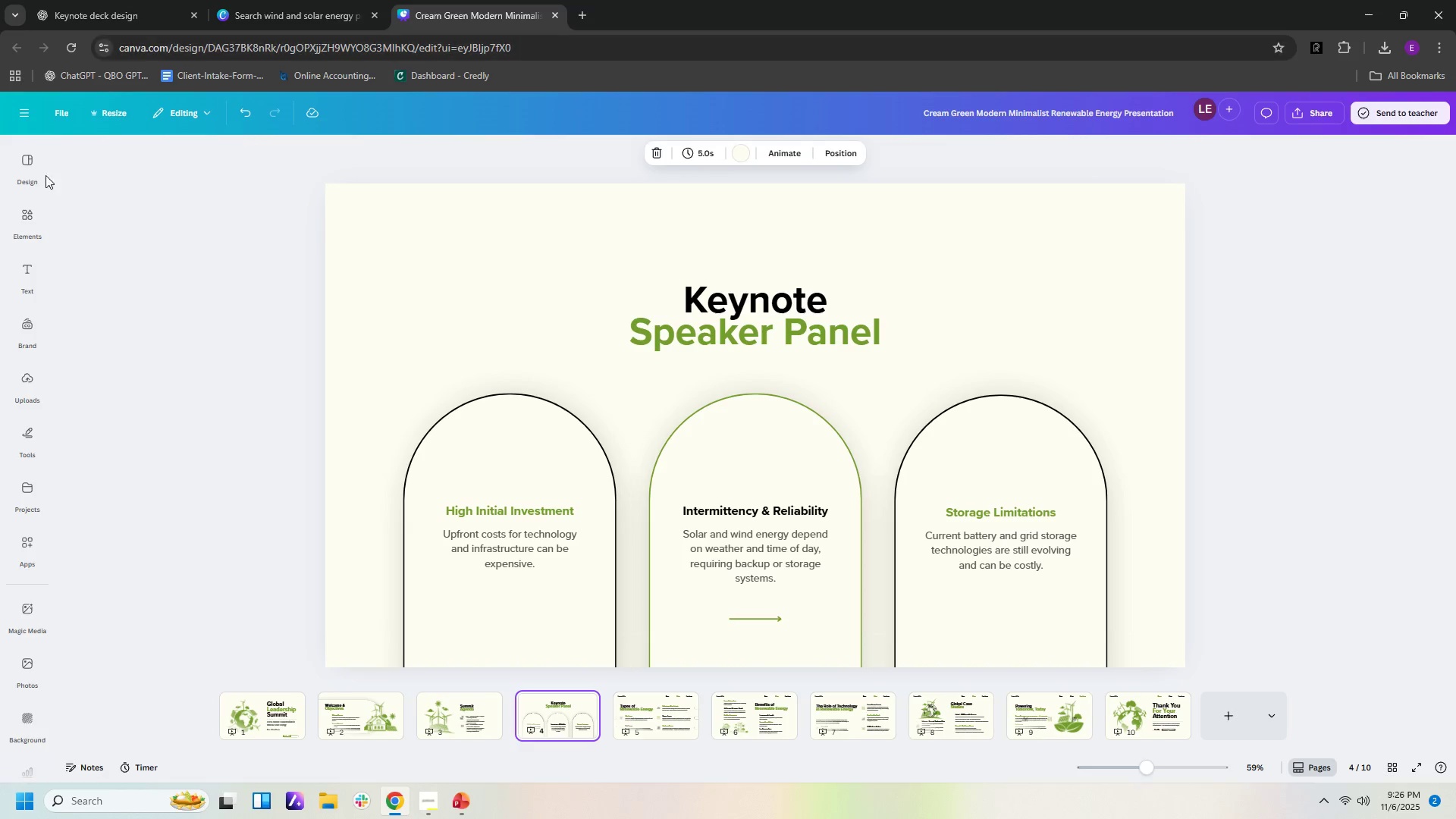 
wait(7.8)
 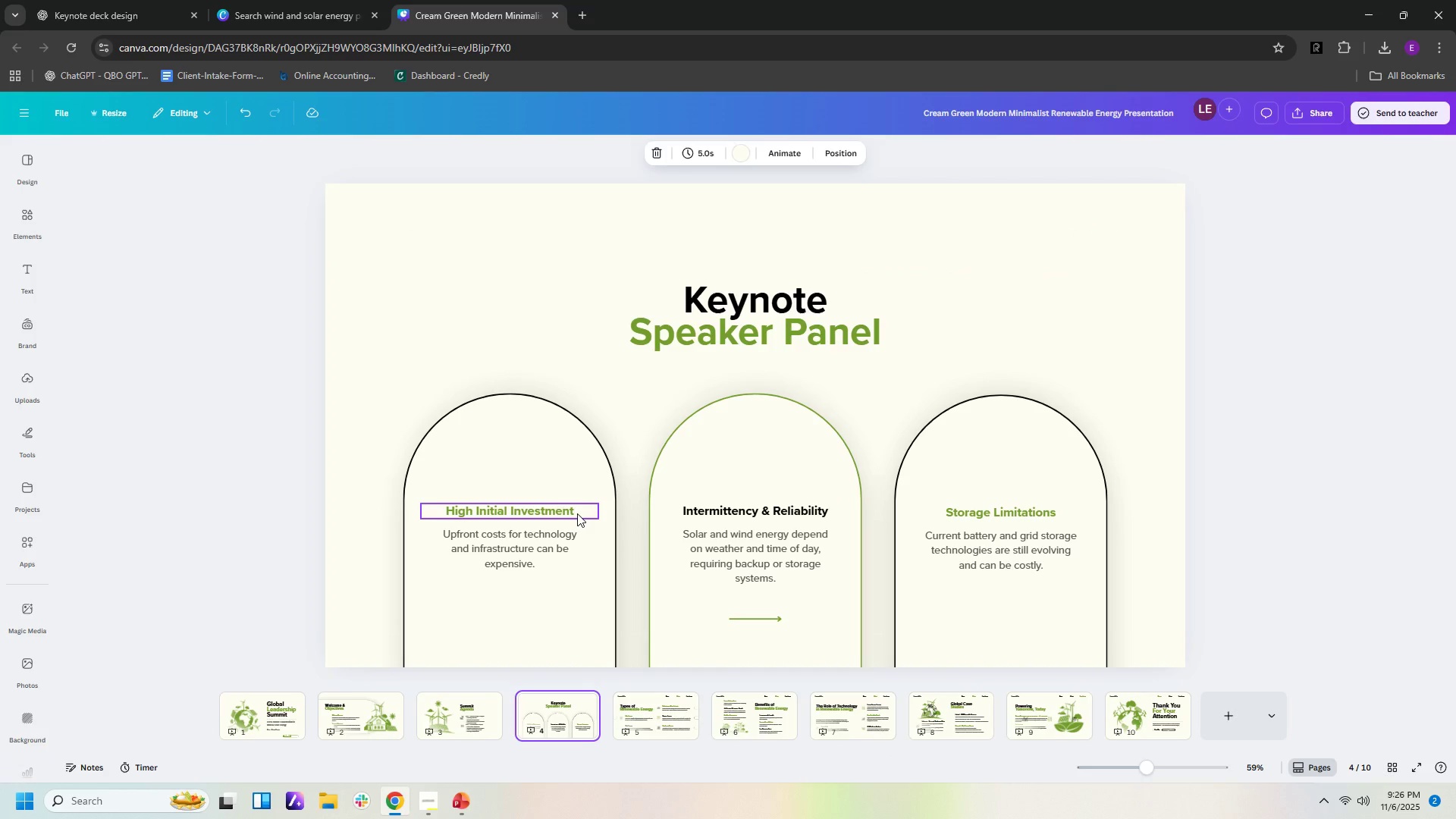 
mouse_move([48, 439])
 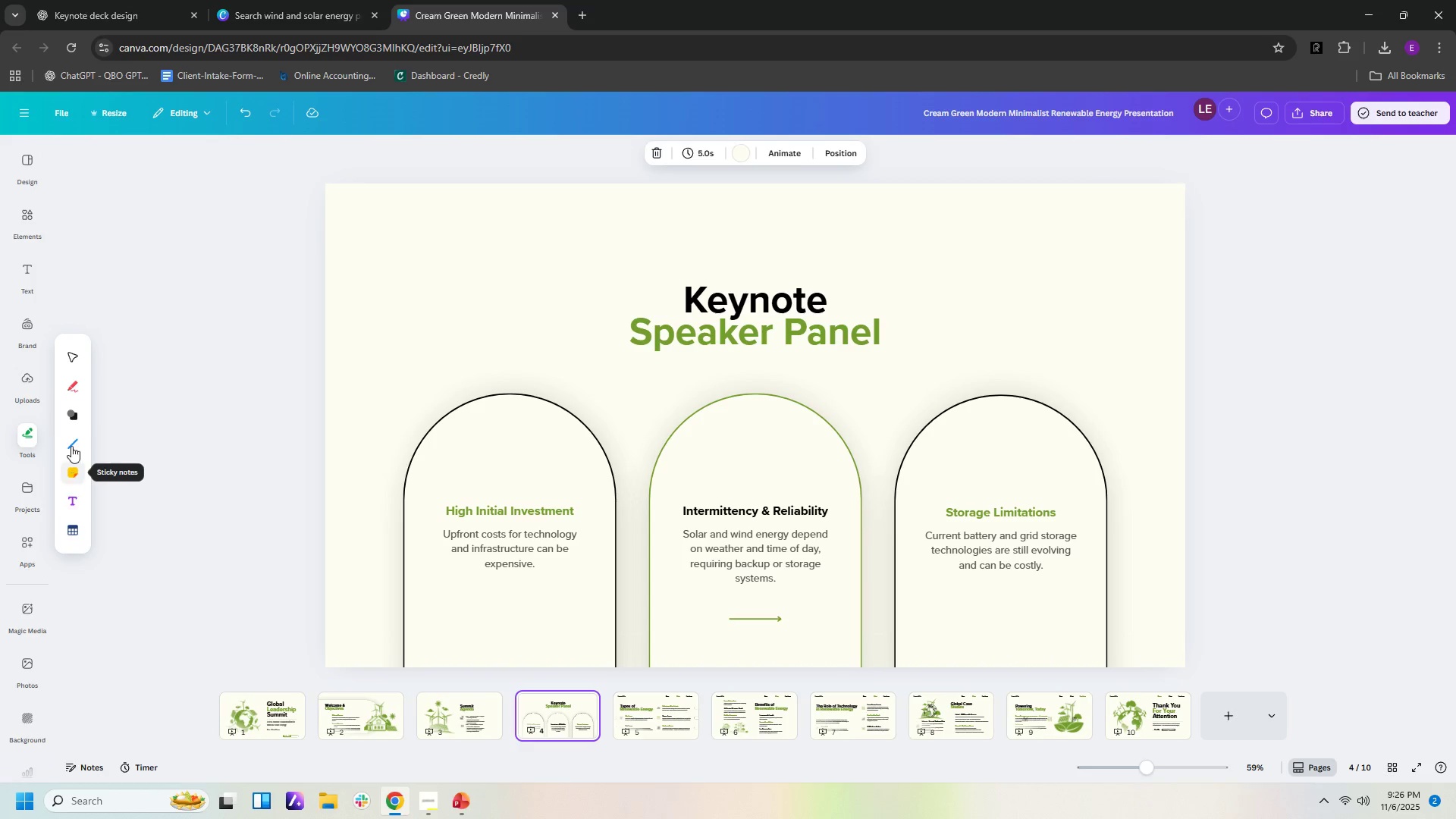 
mouse_move([61, 214])
 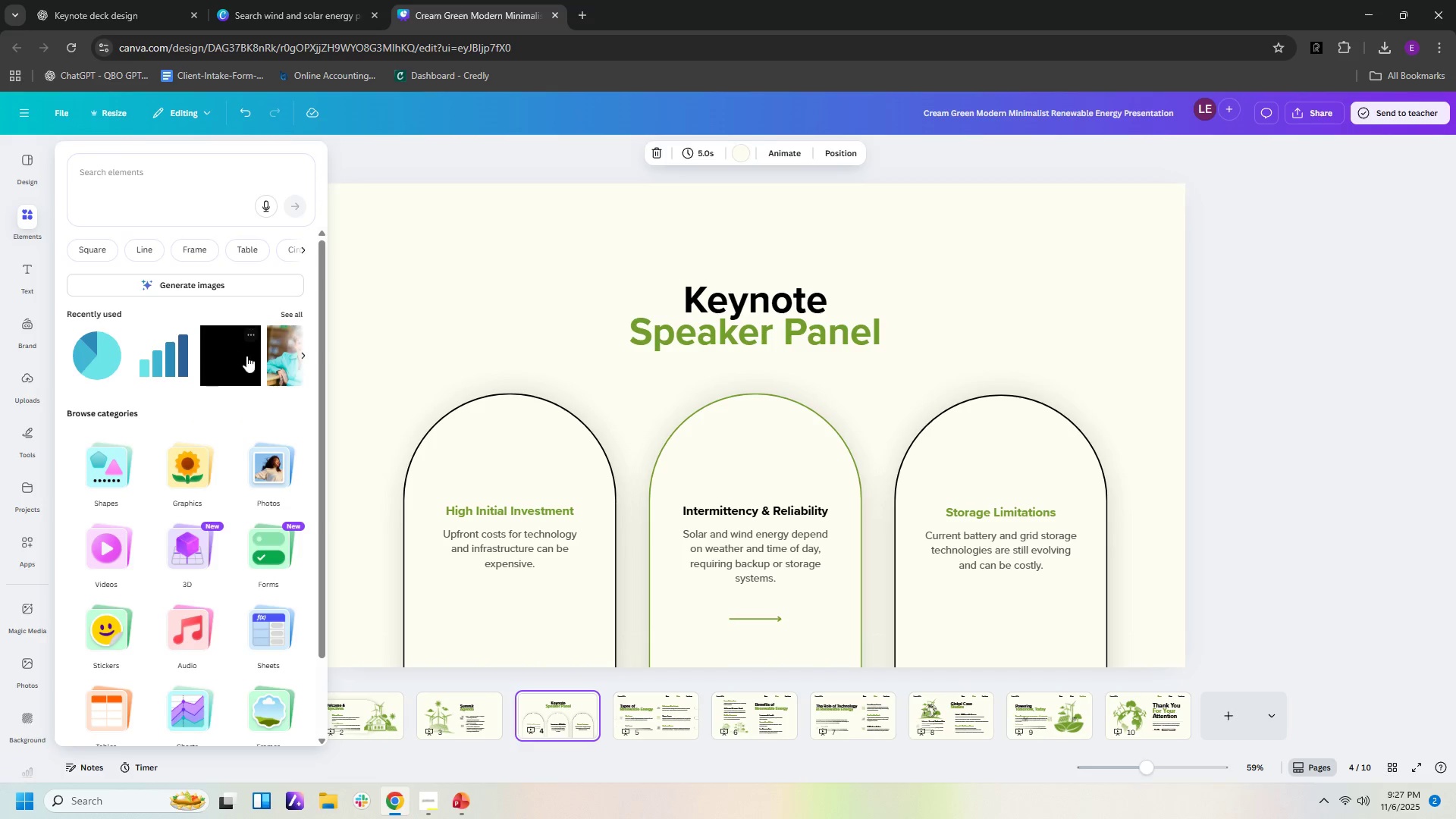 
left_click([301, 359])
 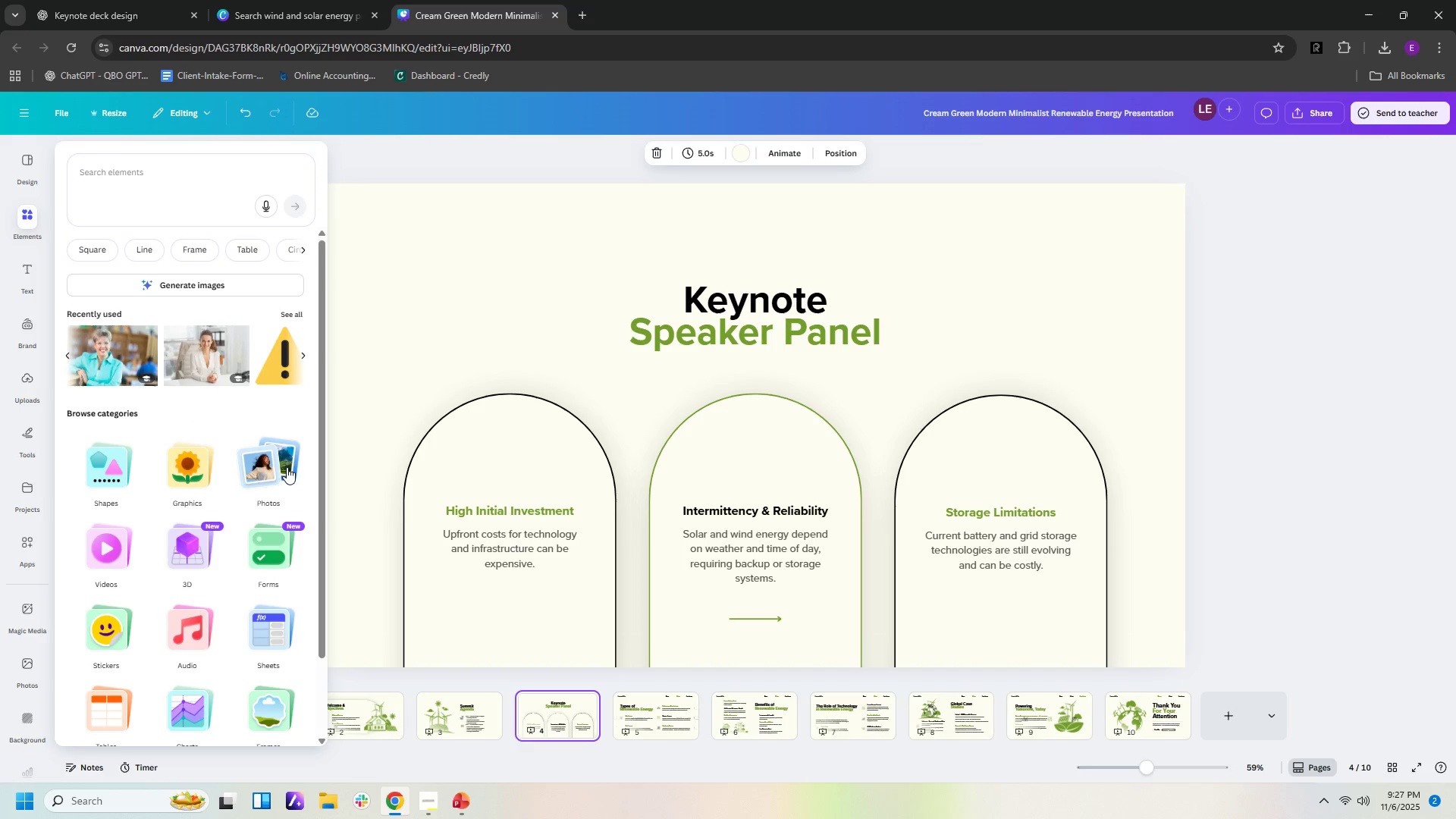 
left_click([268, 466])
 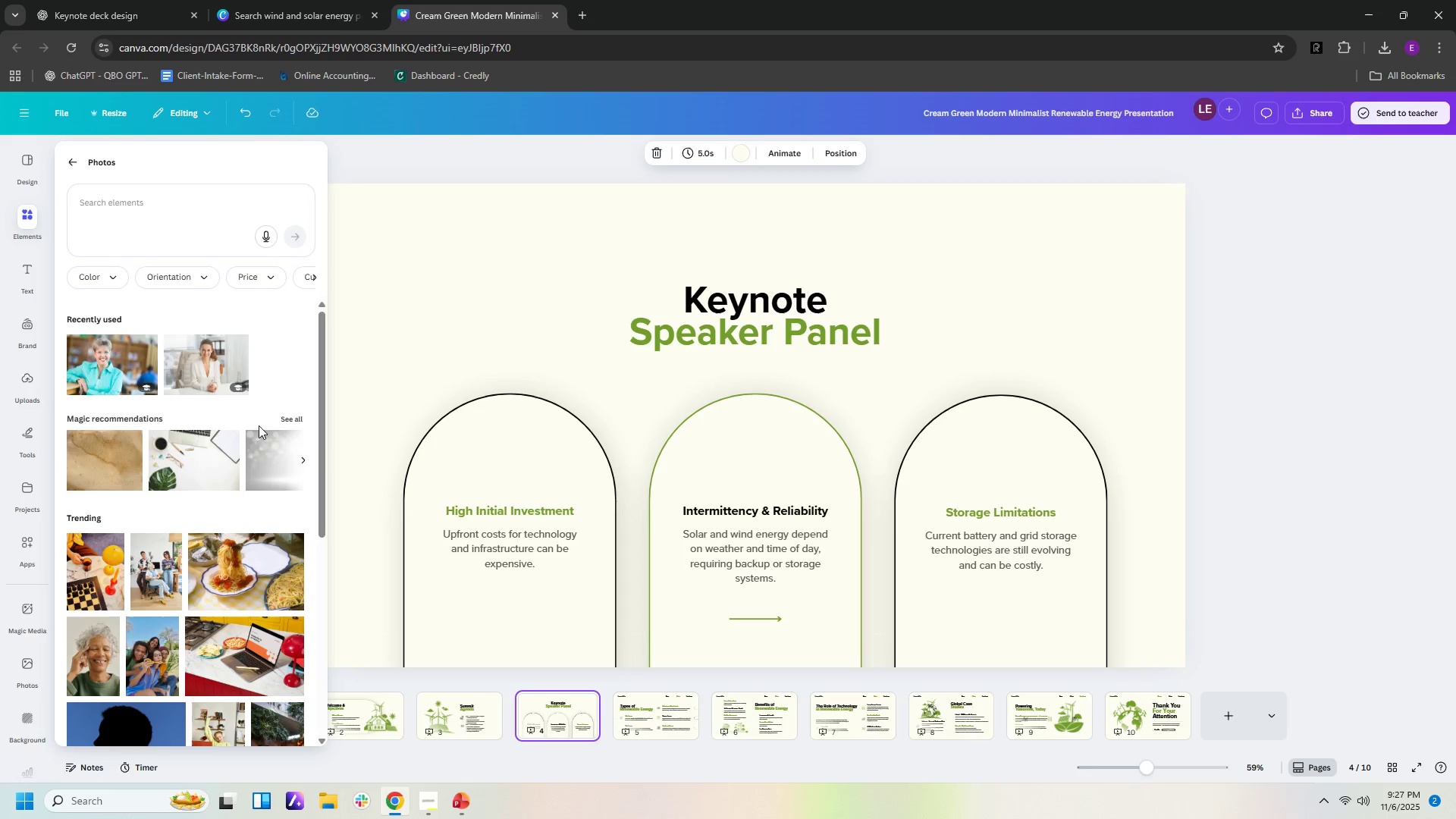 
wait(8.46)
 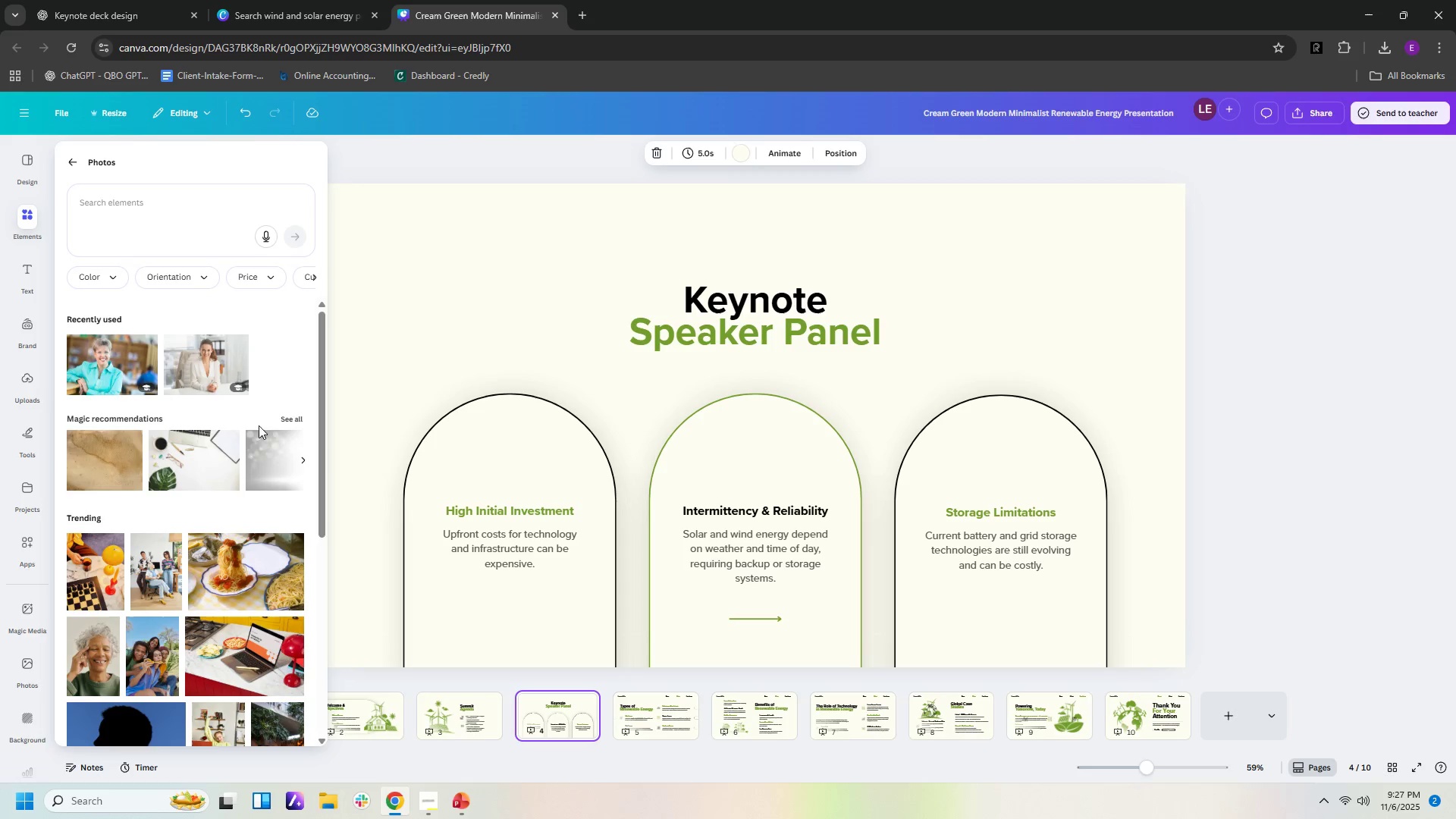 
left_click([29, 549])
 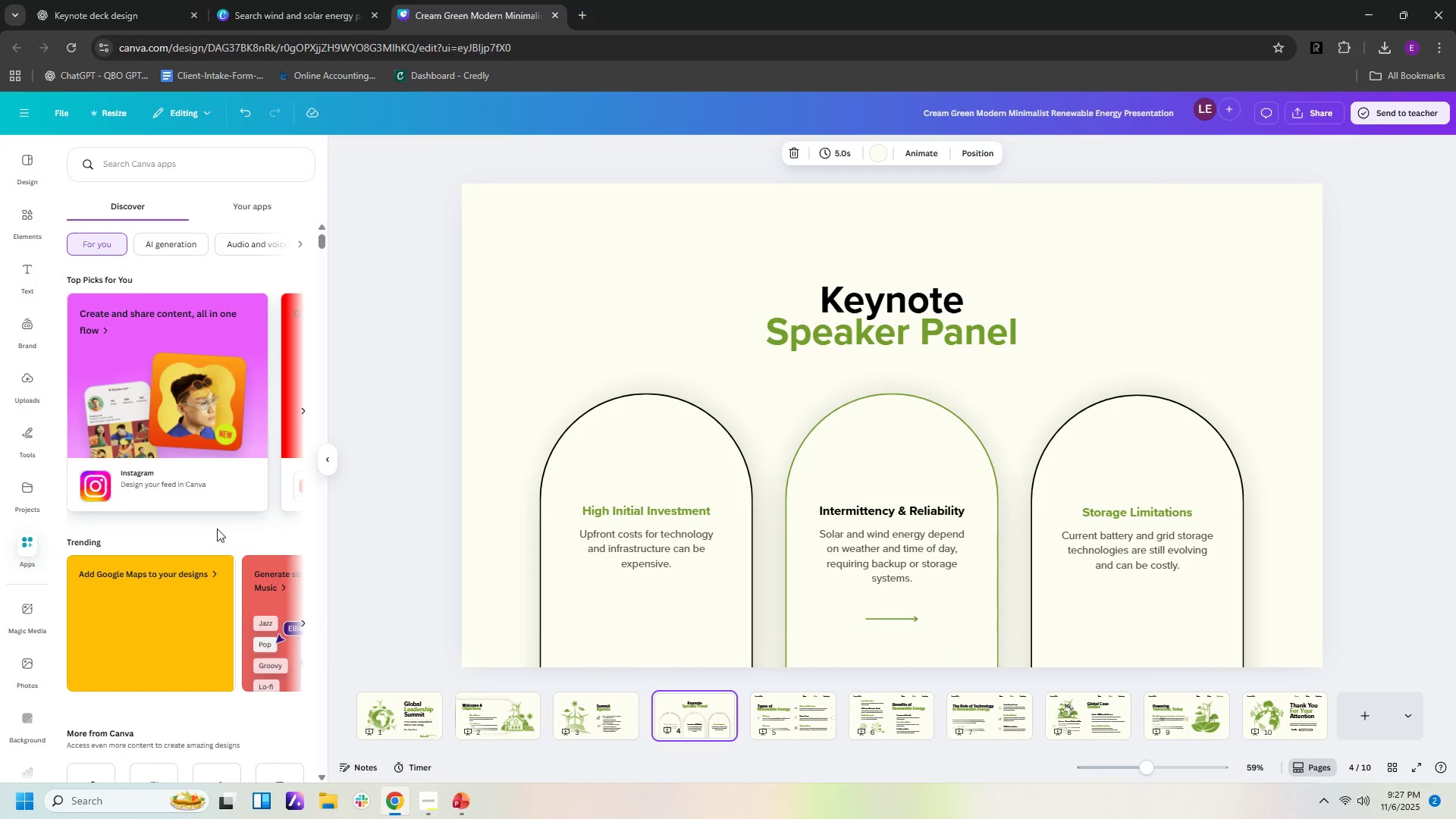 
scroll: coordinate [217, 529], scroll_direction: down, amount: 4.0
 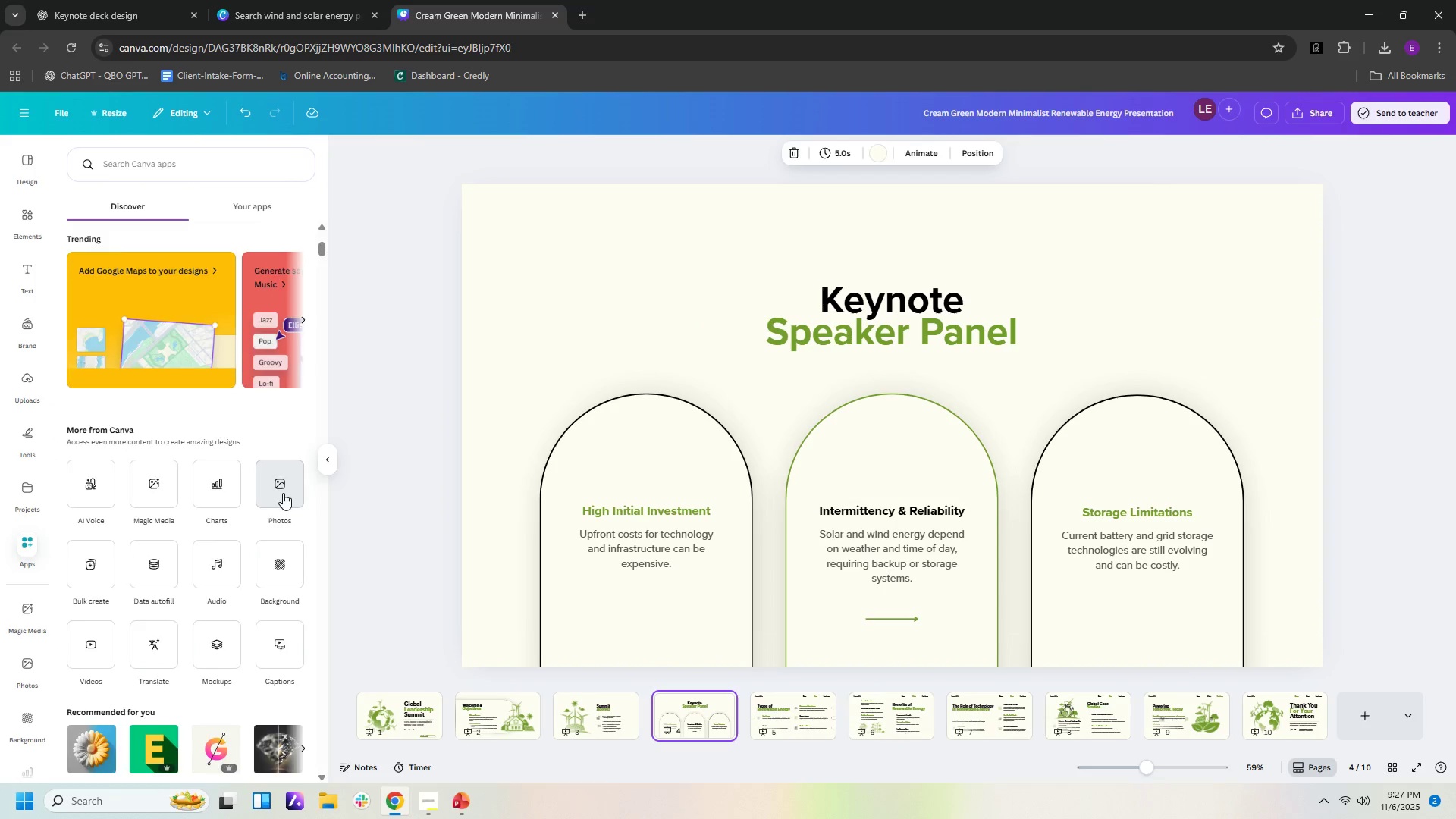 
left_click([283, 493])
 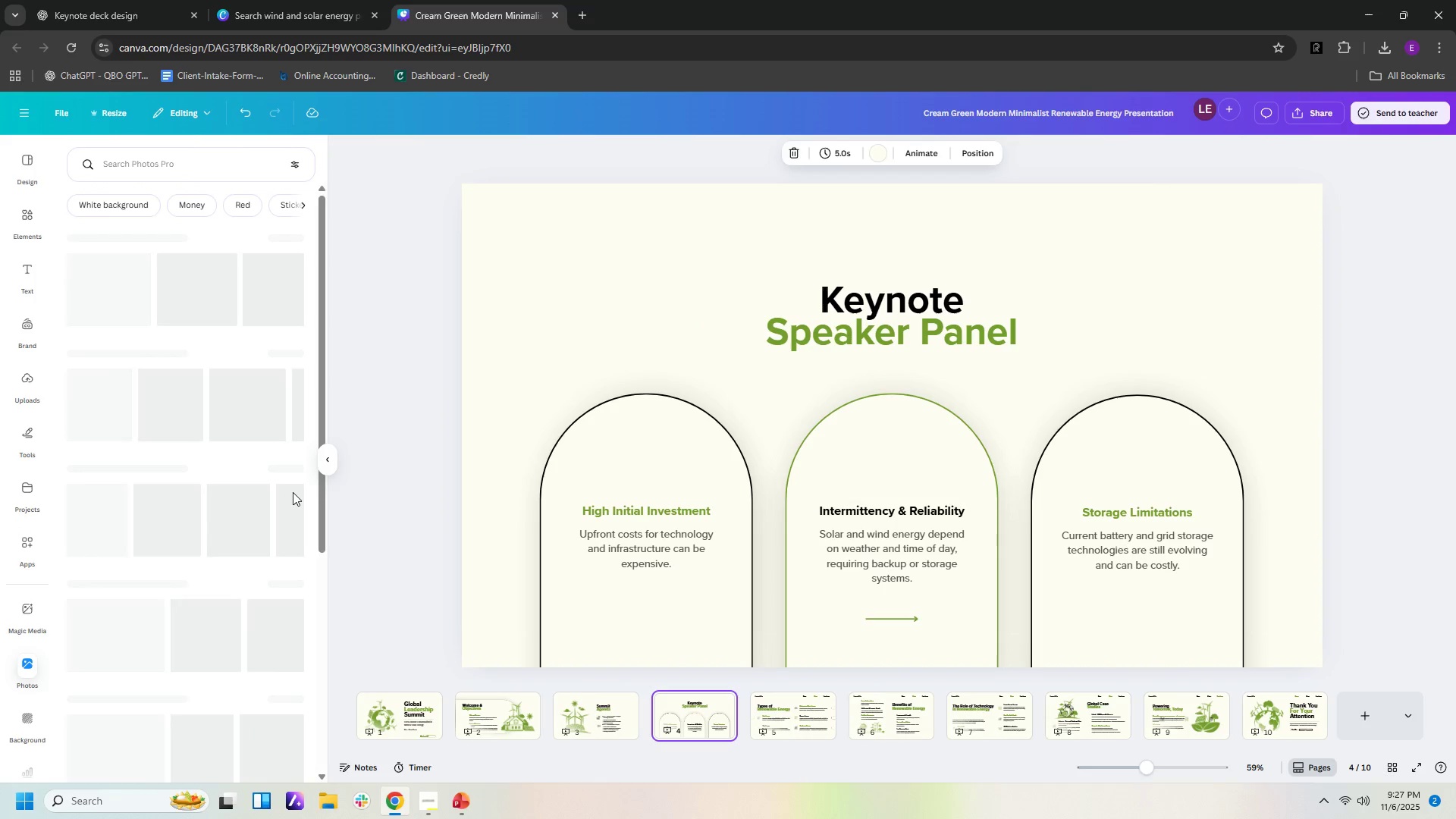 
mouse_move([284, 473])
 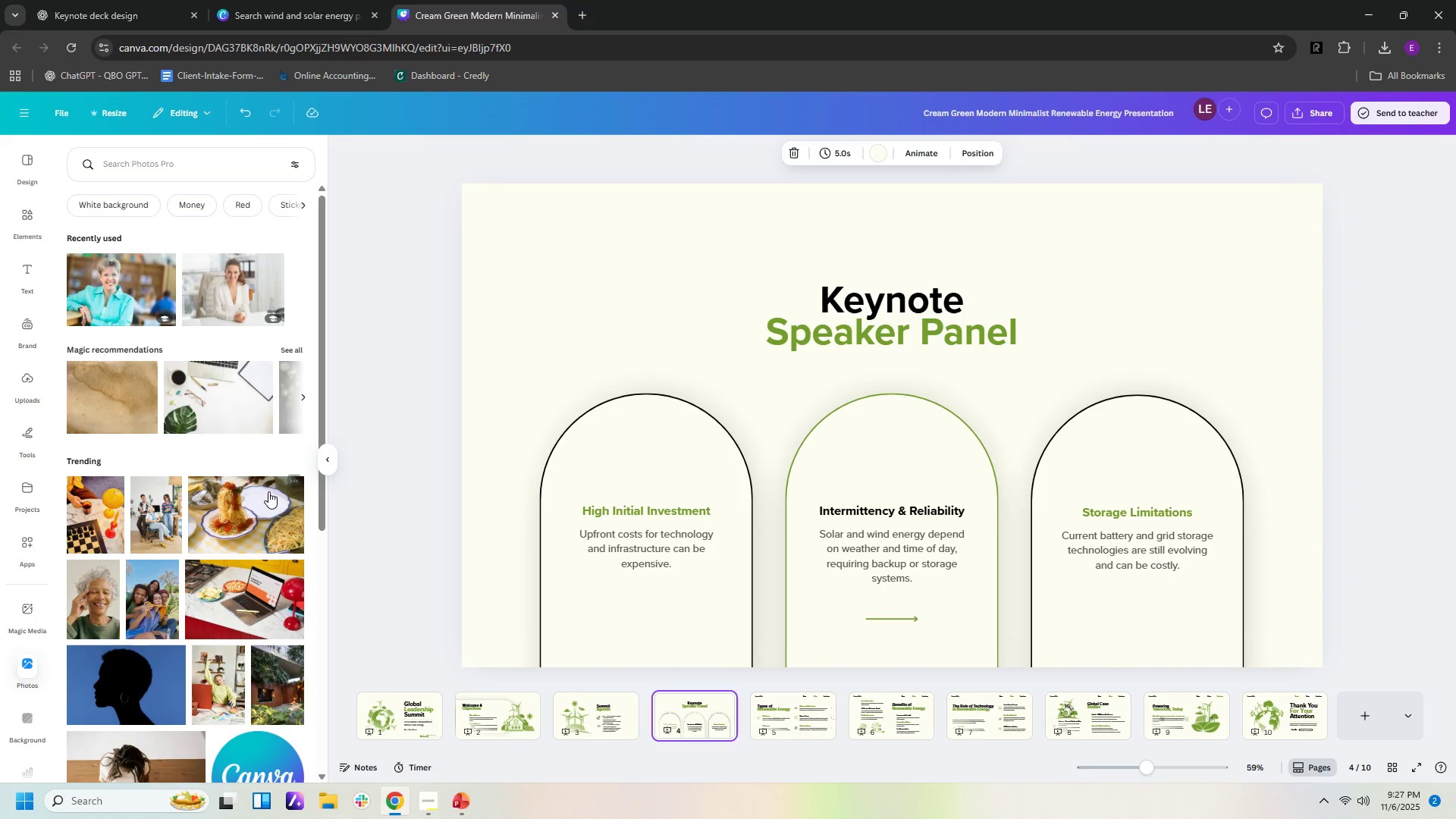 
scroll: coordinate [275, 497], scroll_direction: down, amount: 15.0
 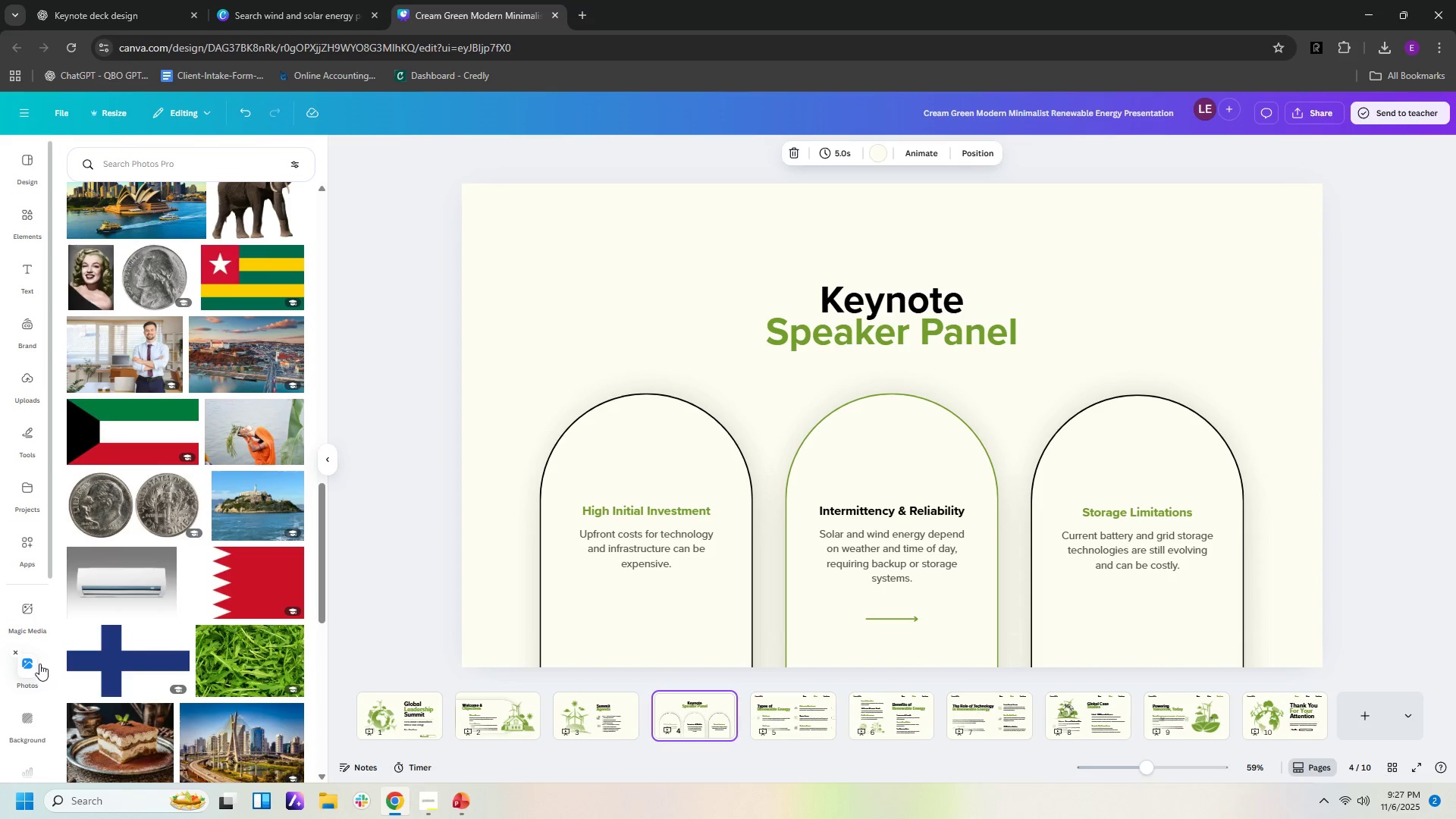 
left_click([31, 661])
 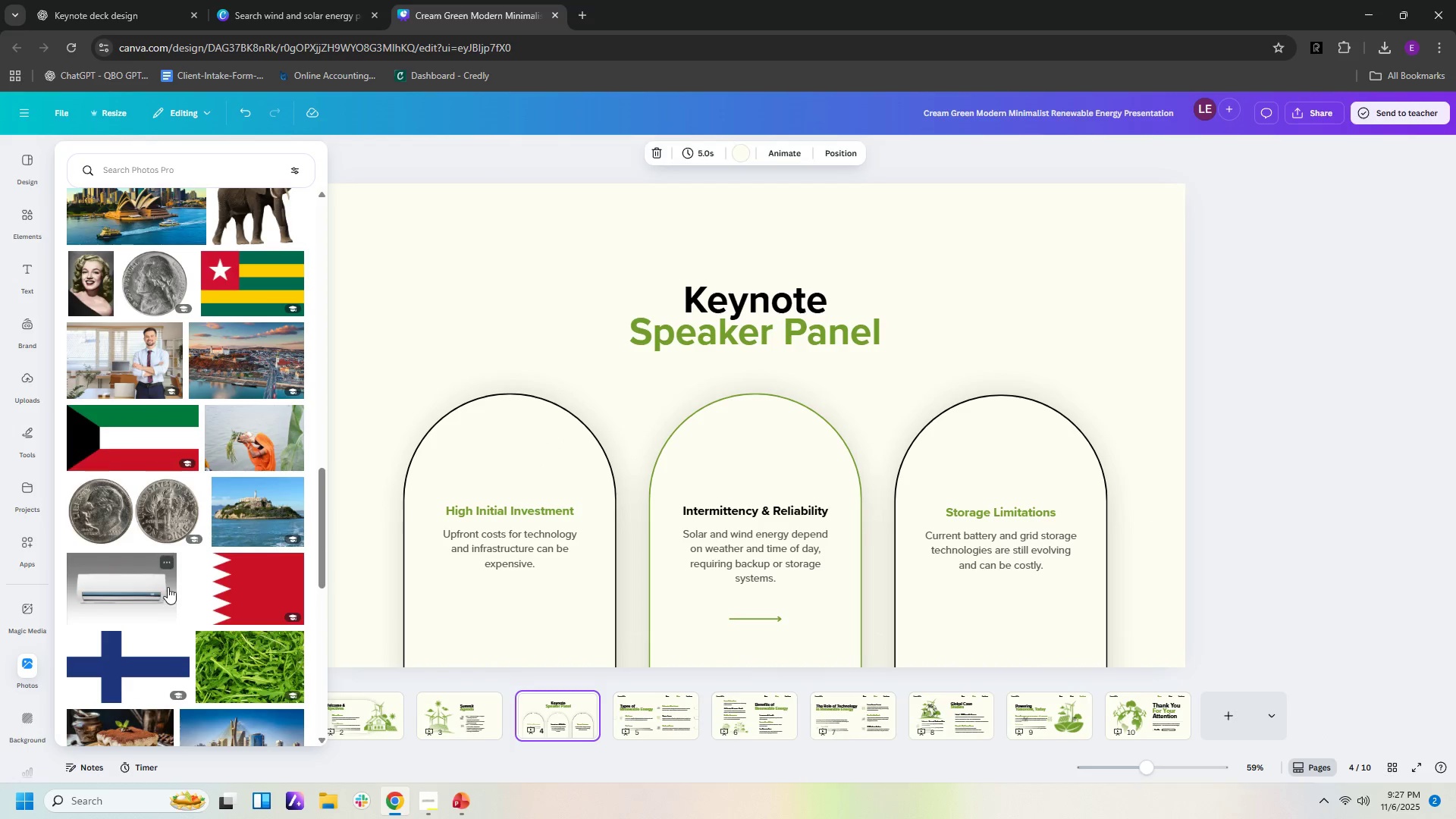 
scroll: coordinate [222, 407], scroll_direction: up, amount: 11.0
 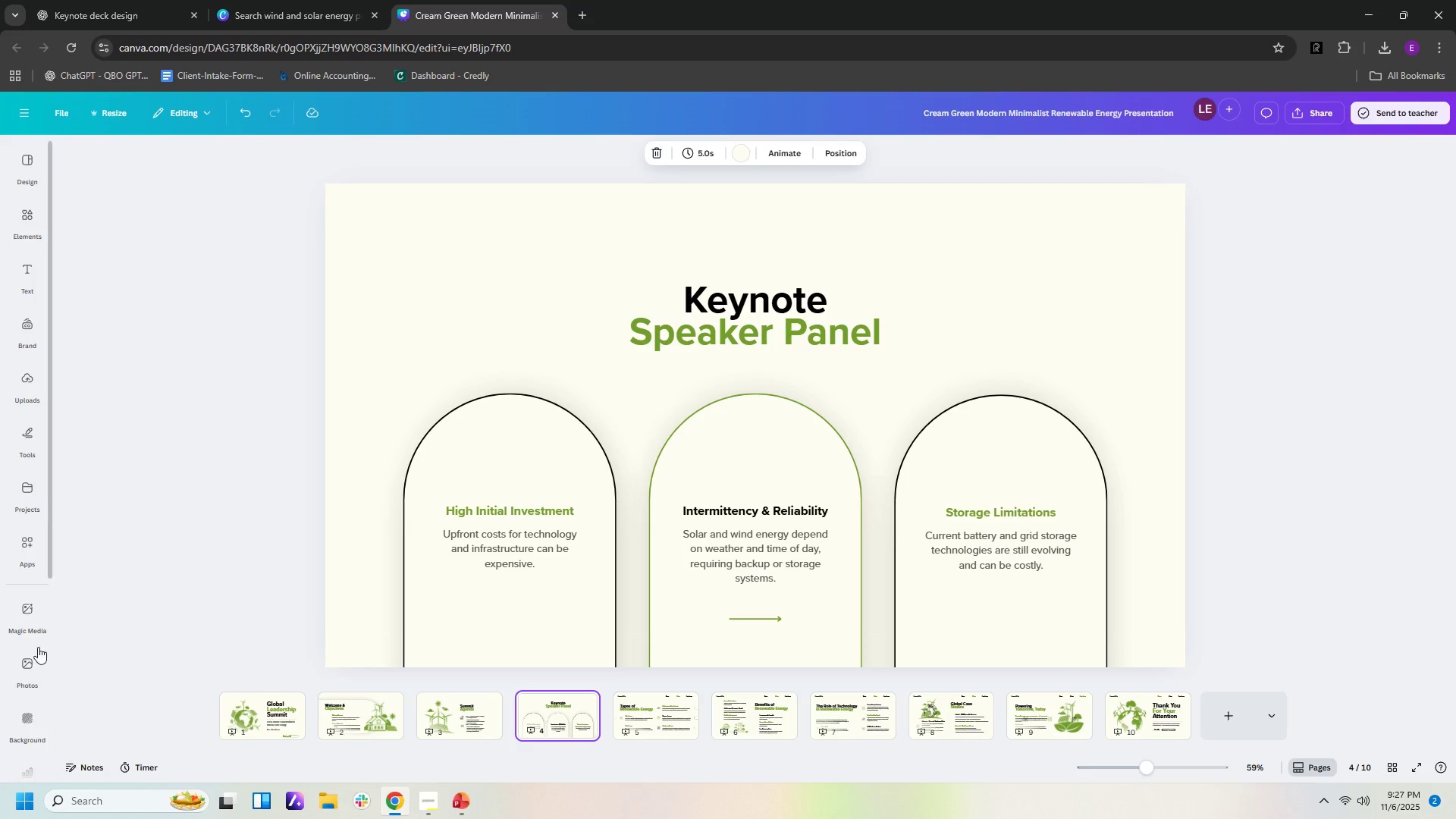 
left_click([27, 659])
 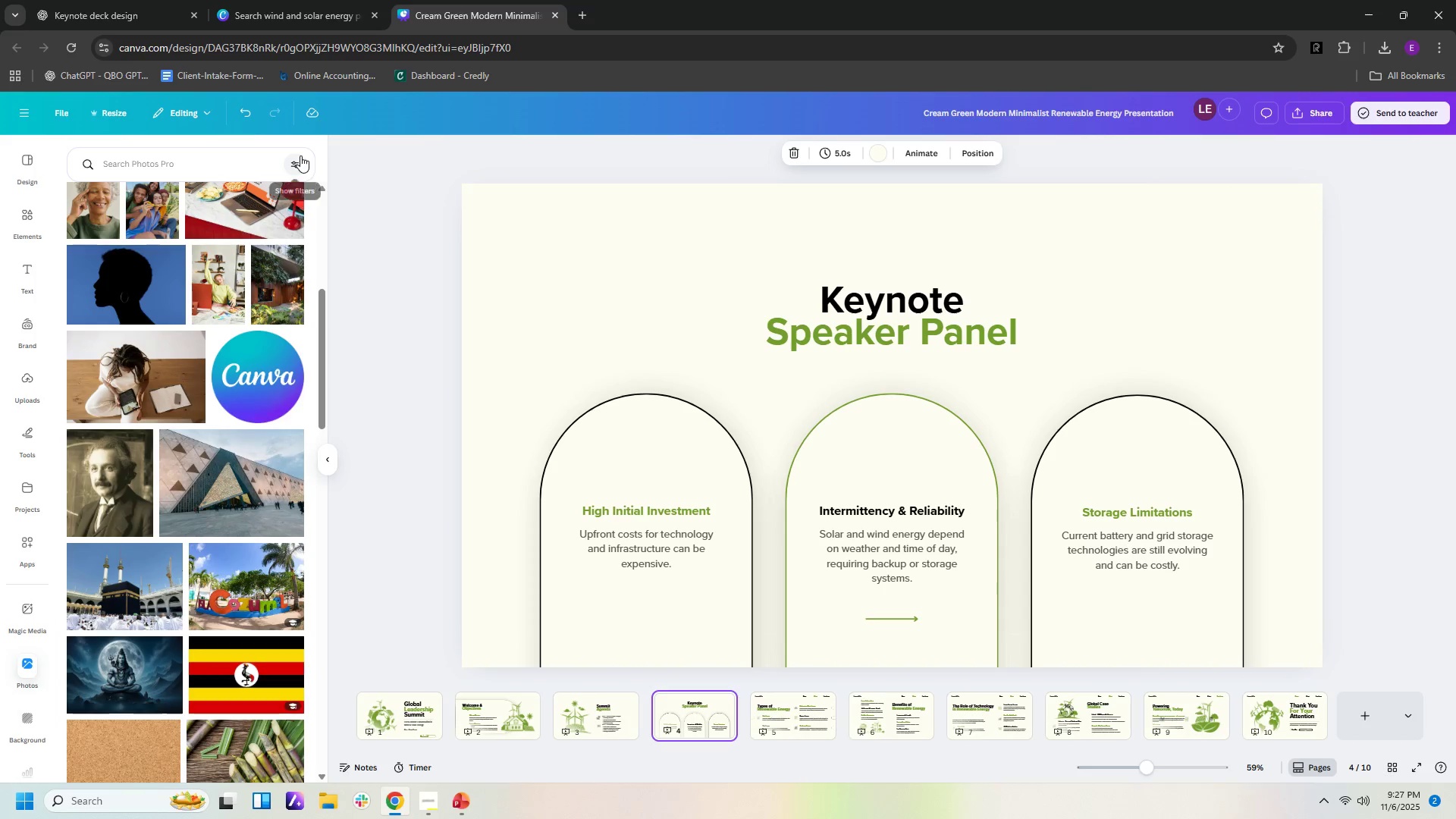 
left_click([290, 168])
 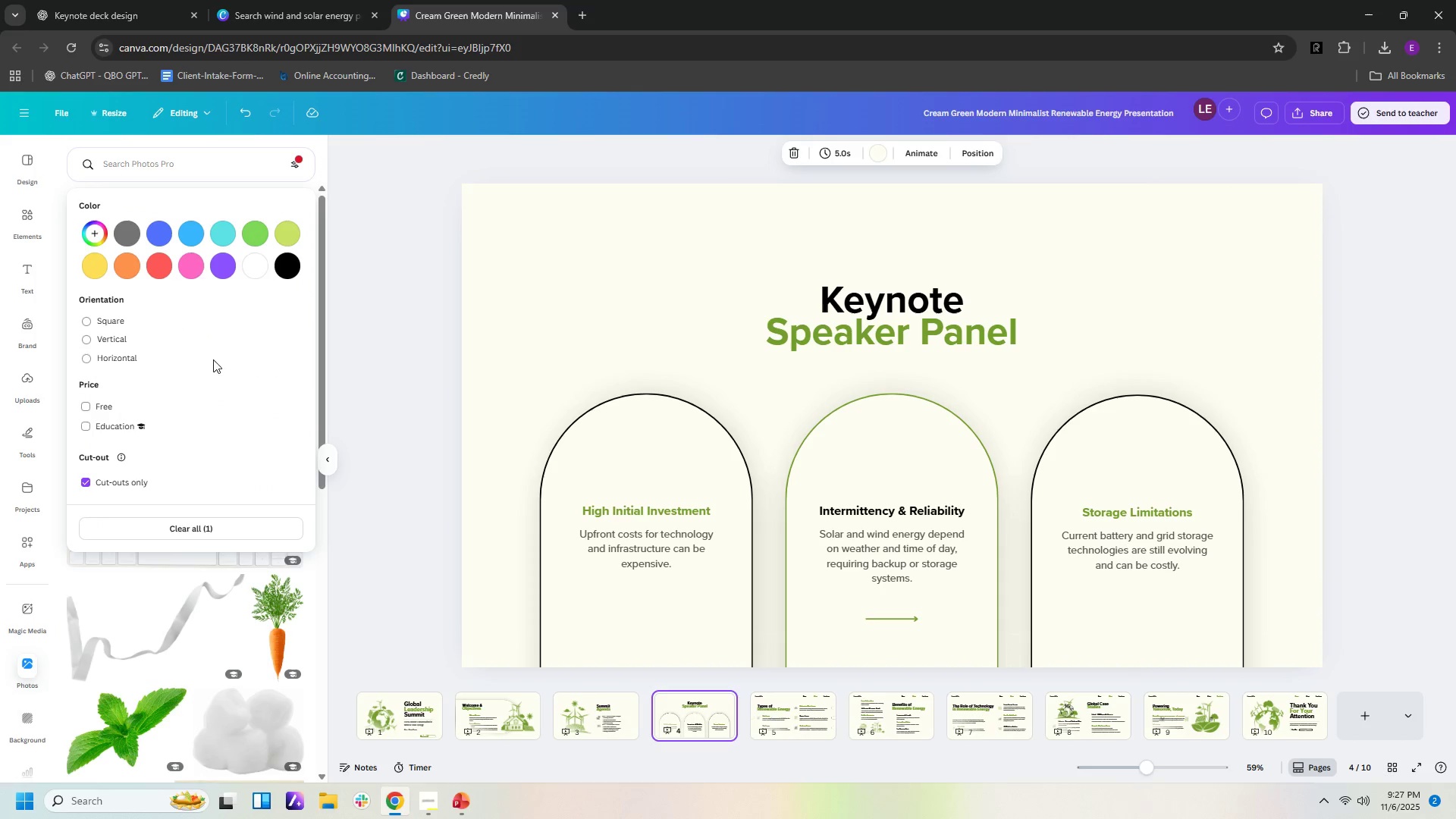 
wait(6.57)
 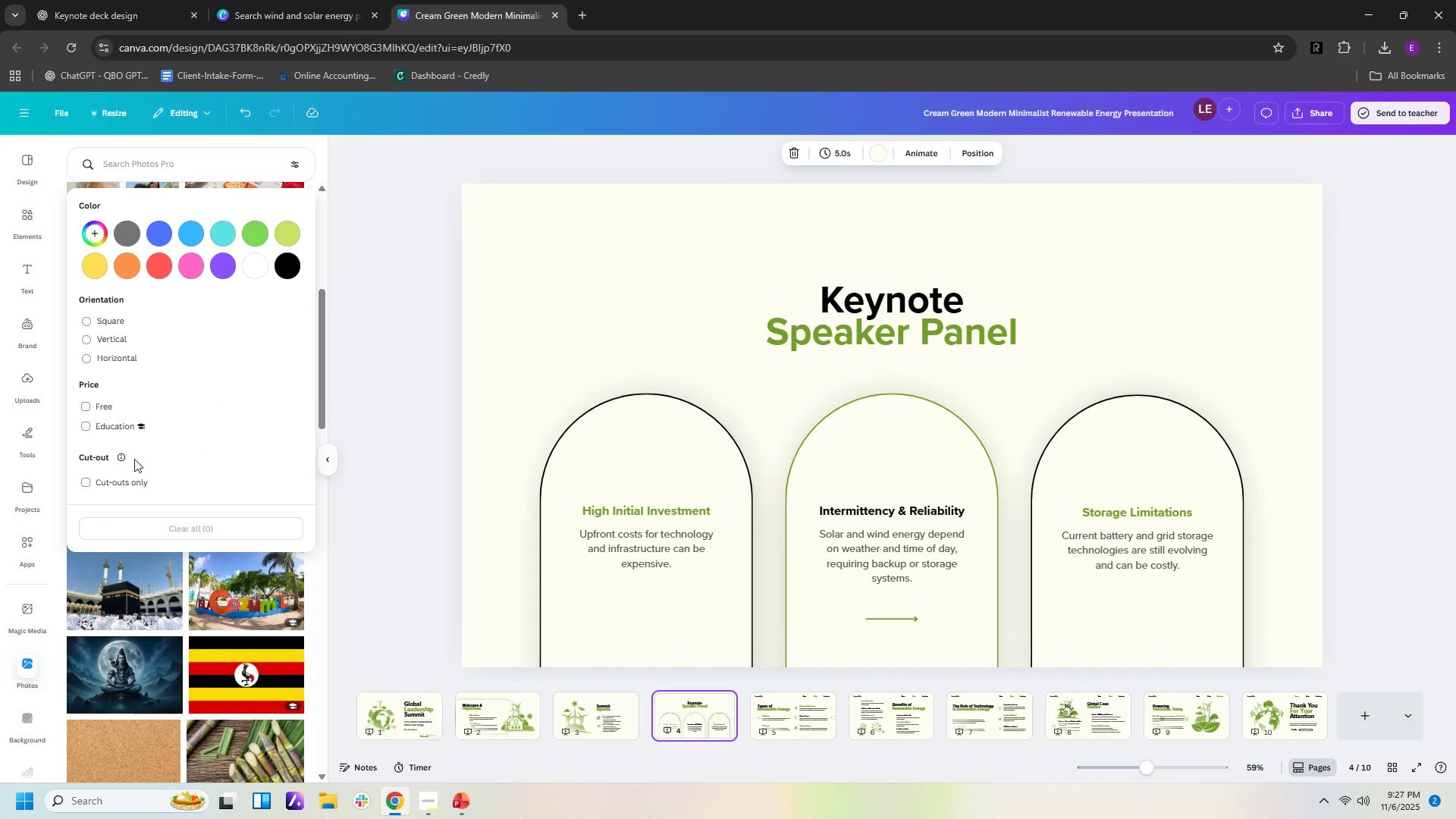 
left_click([269, 521])
 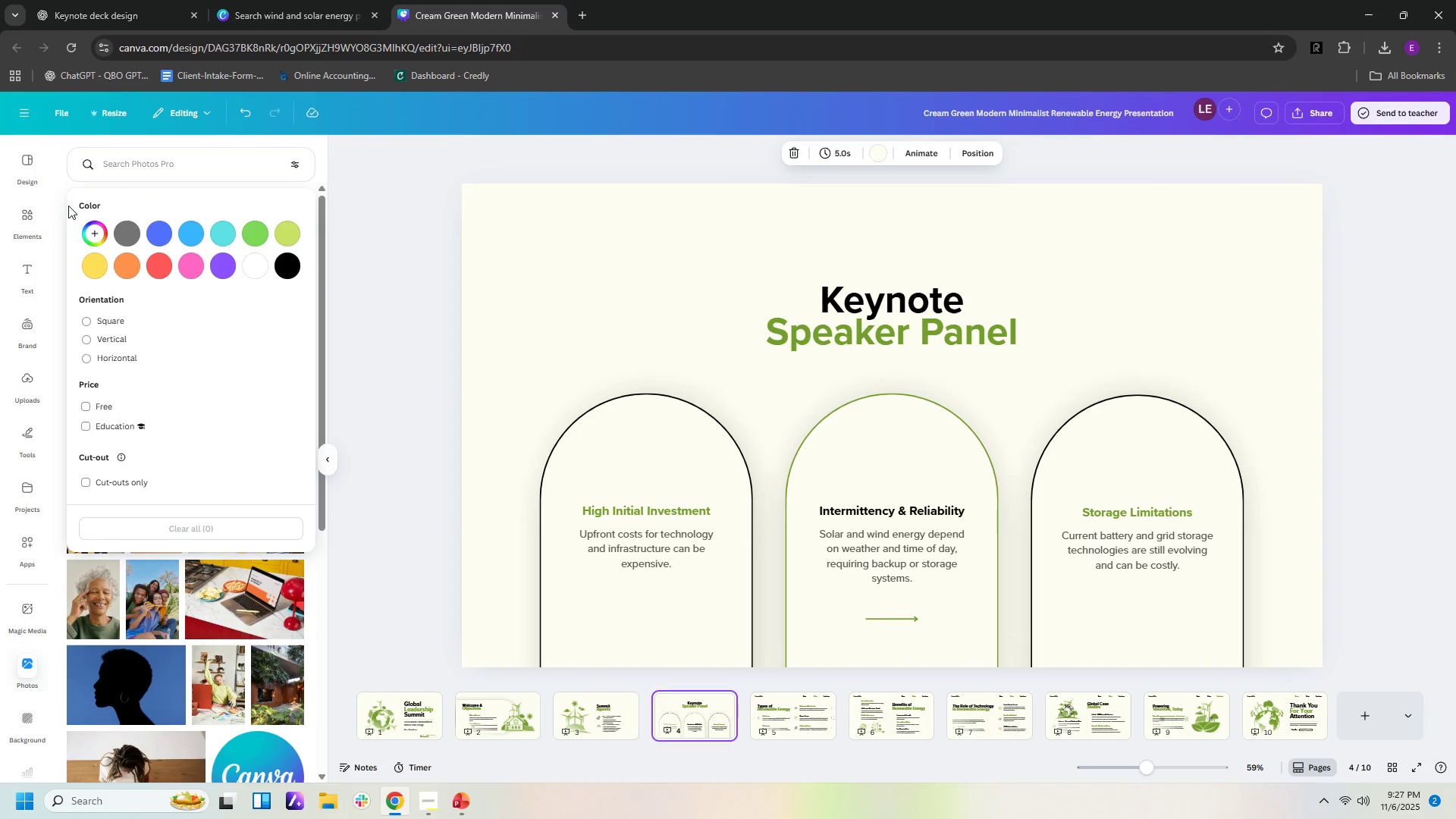 
left_click([61, 206])
 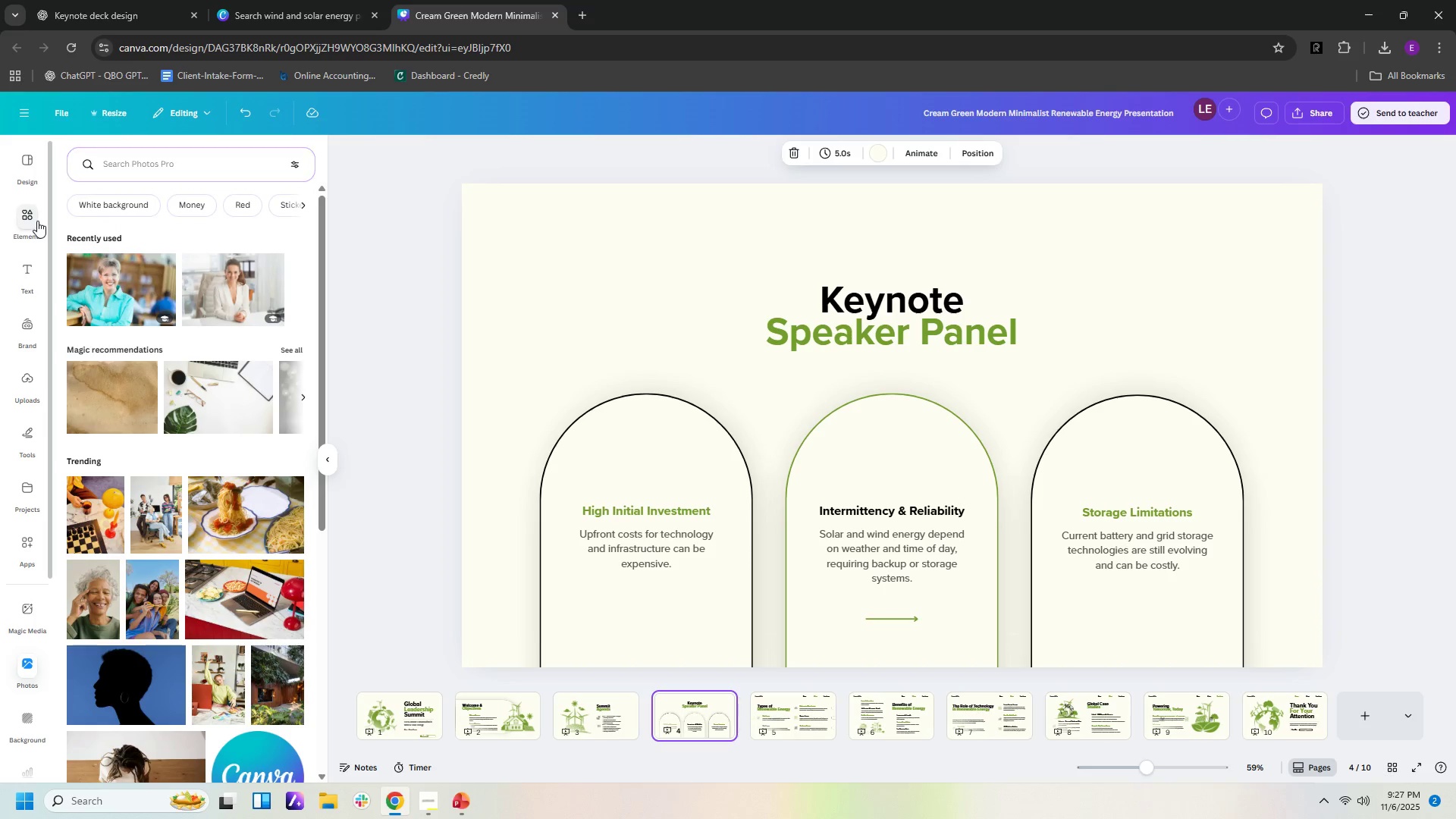 
left_click([37, 221])
 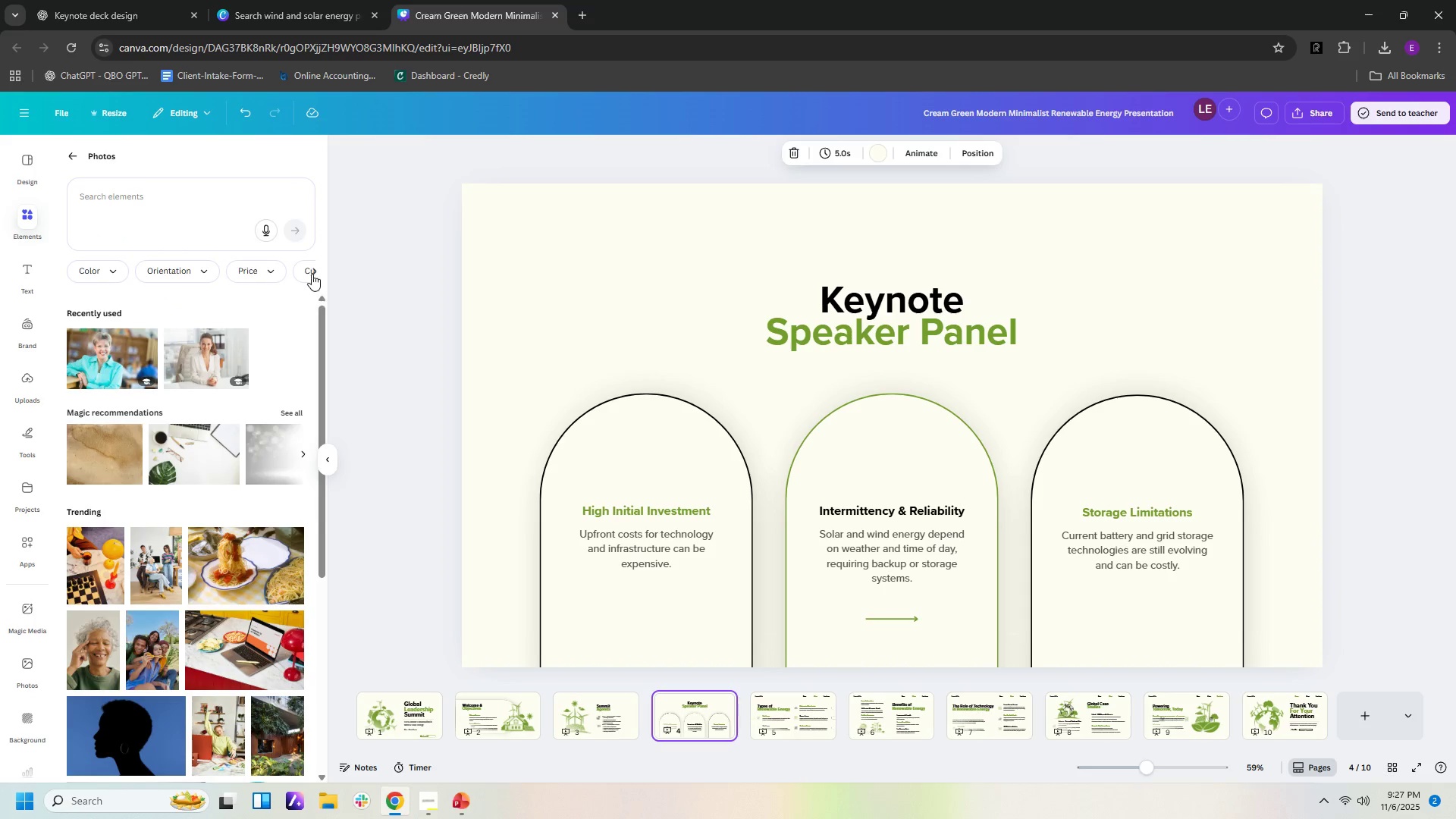 
left_click([312, 274])
 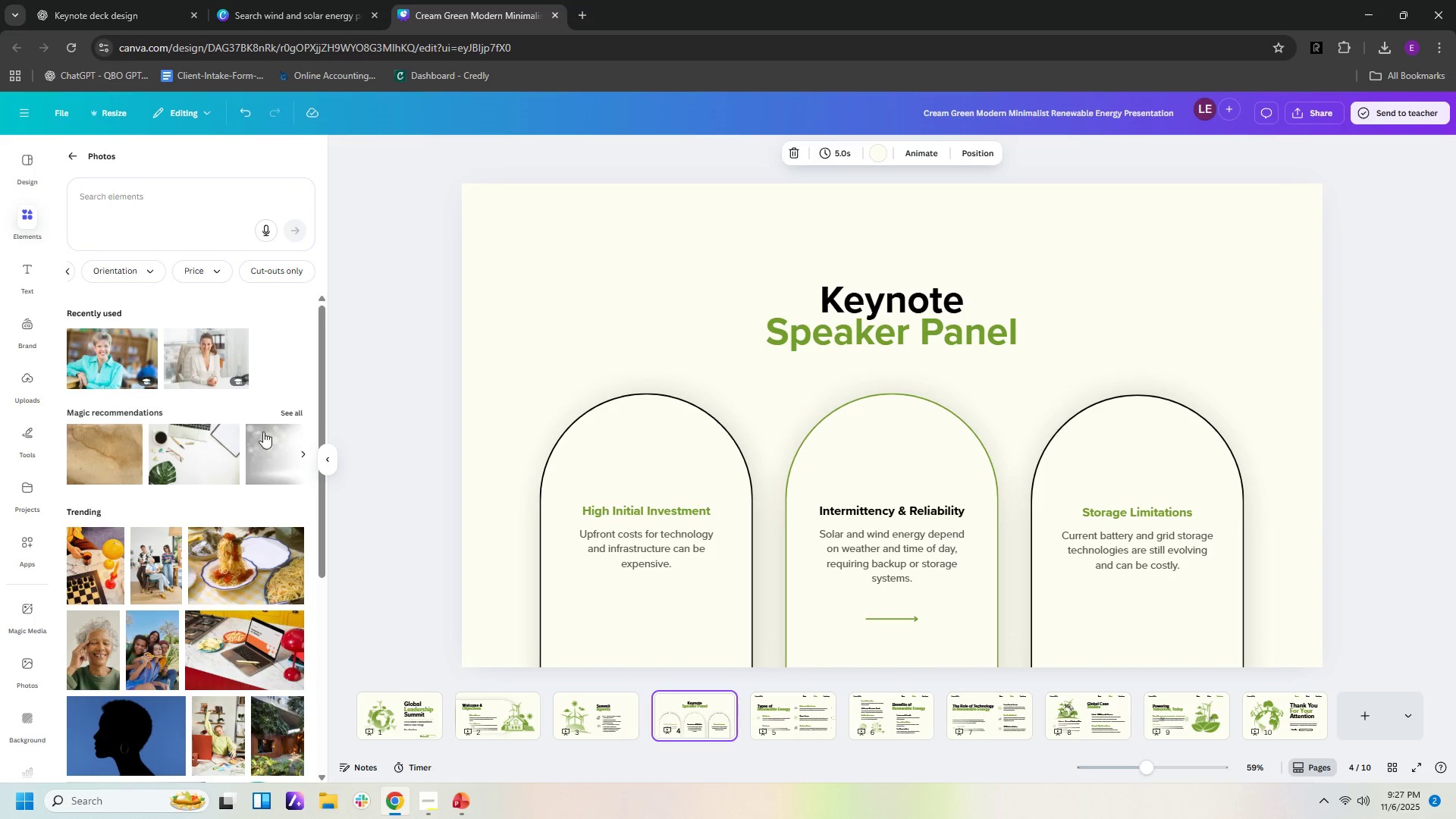 
scroll: coordinate [262, 422], scroll_direction: down, amount: 13.0
 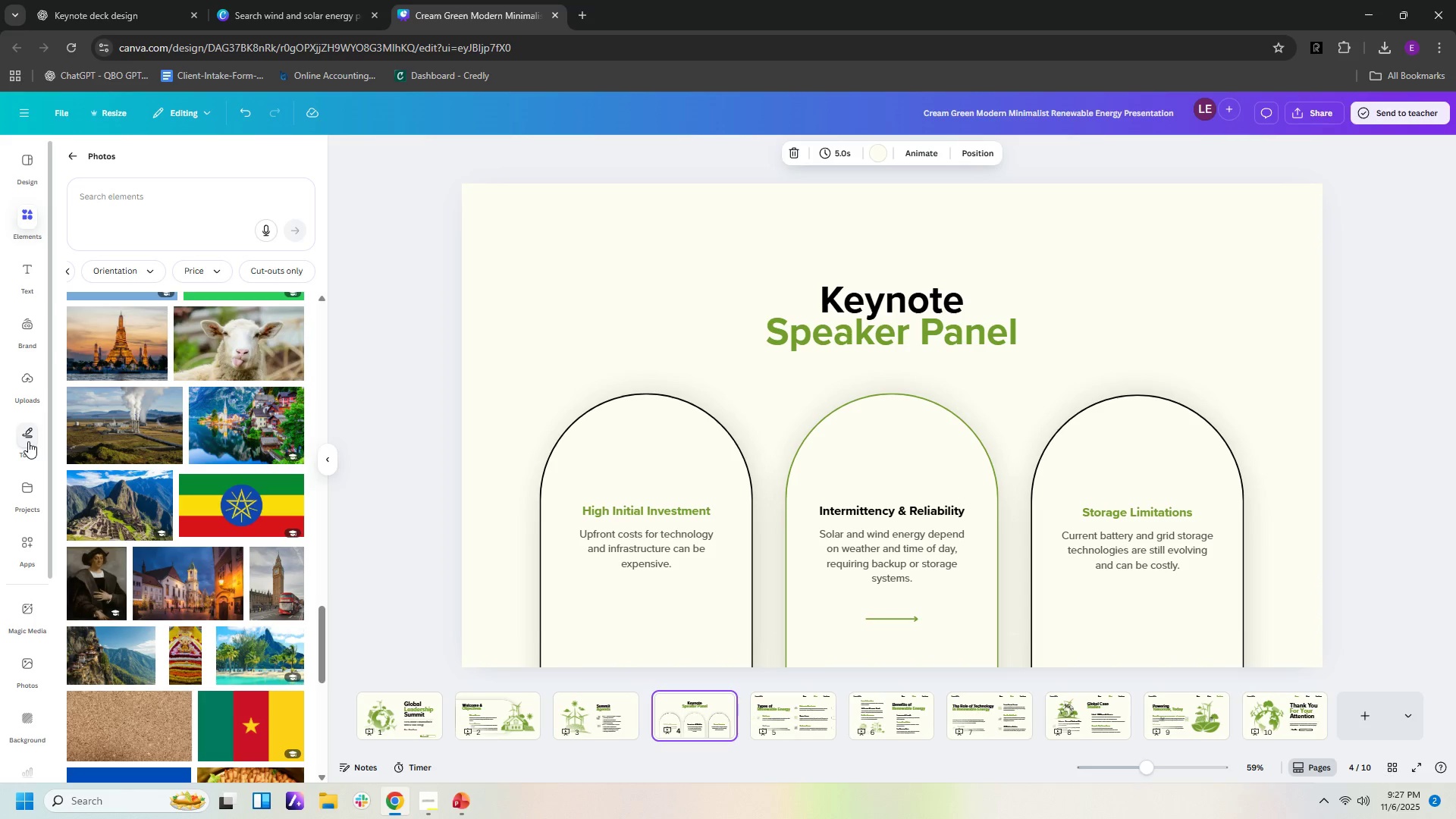 
left_click([28, 441])
 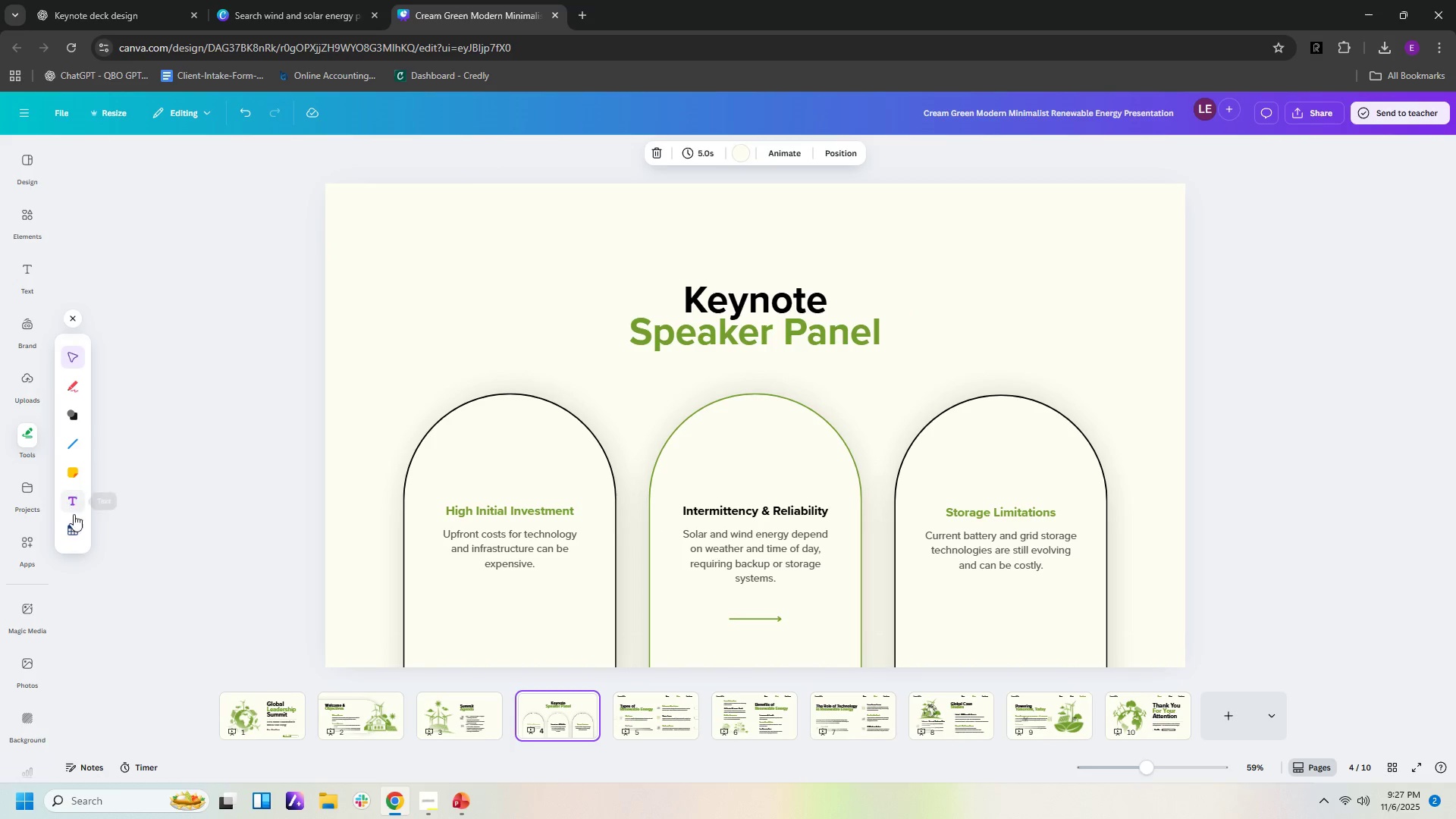 
mouse_move([79, 466])
 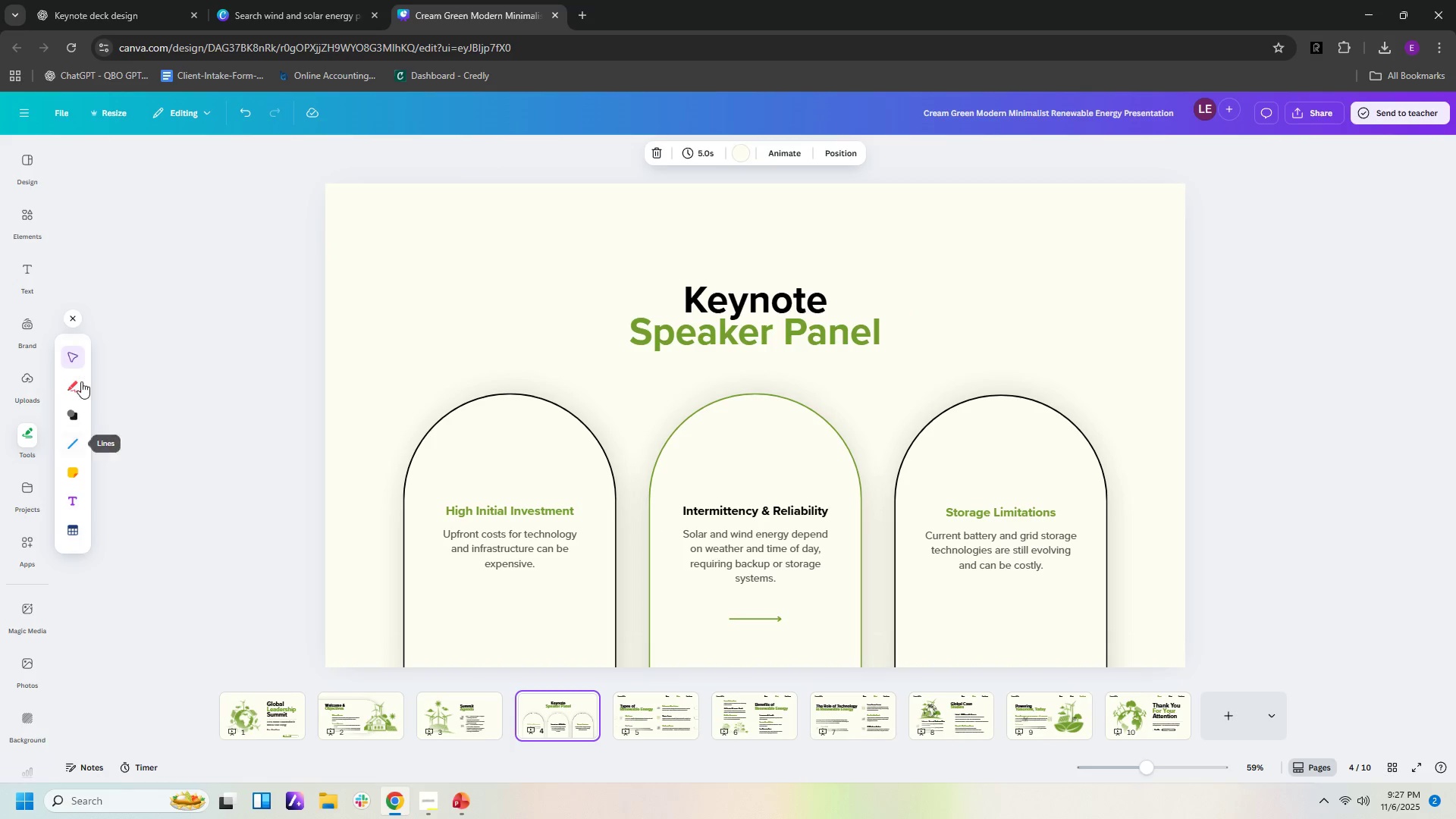 
mouse_move([77, 398])
 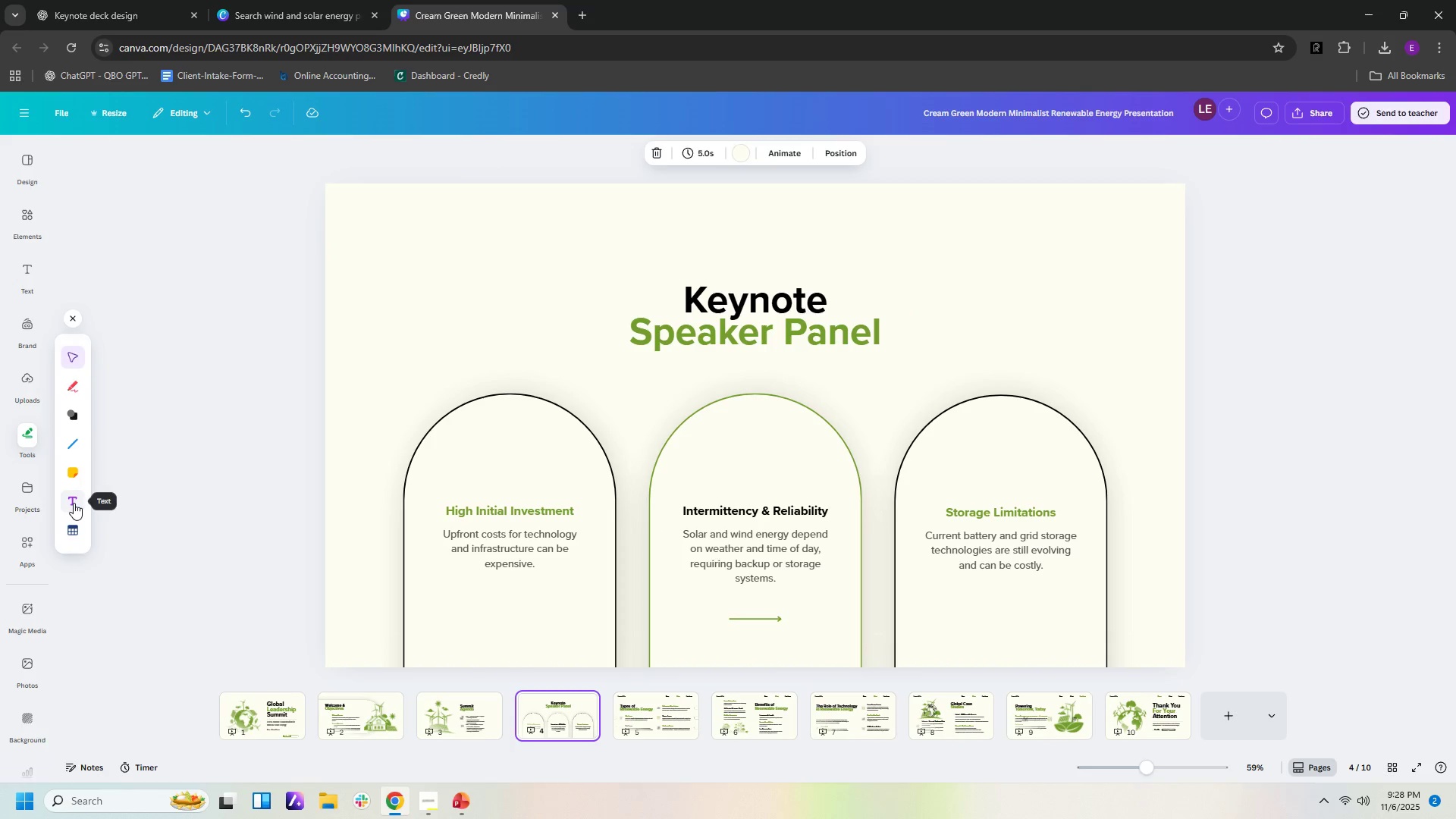 
left_click([24, 498])
 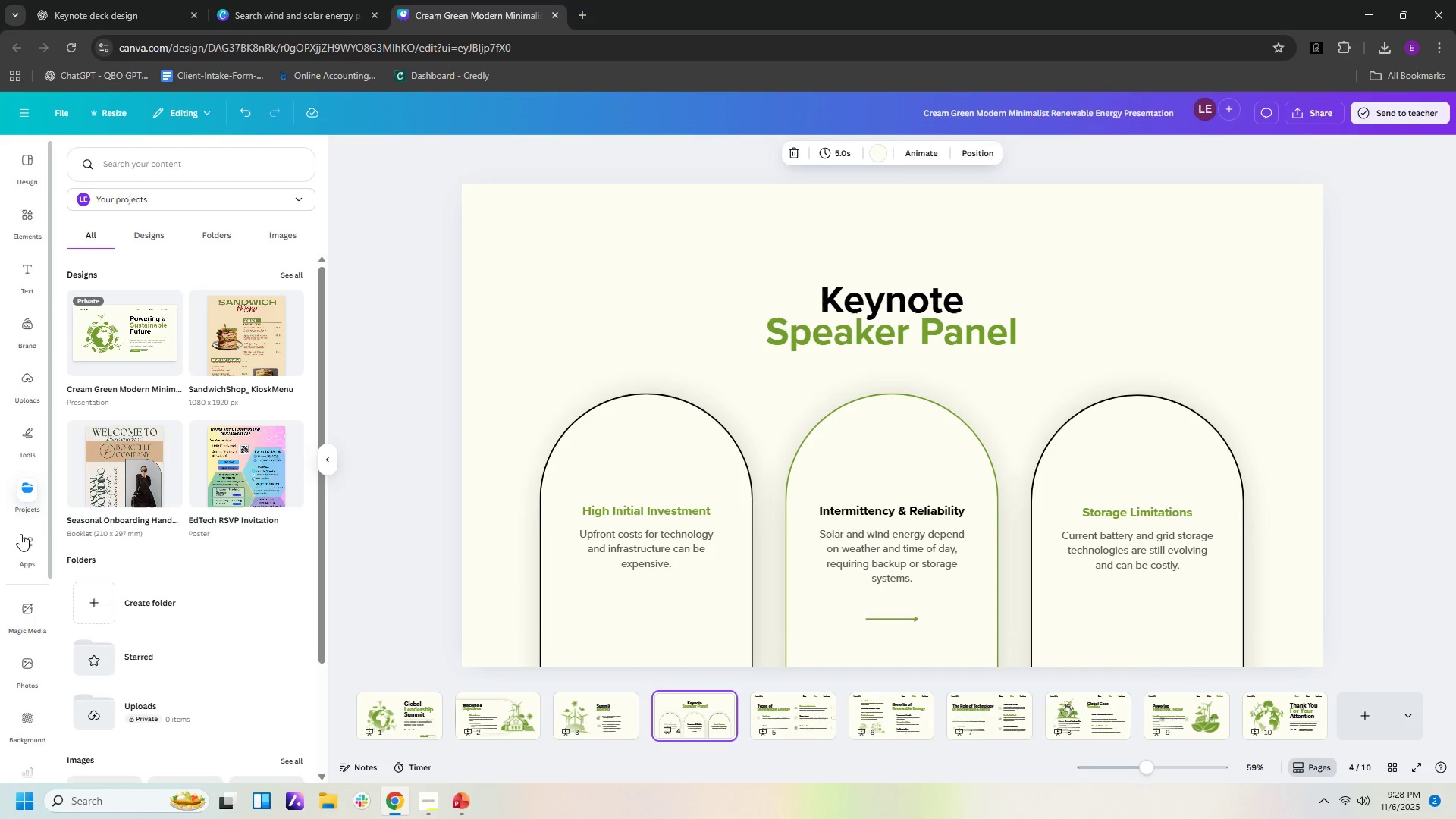 
left_click([20, 538])
 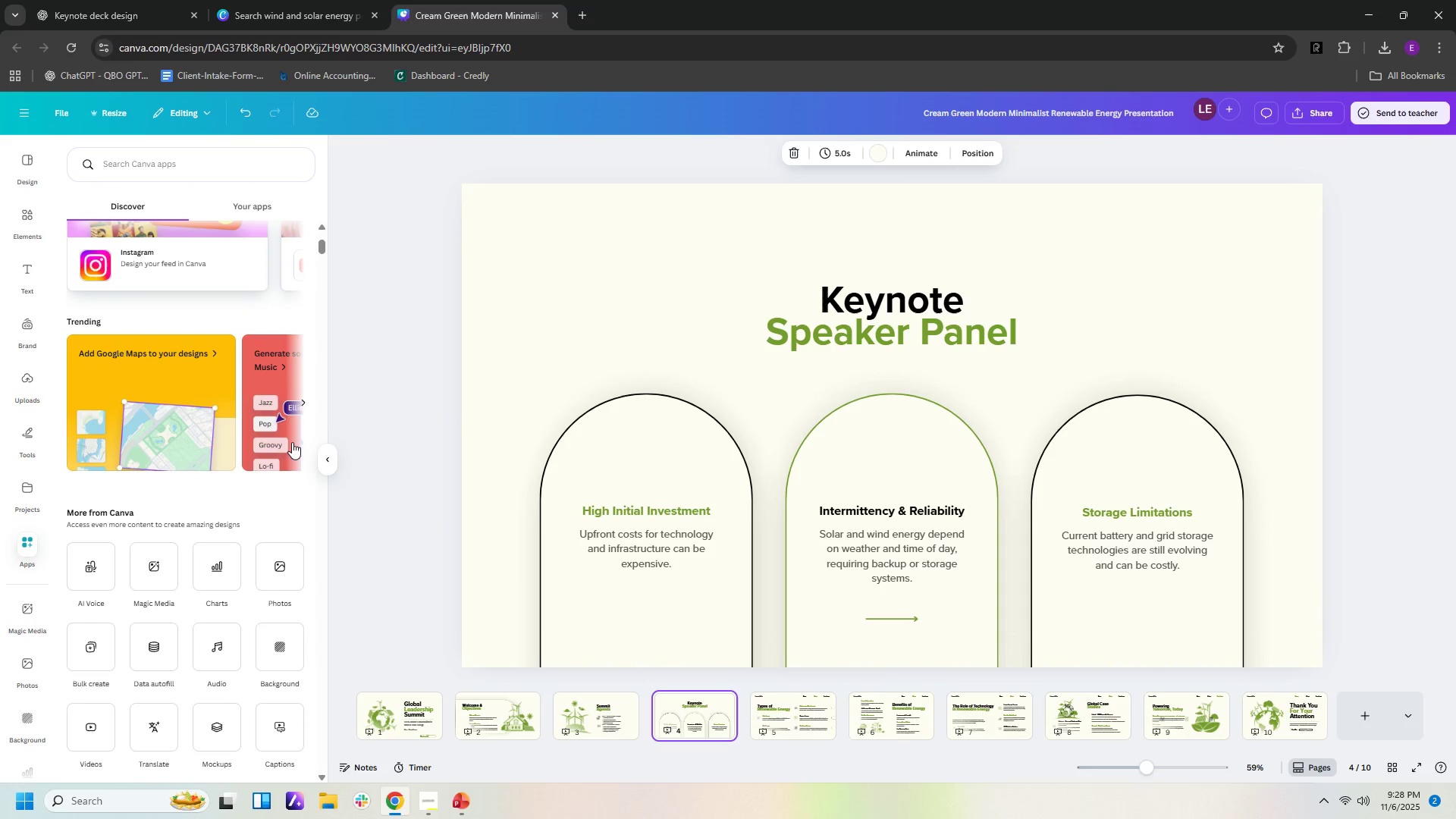 
scroll: coordinate [156, 461], scroll_direction: down, amount: 13.0
 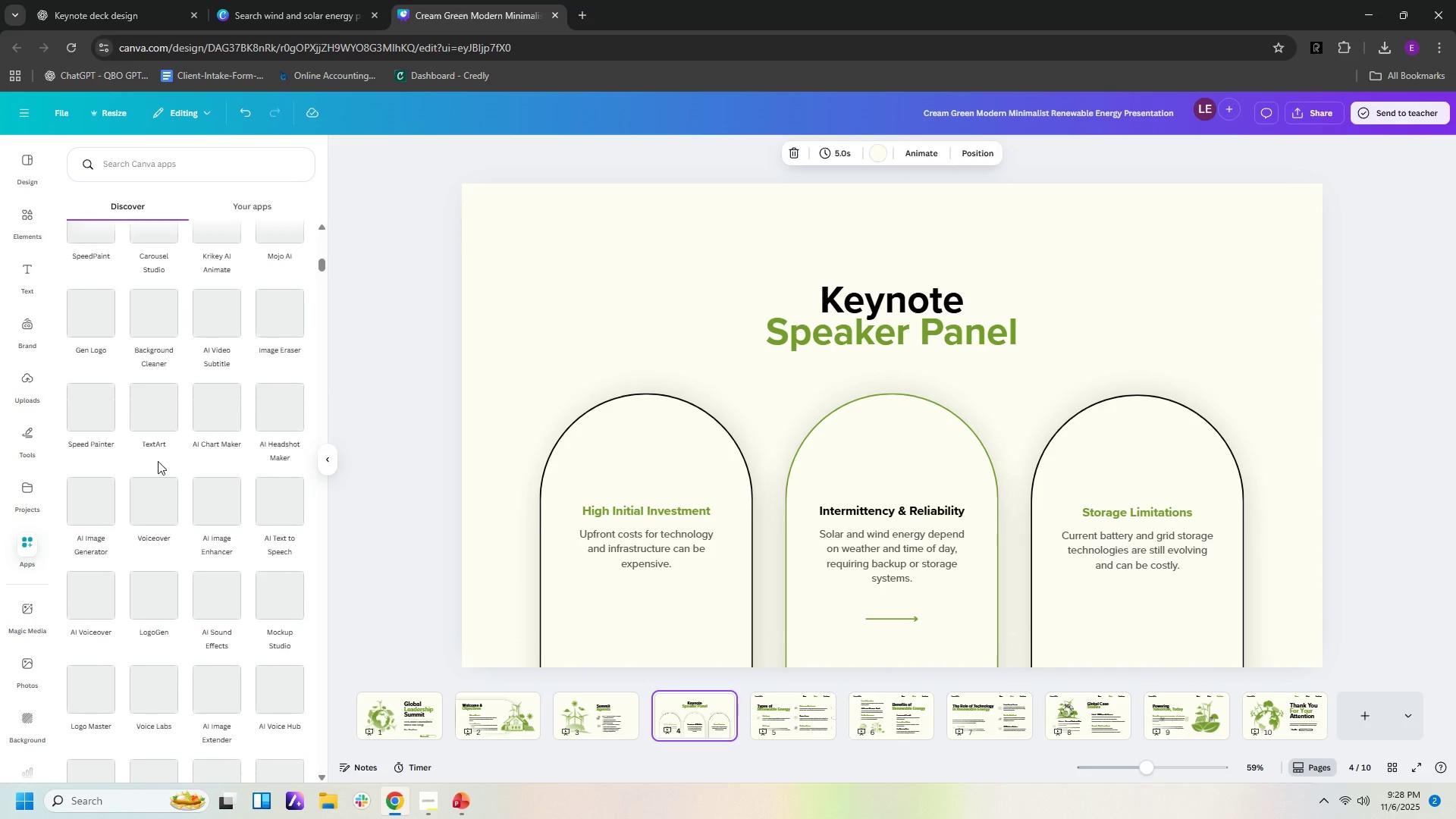 
mouse_move([165, 437])
 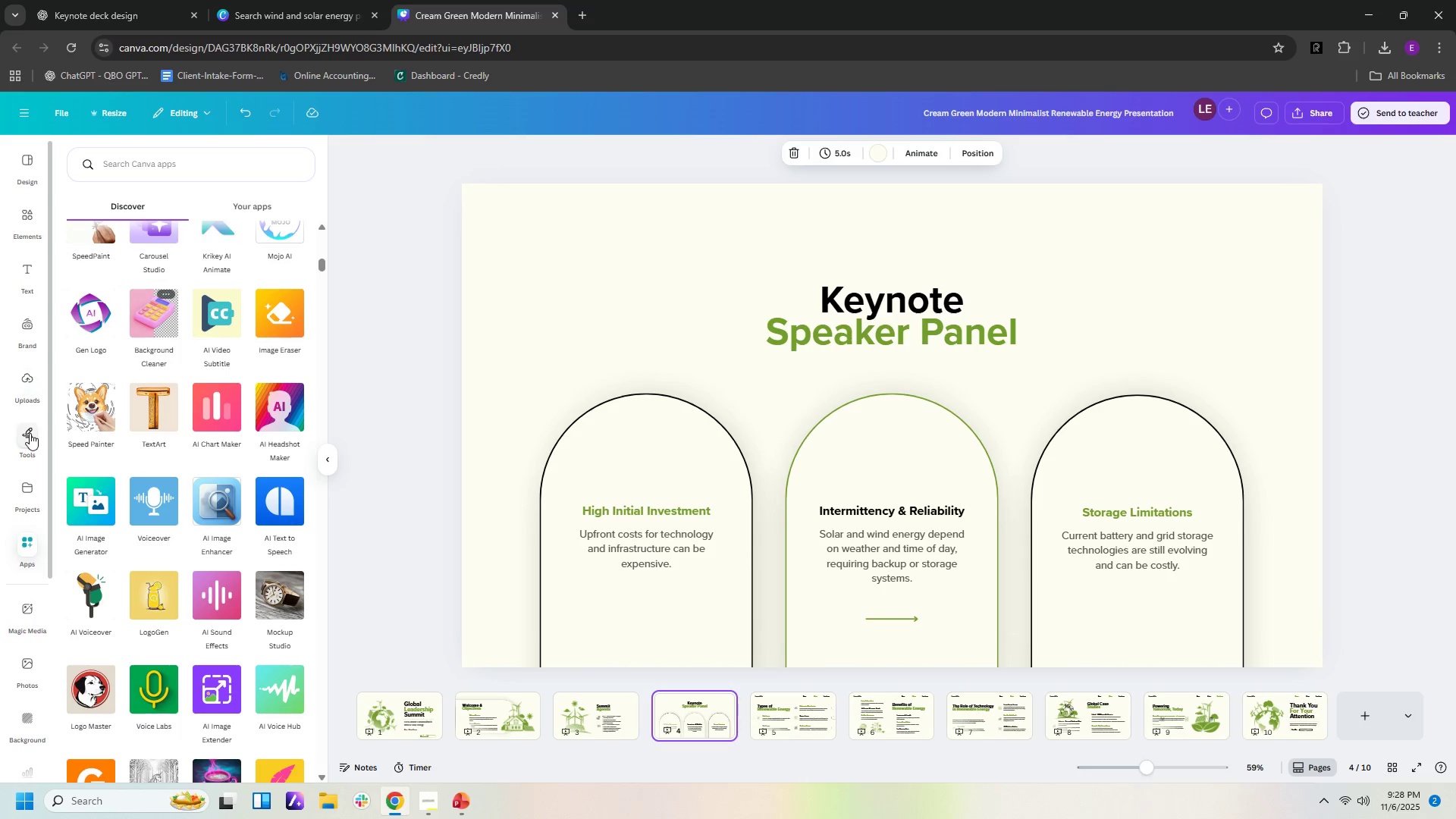 
left_click([30, 433])
 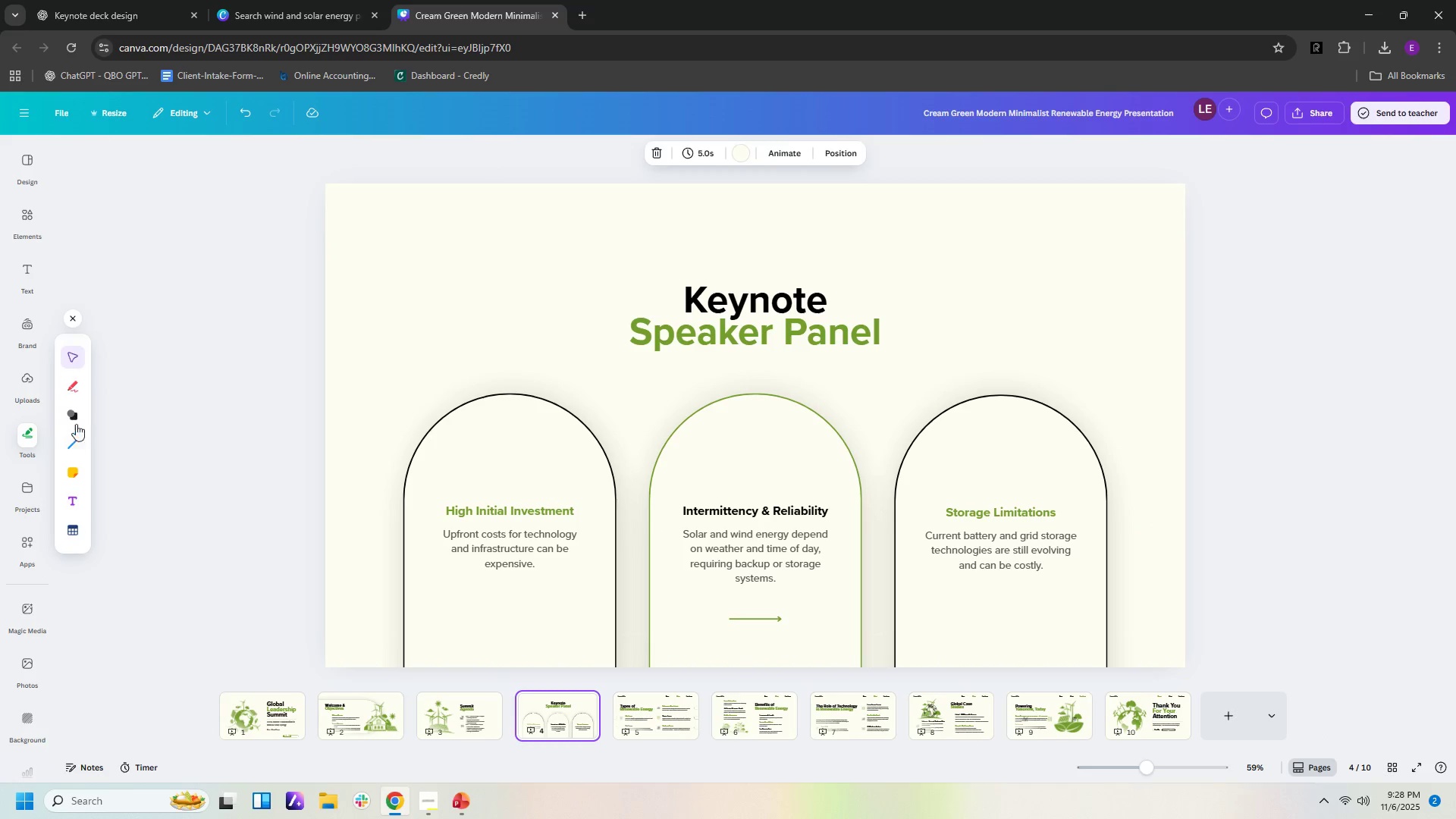 
left_click([73, 415])
 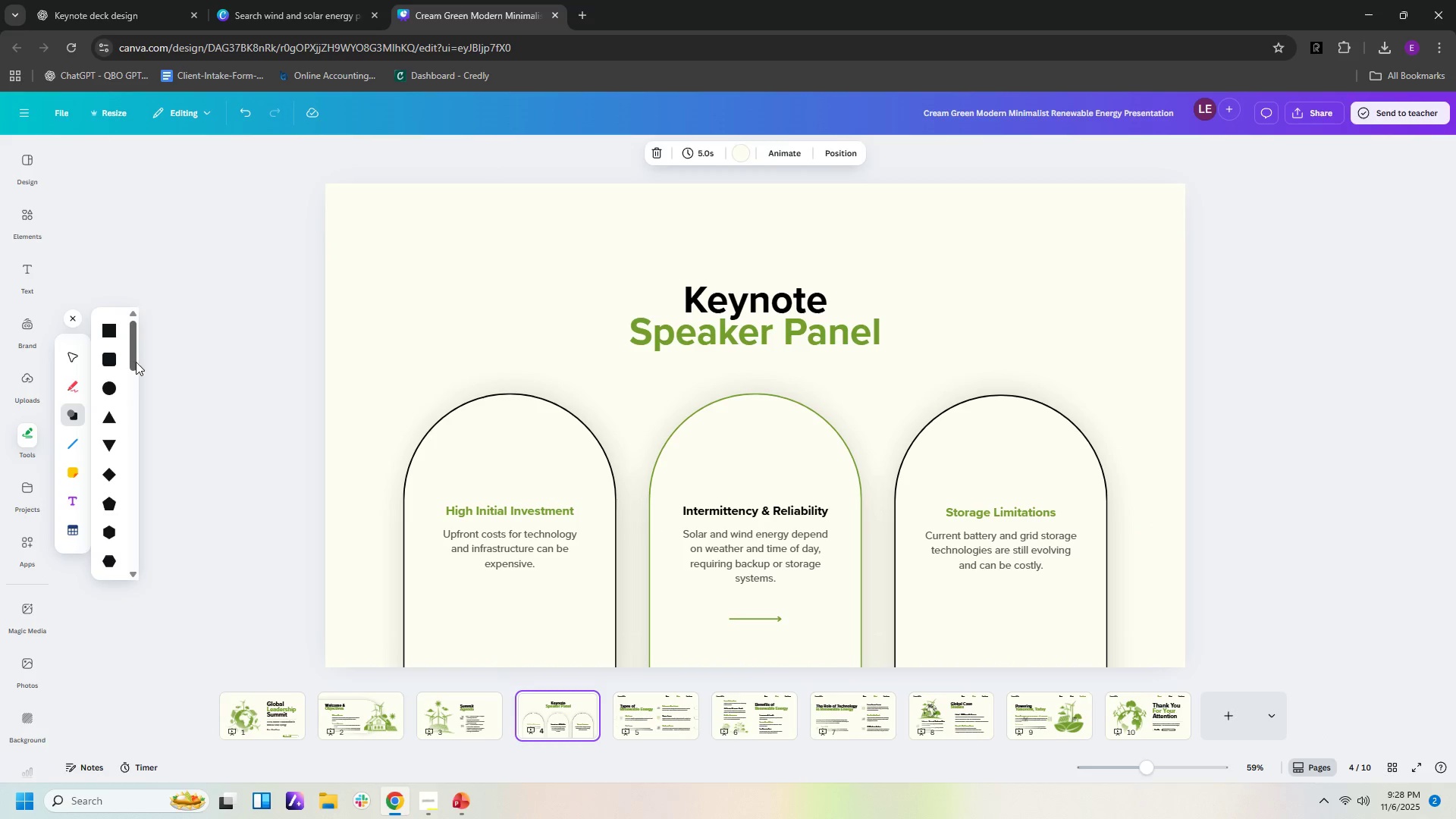 
left_click_drag(start_coordinate=[136, 362], to_coordinate=[152, 331])
 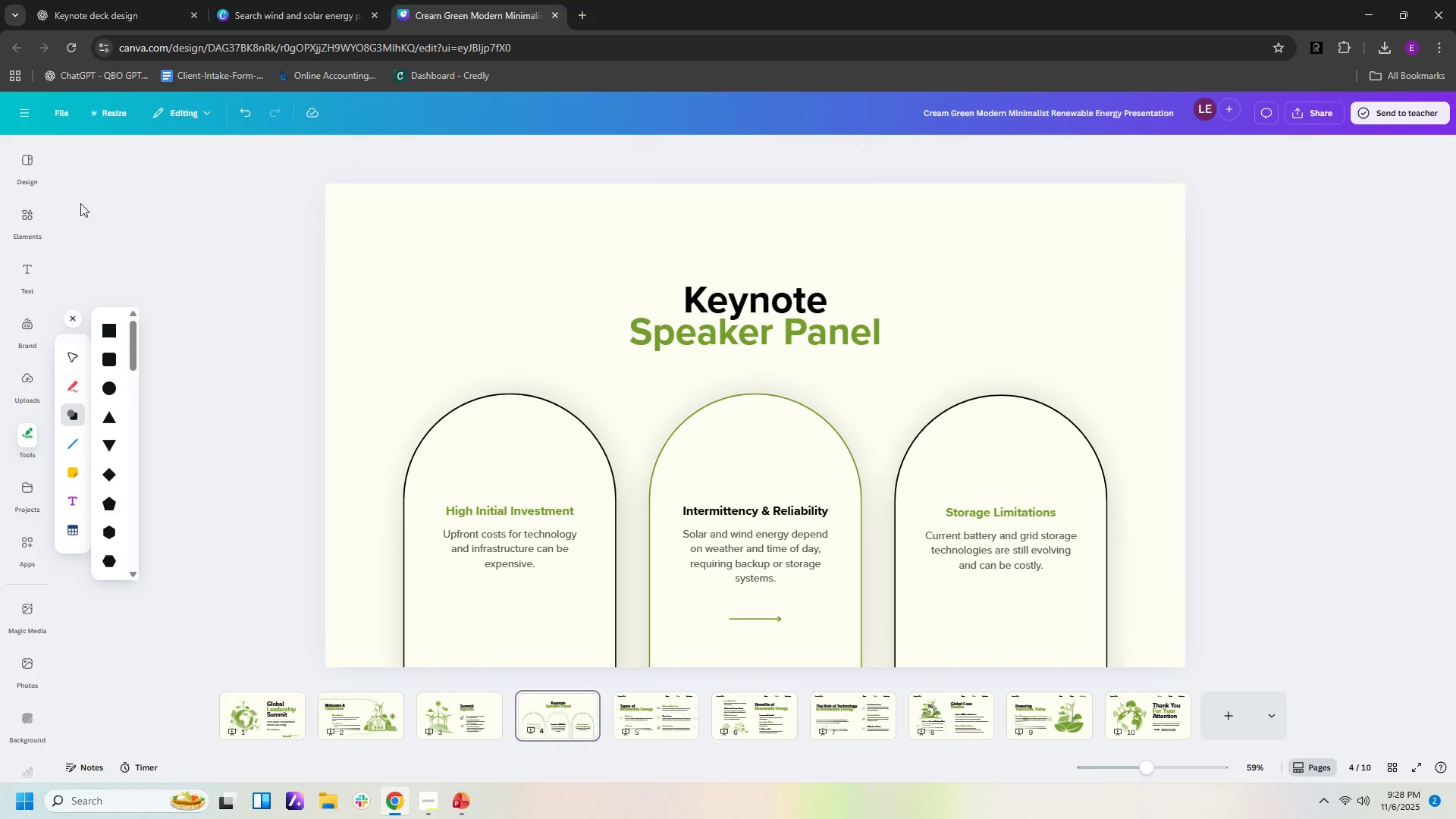 
left_click([194, 174])
 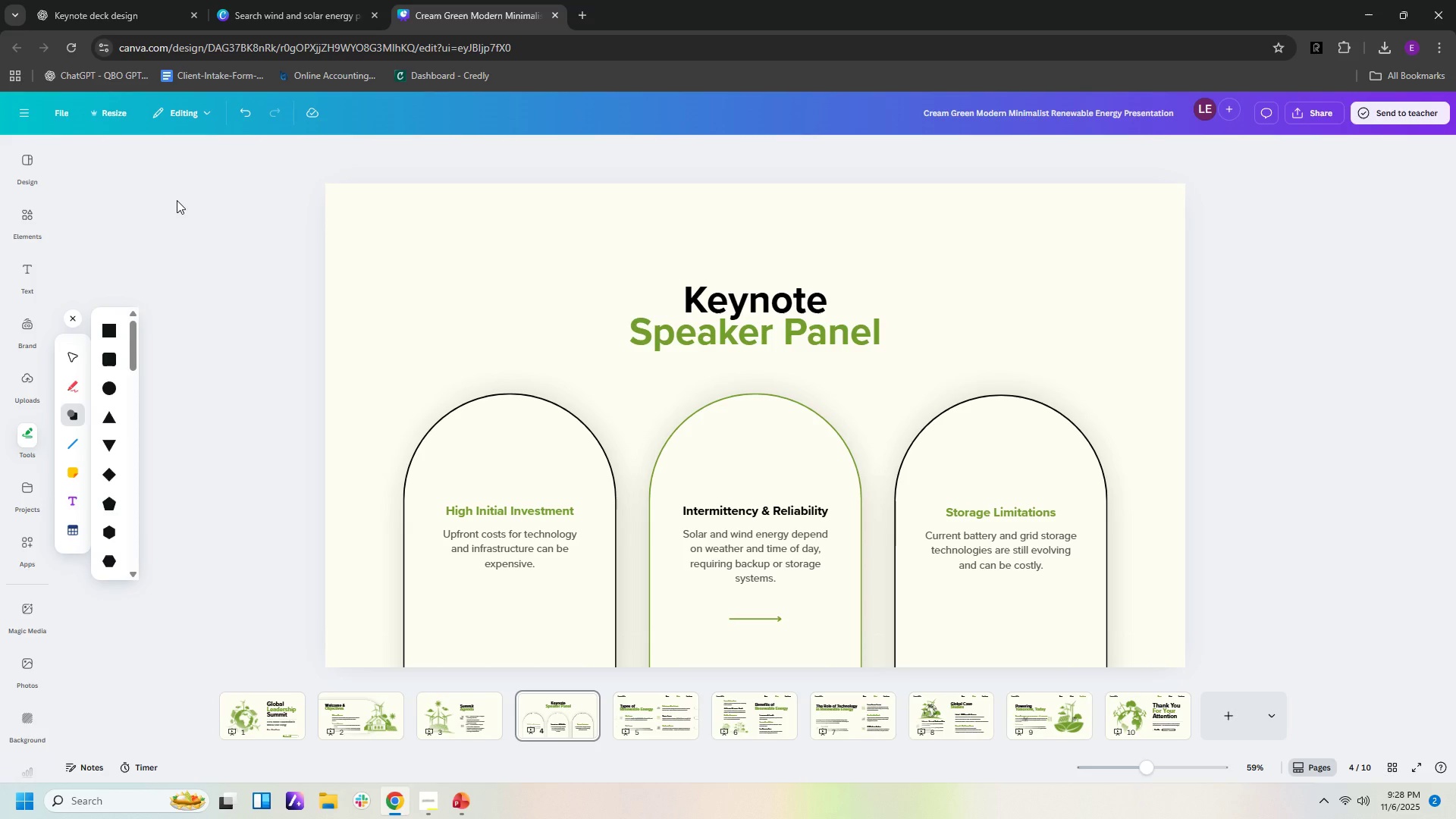 
left_click([177, 200])
 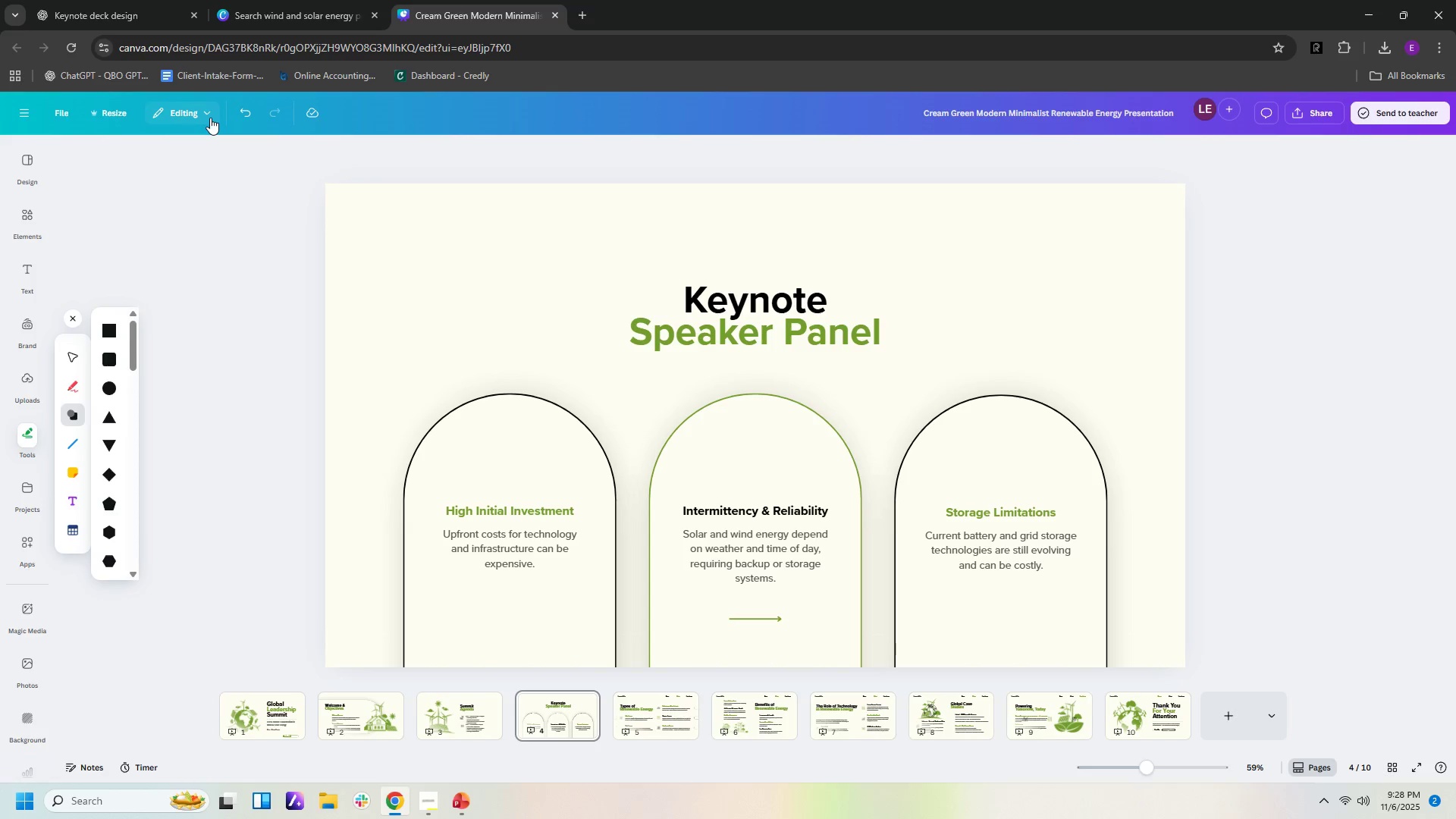 
left_click([210, 118])
 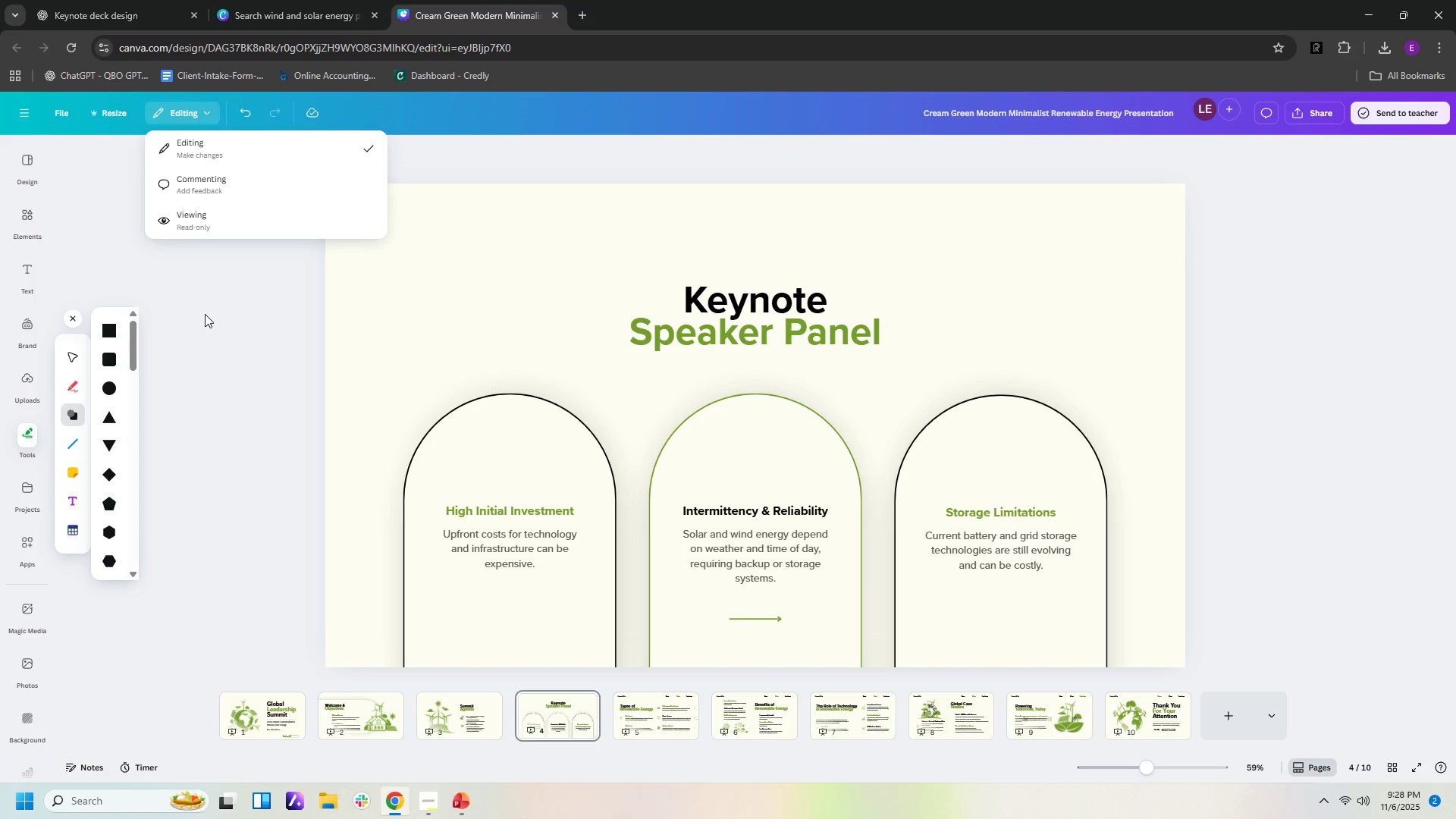 
left_click([205, 314])
 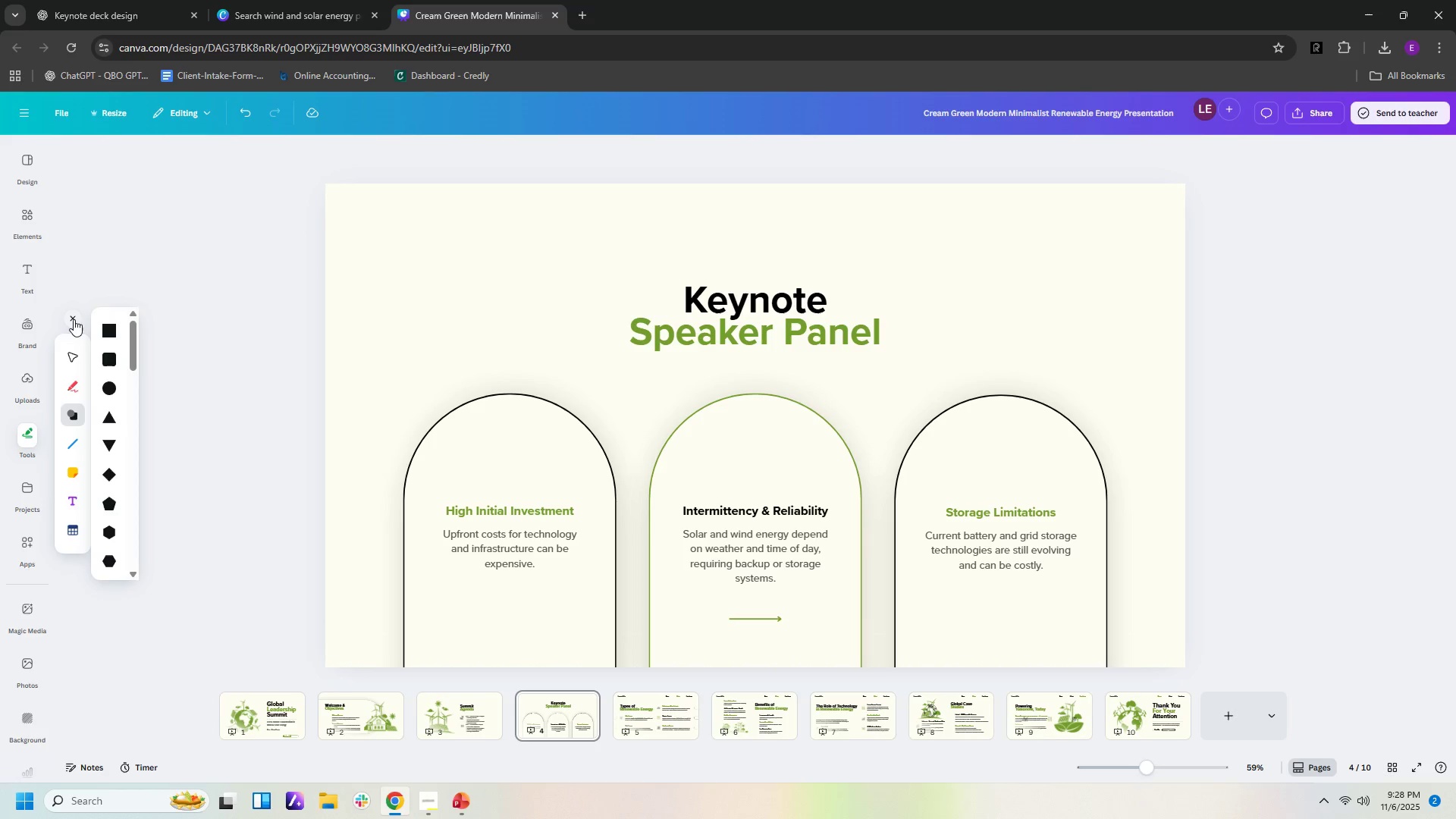 
left_click([74, 319])
 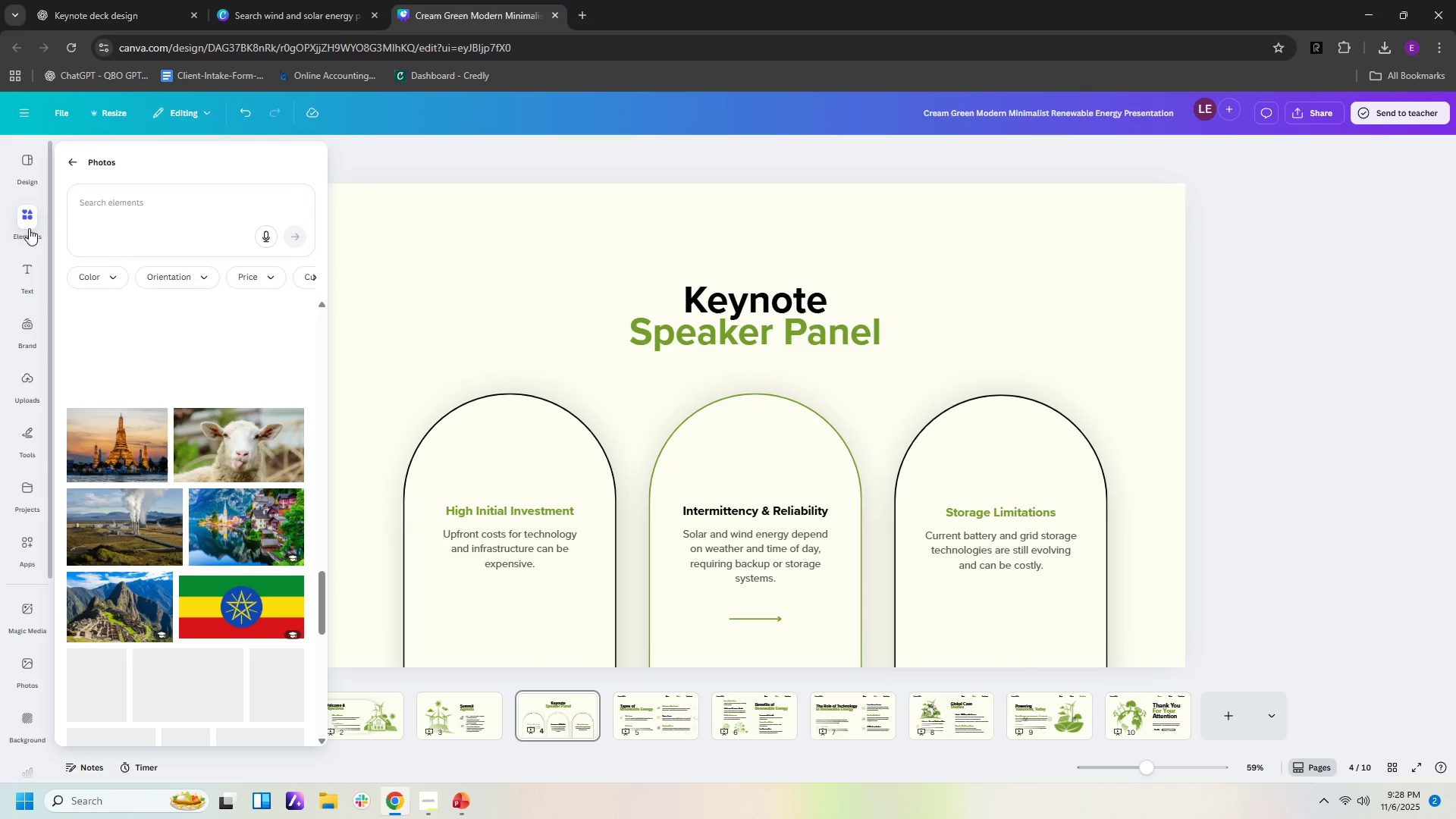 
left_click([29, 228])
 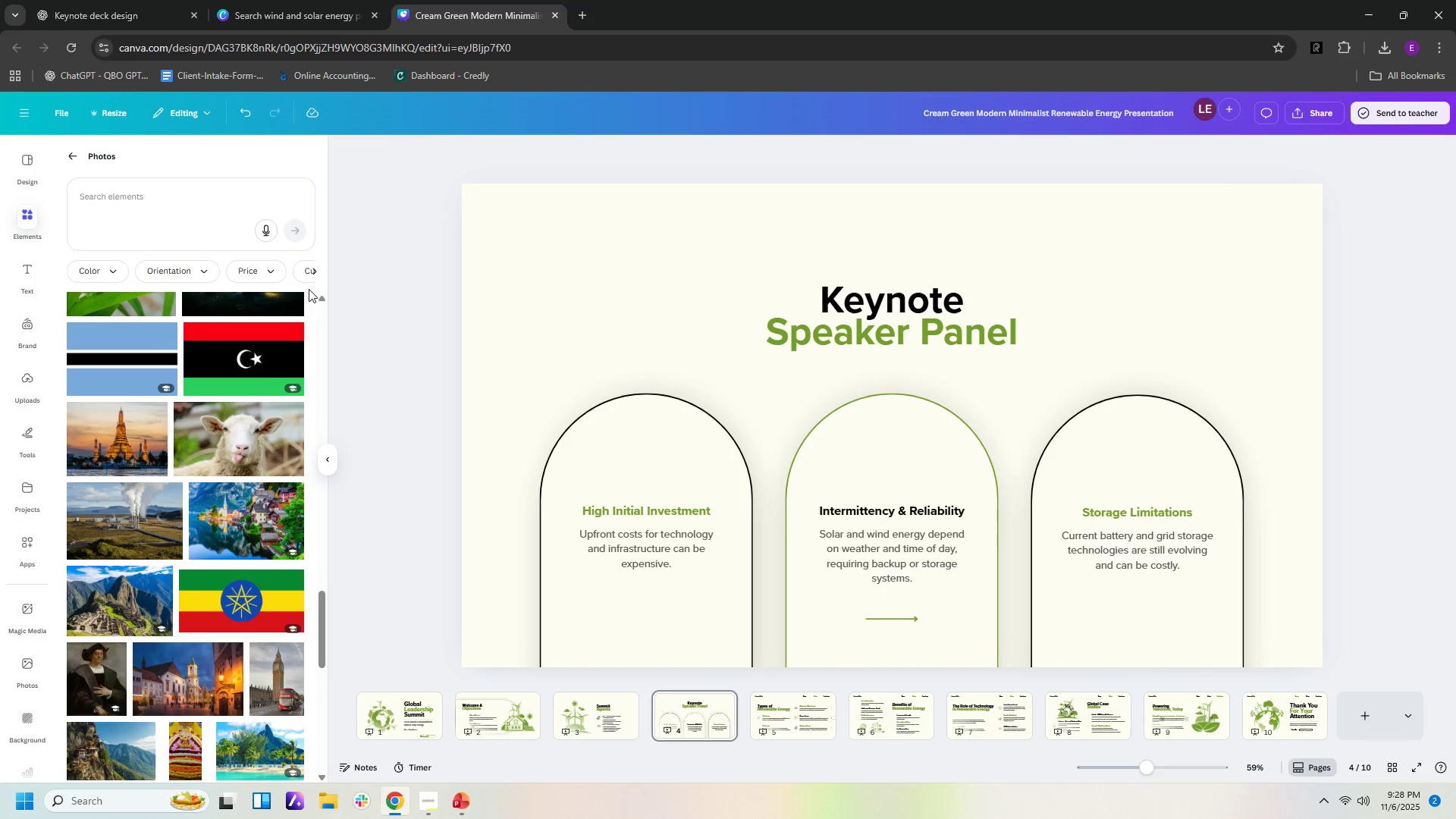 
left_click([313, 274])
 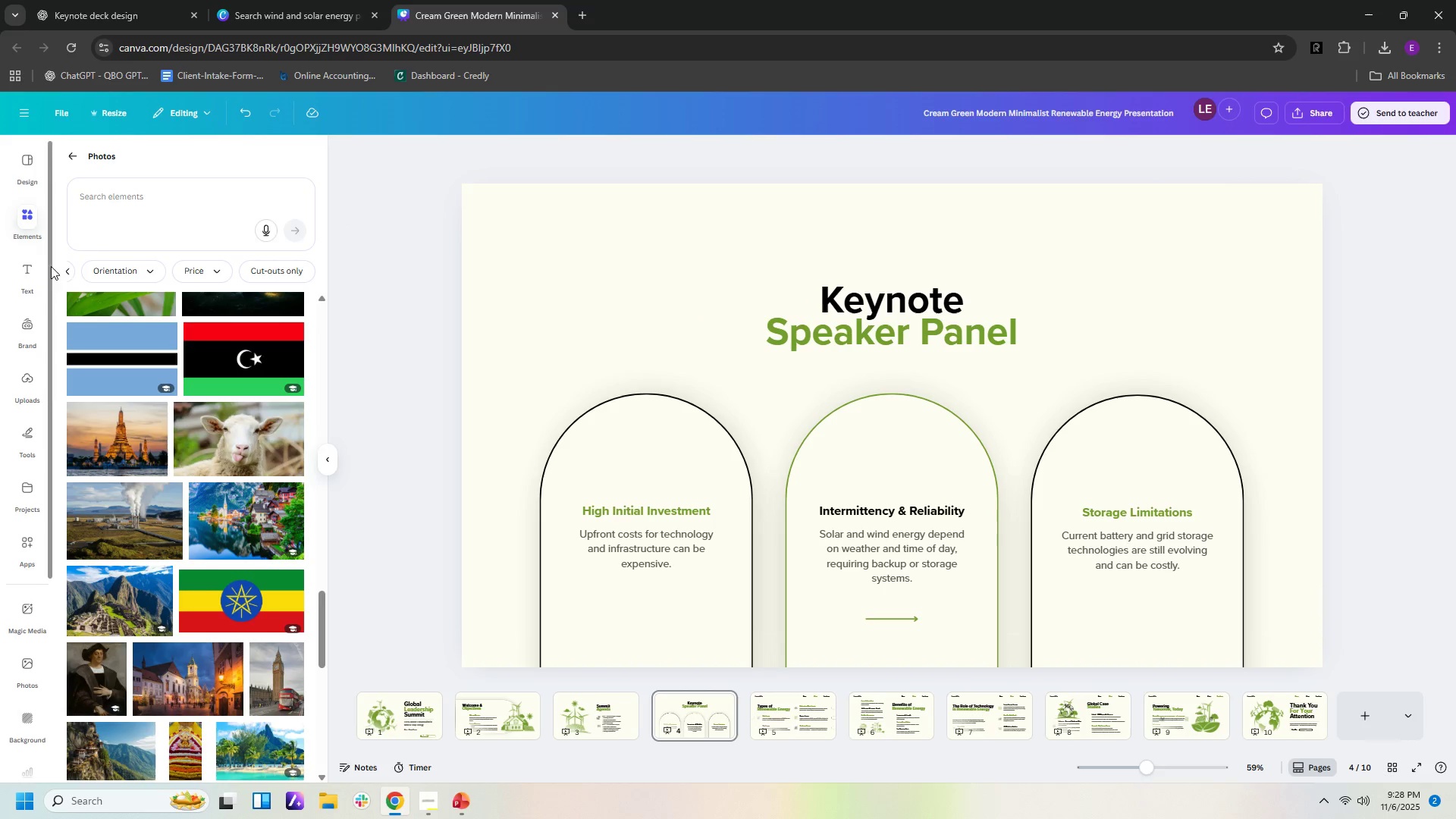 
left_click([69, 272])
 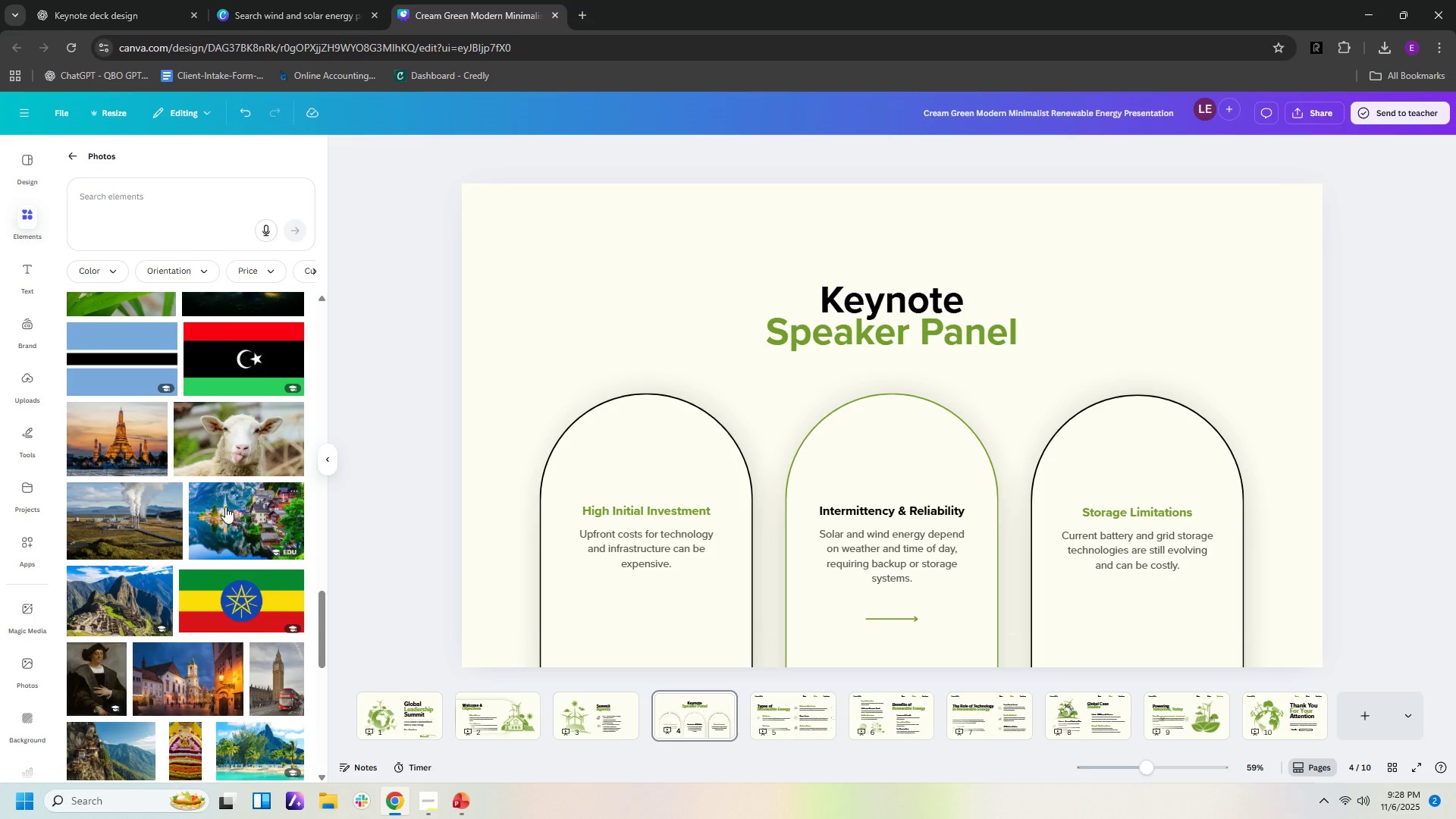 
scroll: coordinate [263, 486], scroll_direction: down, amount: 12.0
 